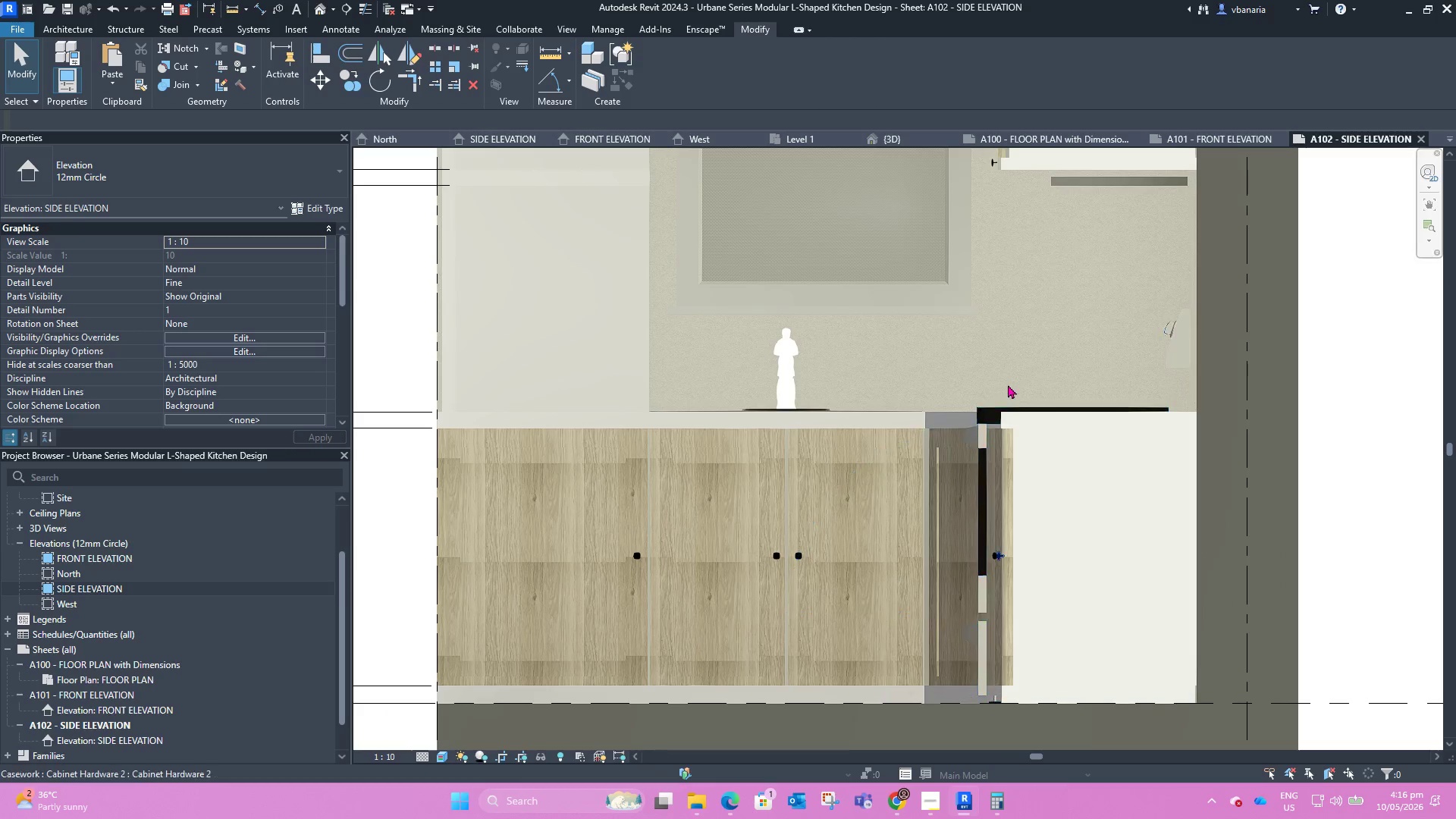 
scroll: coordinate [1009, 388], scroll_direction: down, amount: 1.0
 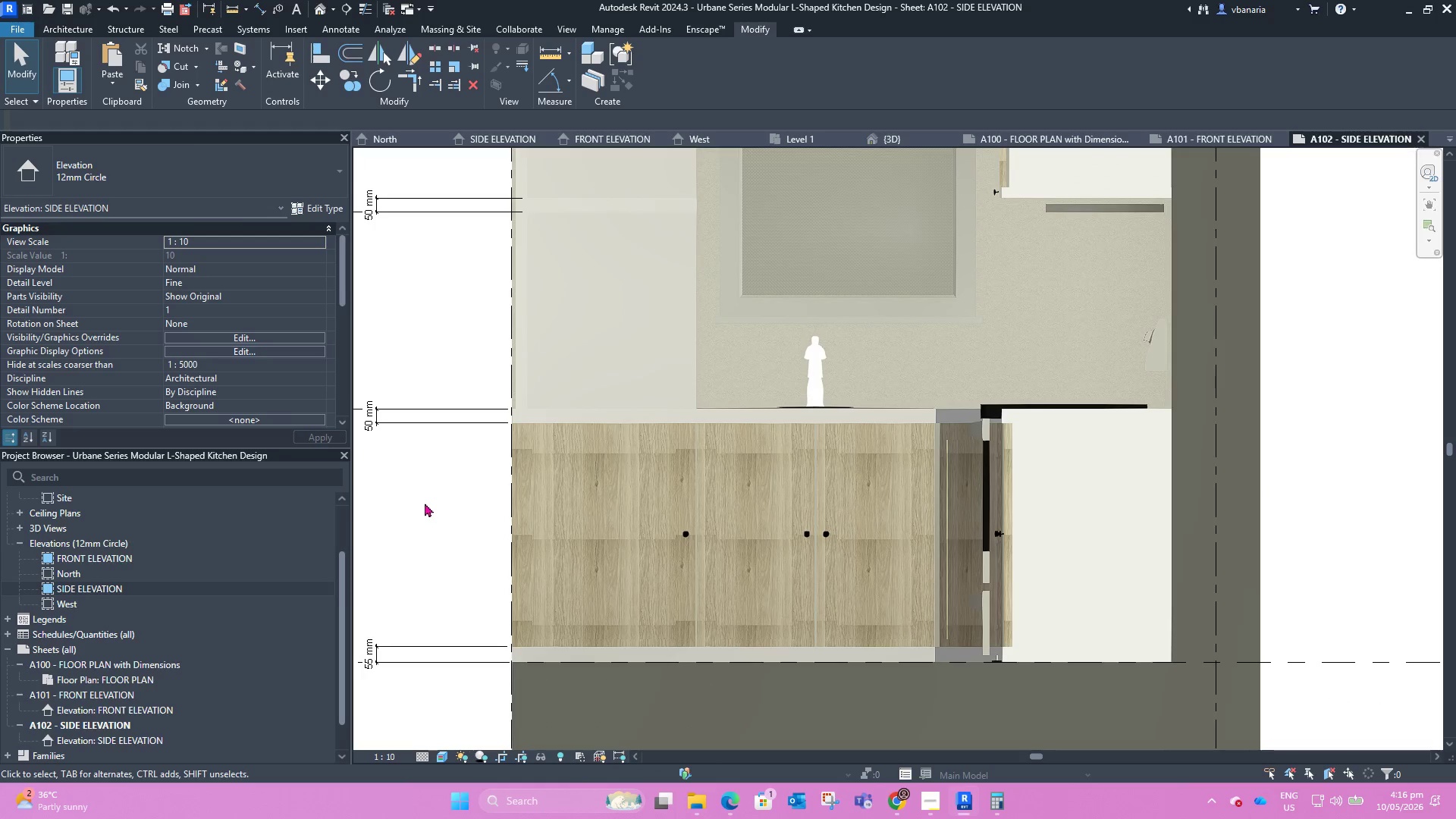 
scroll: coordinate [592, 456], scroll_direction: none, amount: 0.0
 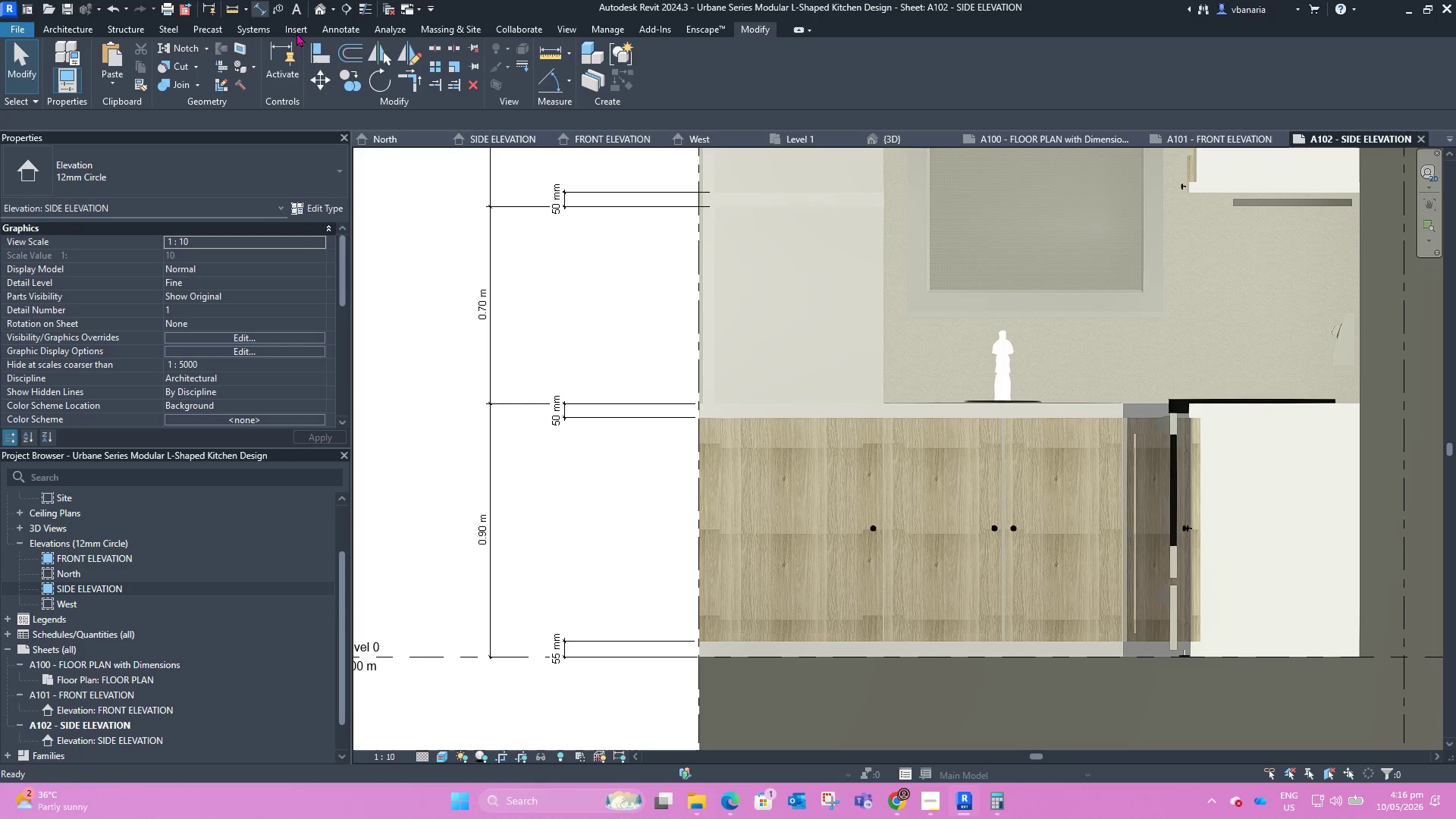 
left_click([714, 413])
 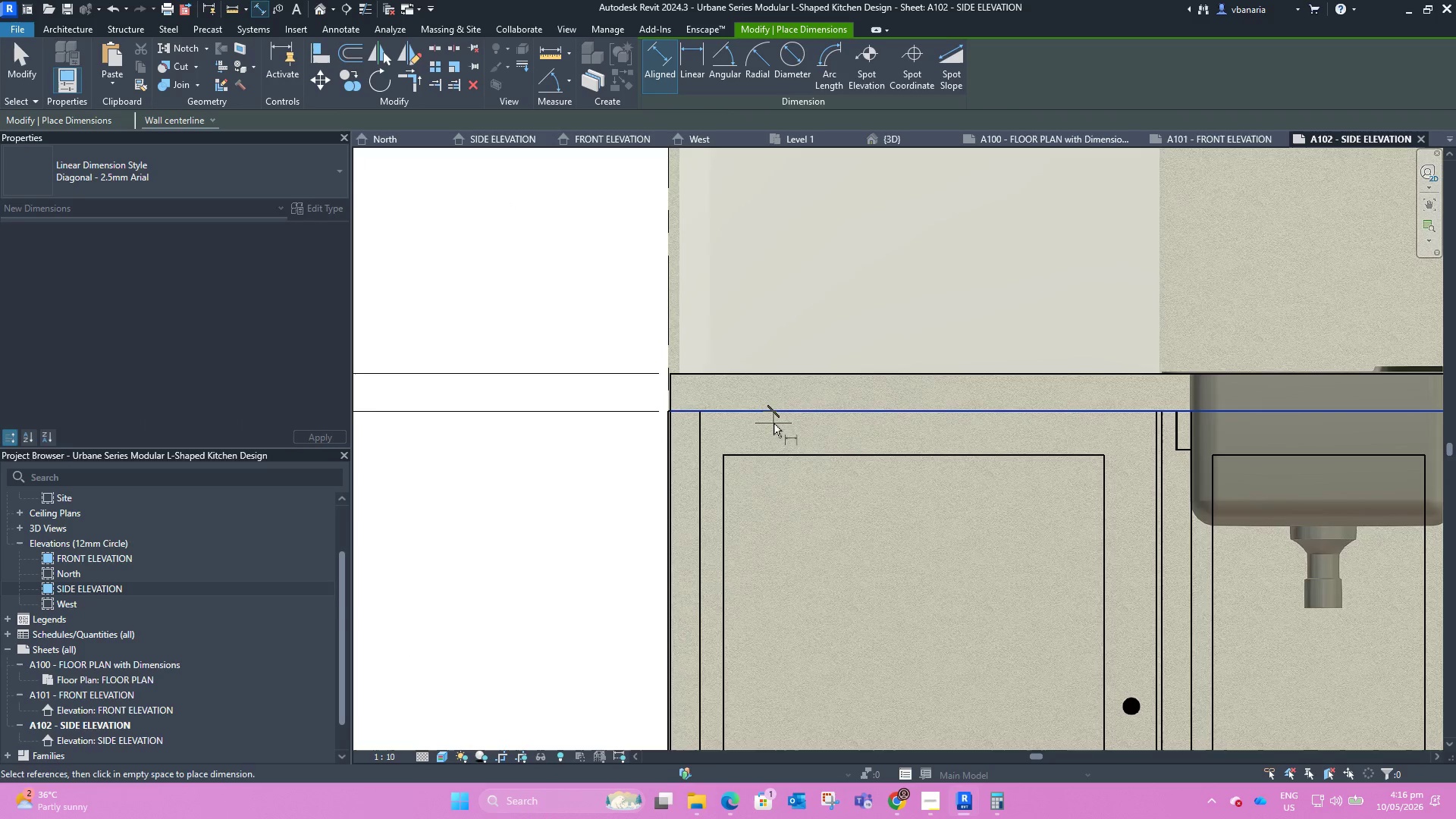 
scroll: coordinate [715, 416], scroll_direction: up, amount: 7.0
 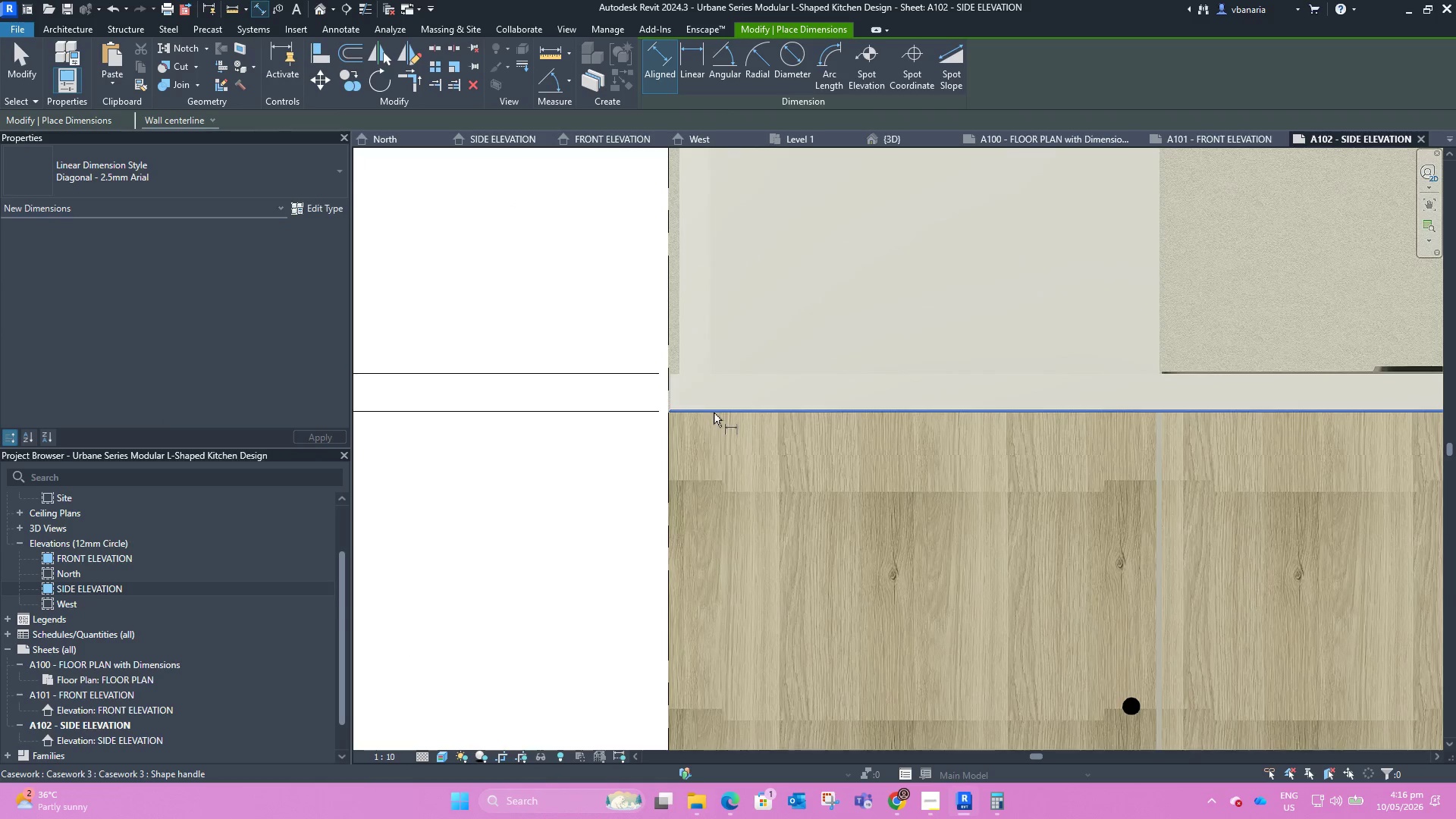 
scroll: coordinate [767, 436], scroll_direction: down, amount: 9.0
 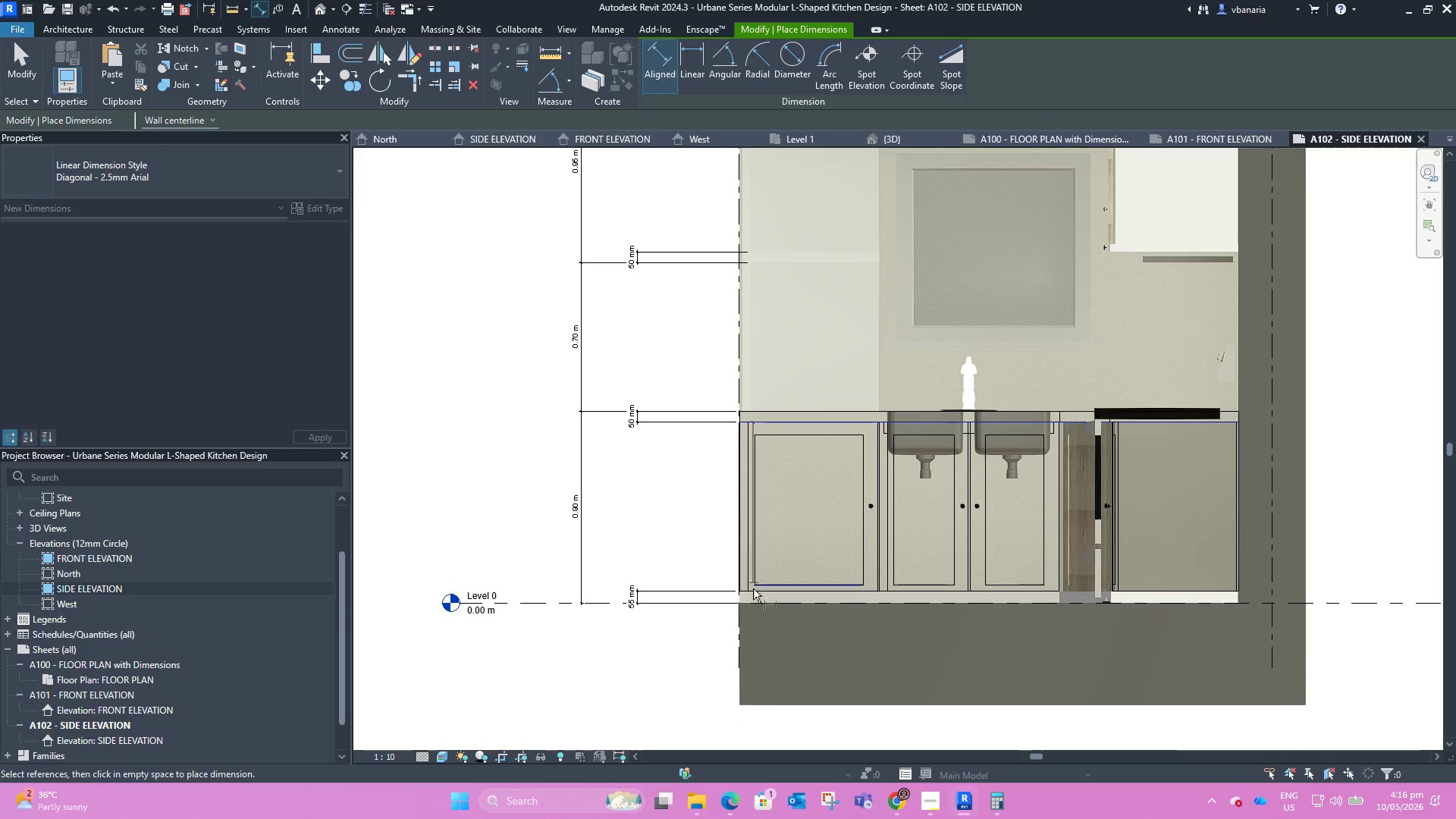 
left_click([755, 585])
 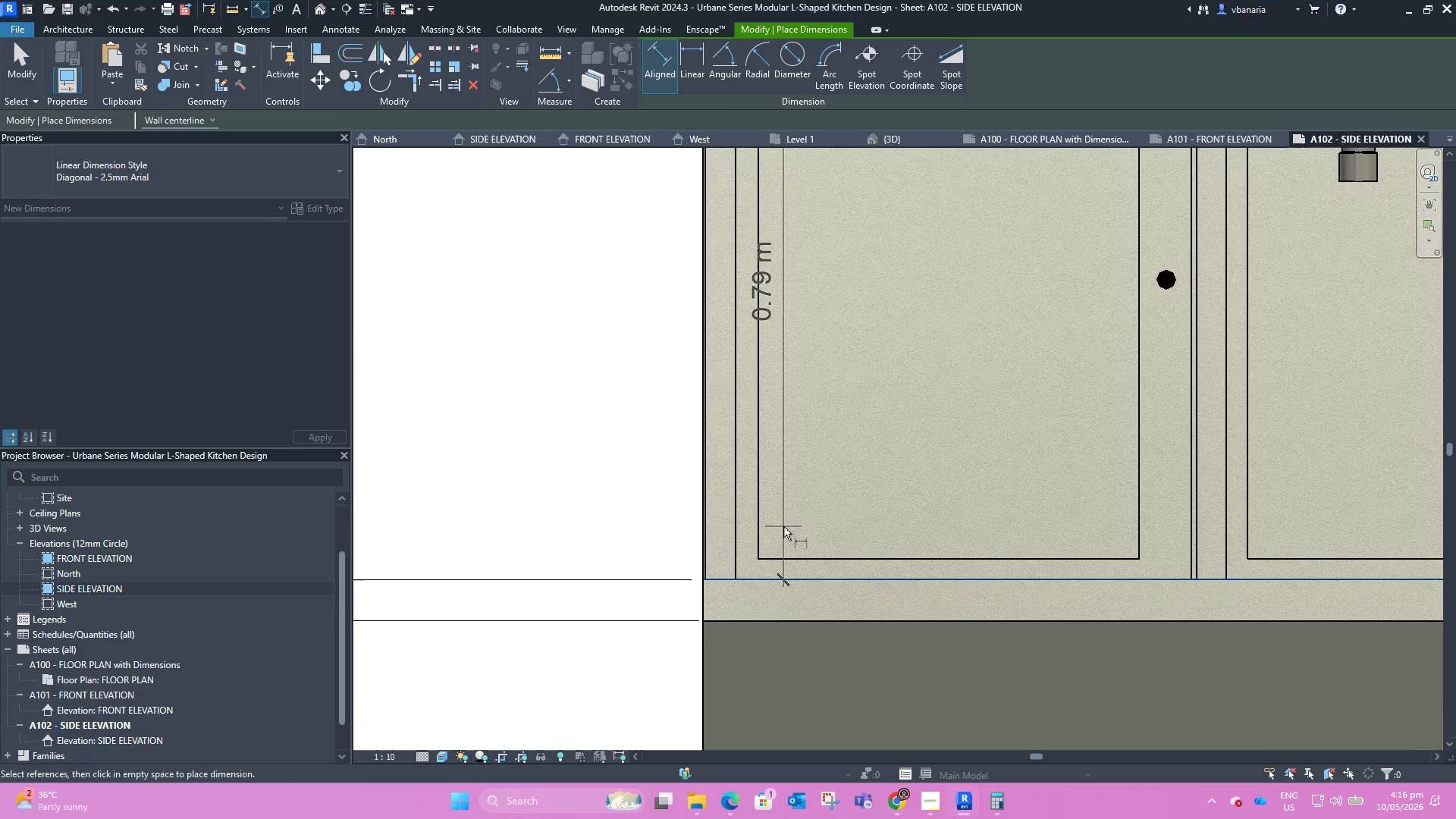 
scroll: coordinate [755, 585], scroll_direction: up, amount: 9.0
 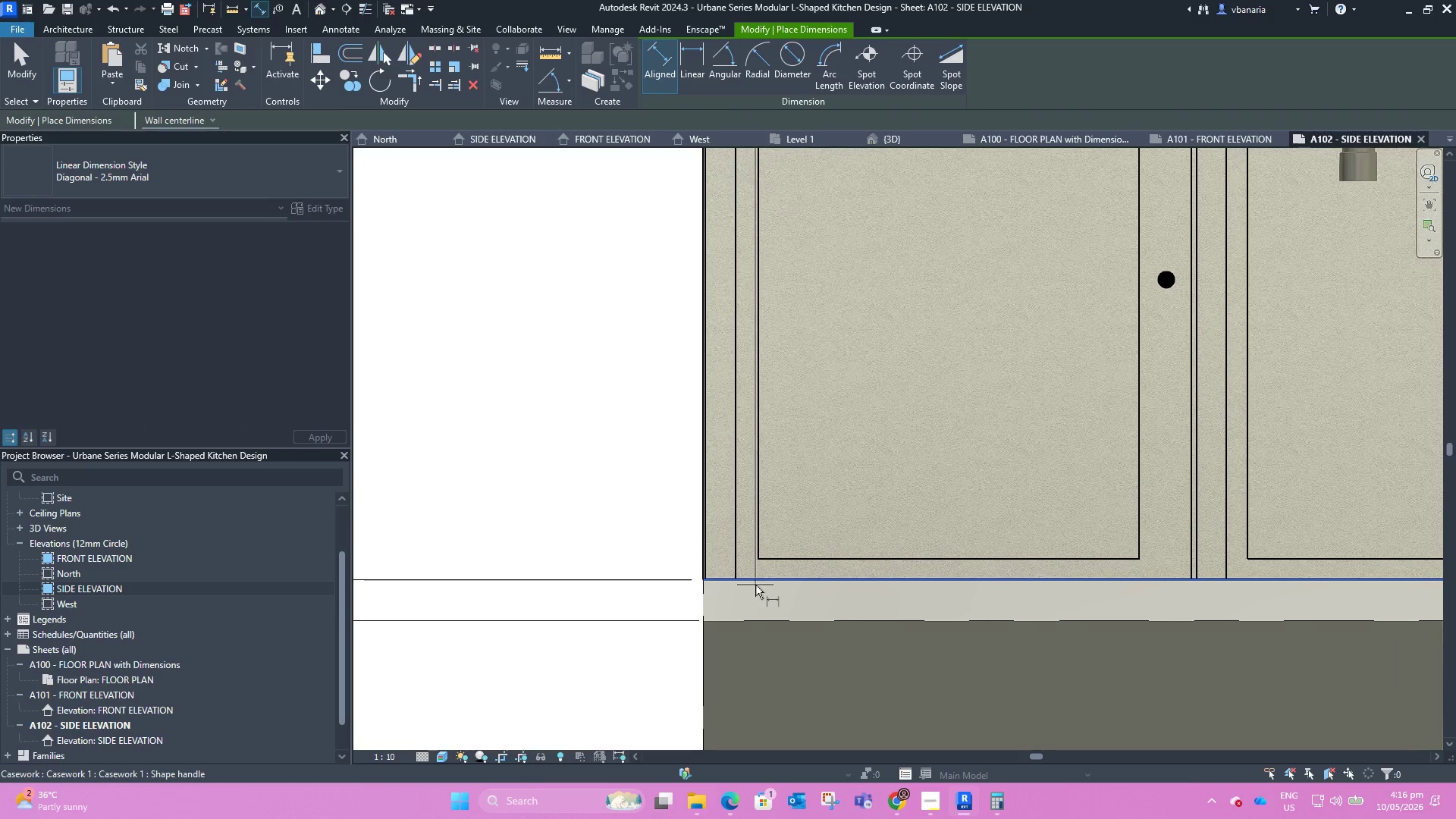 
scroll: coordinate [783, 527], scroll_direction: down, amount: 5.0
 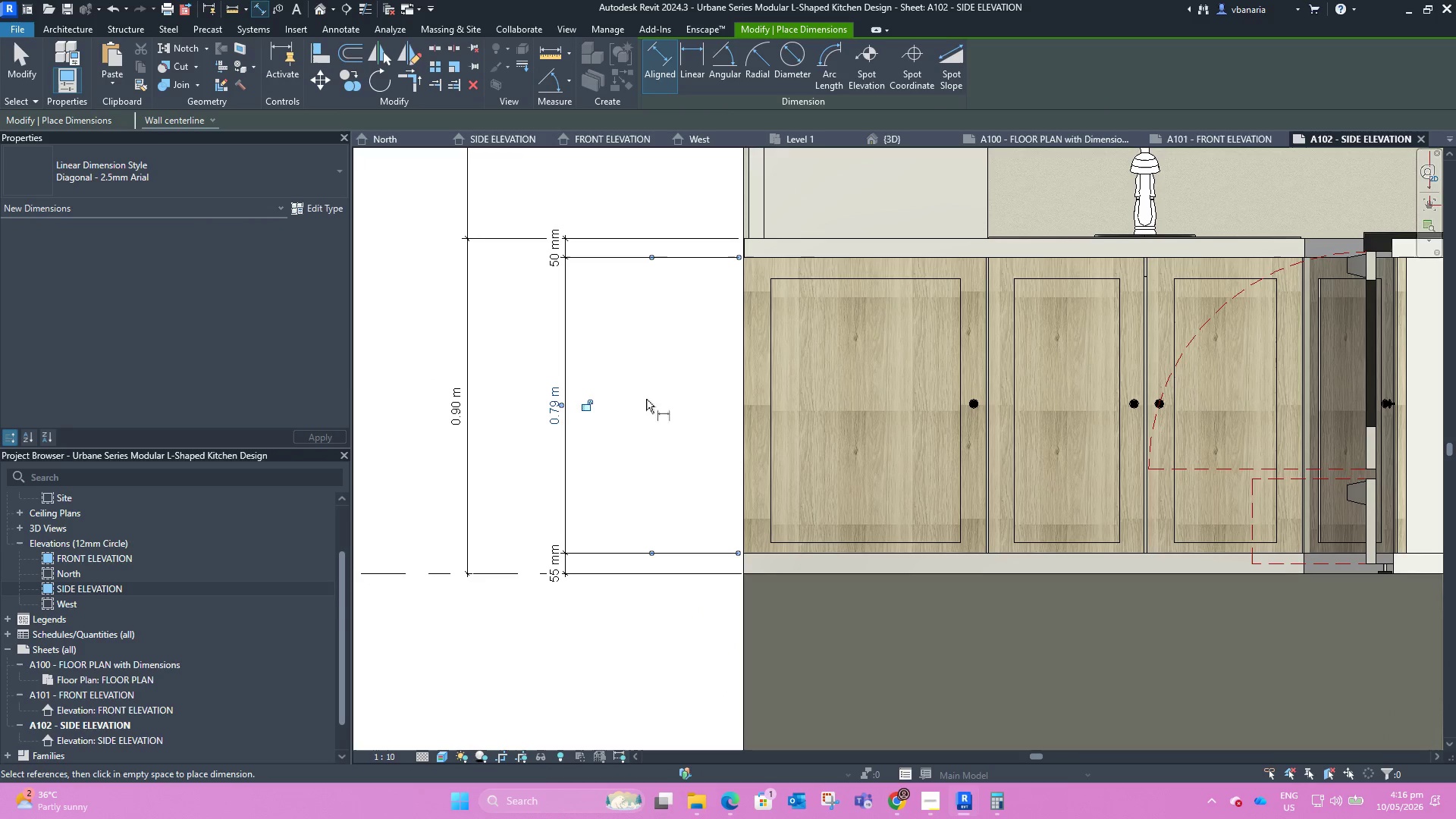 
key(Escape)
 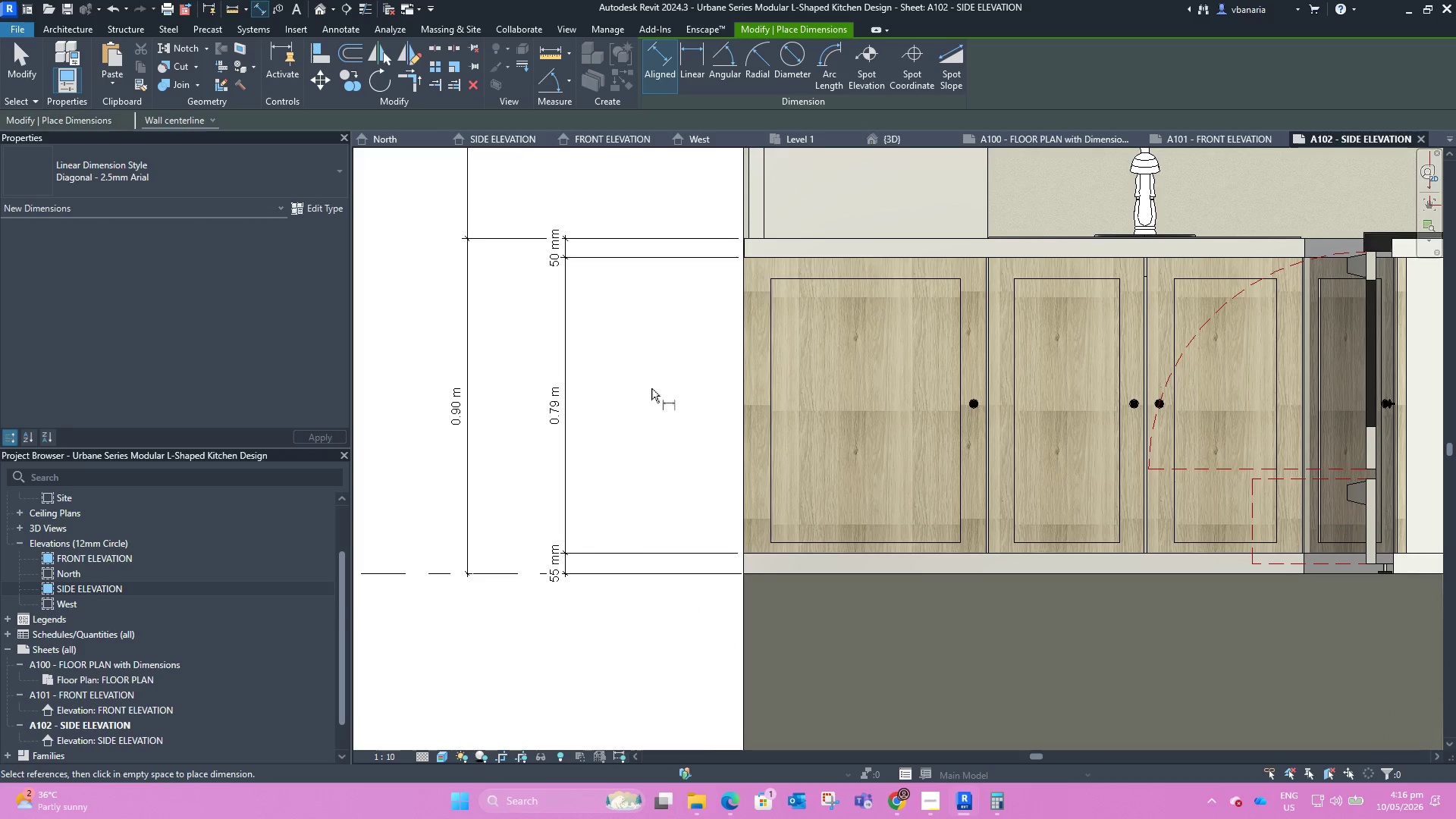 
key(Escape)
 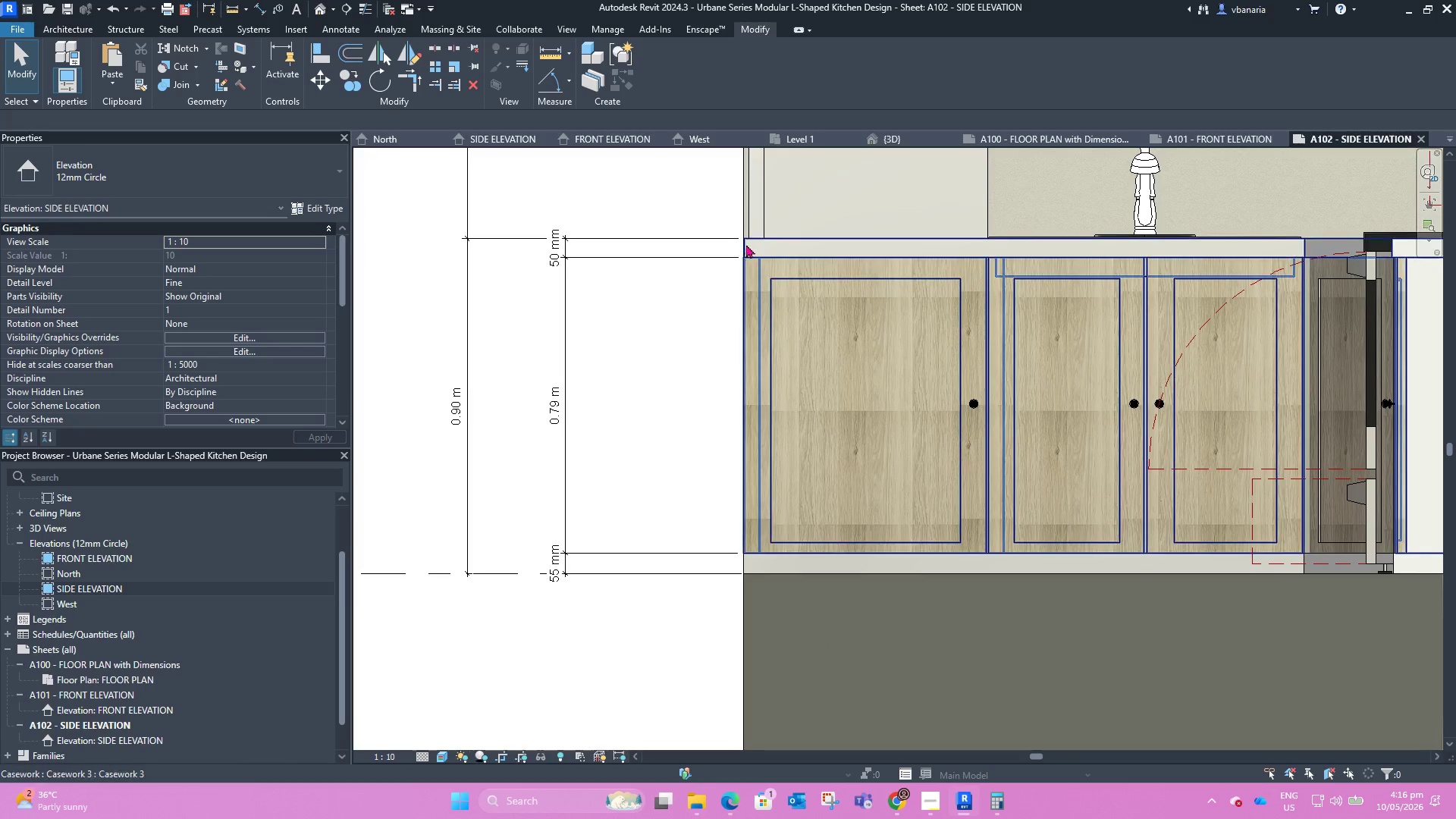 
left_click([758, 239])
 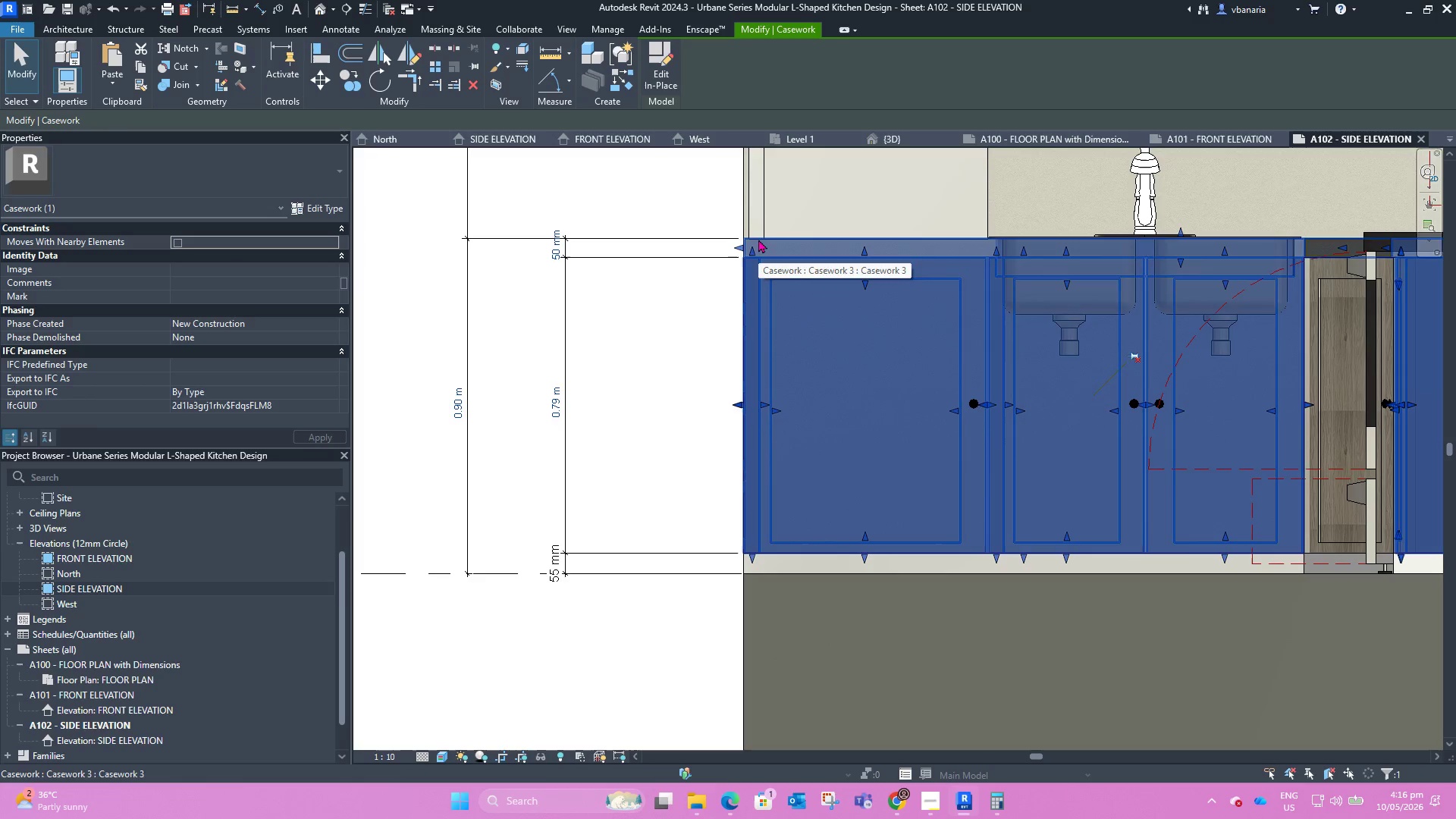 
left_click([673, 315])
 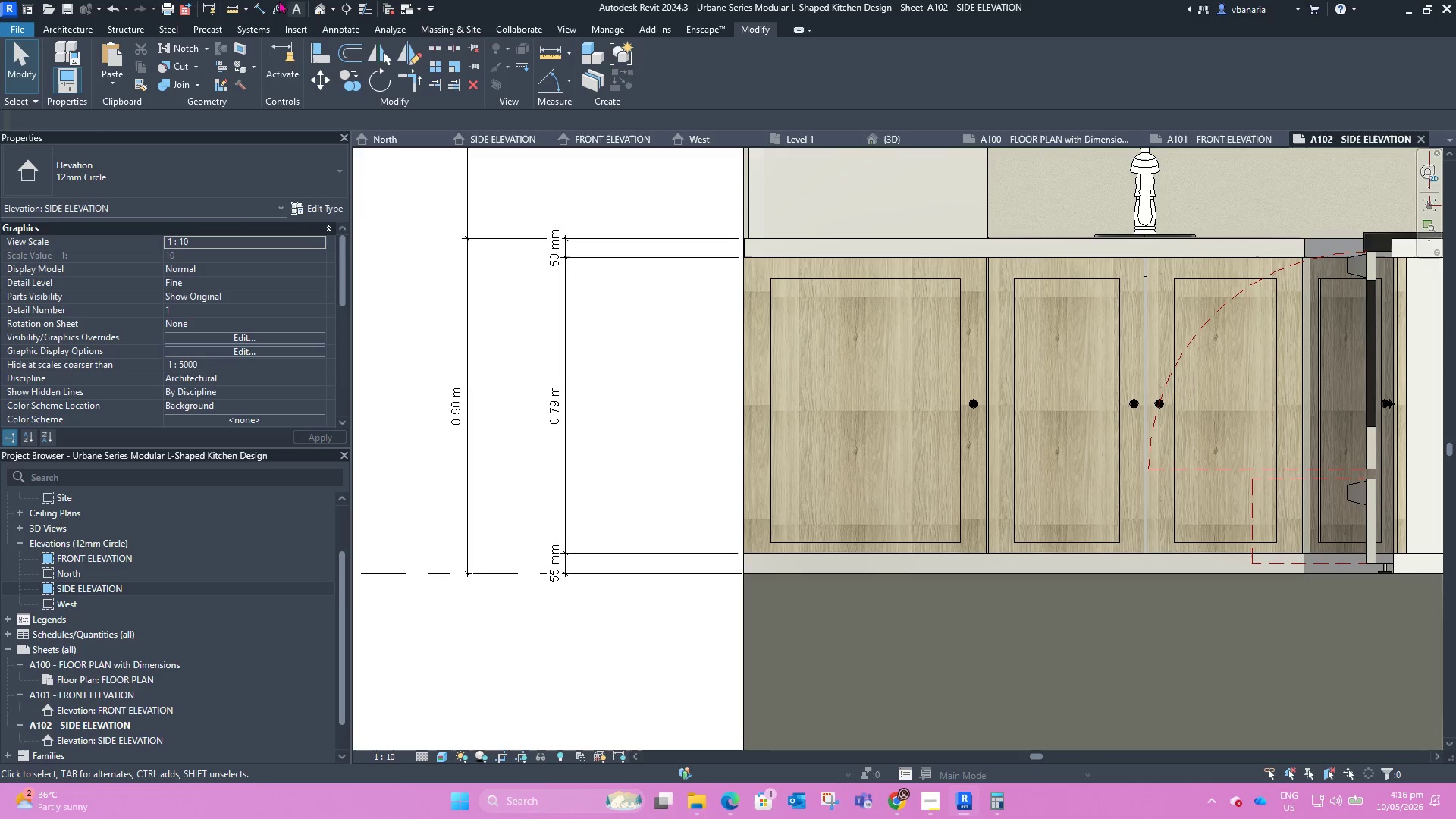 
left_click([264, 5])
 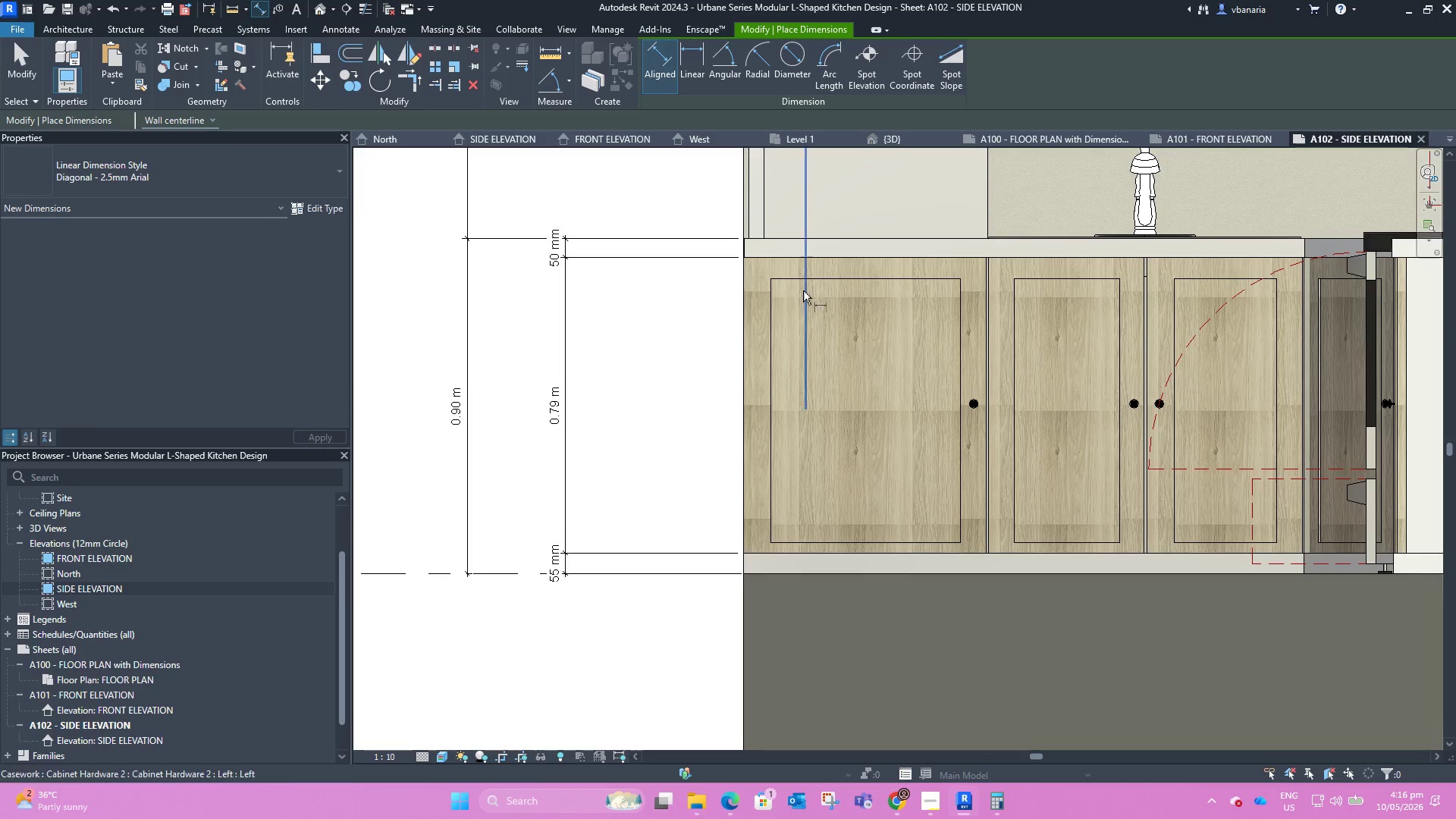 
left_click([788, 275])
 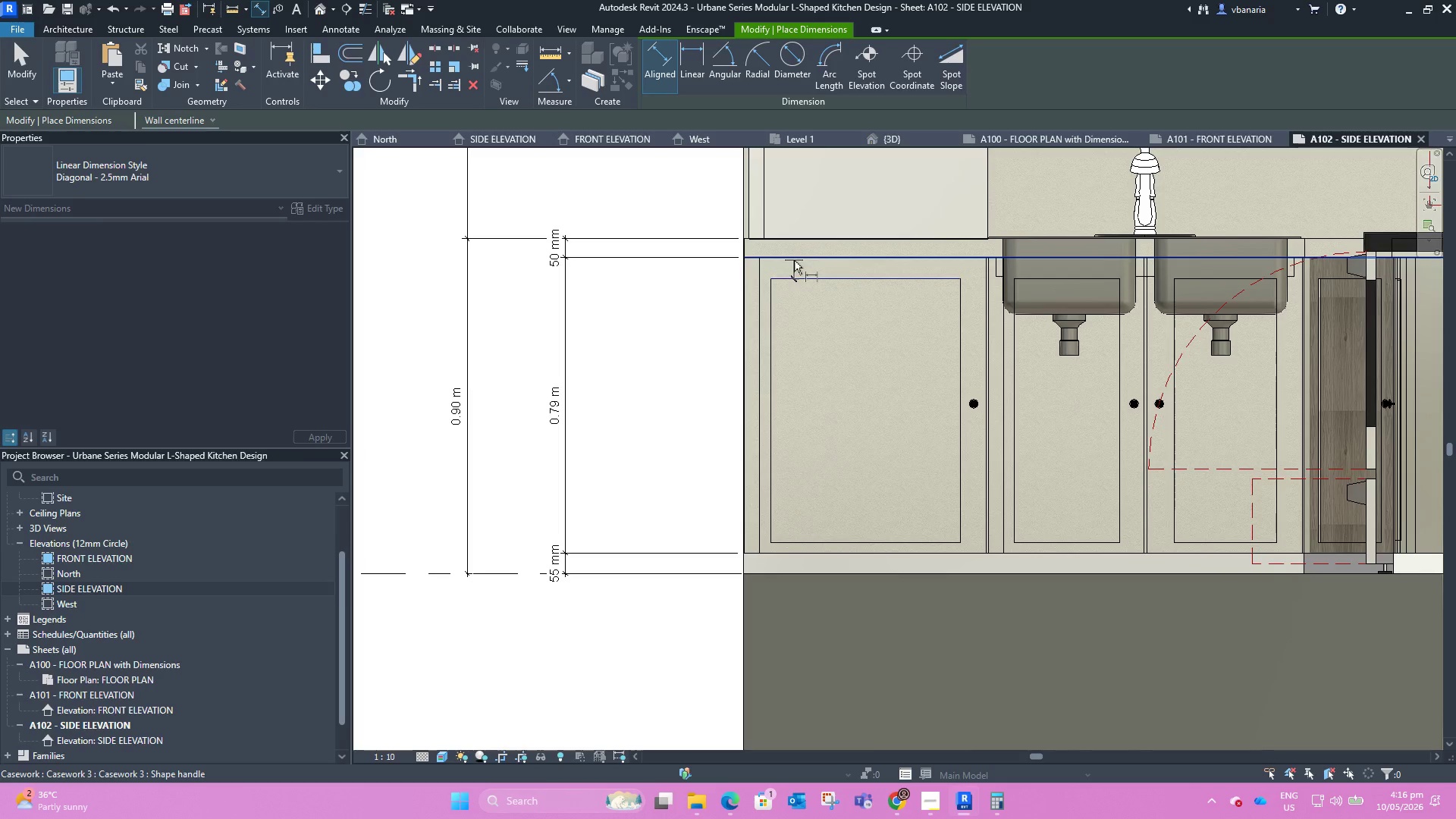 
left_click([794, 260])
 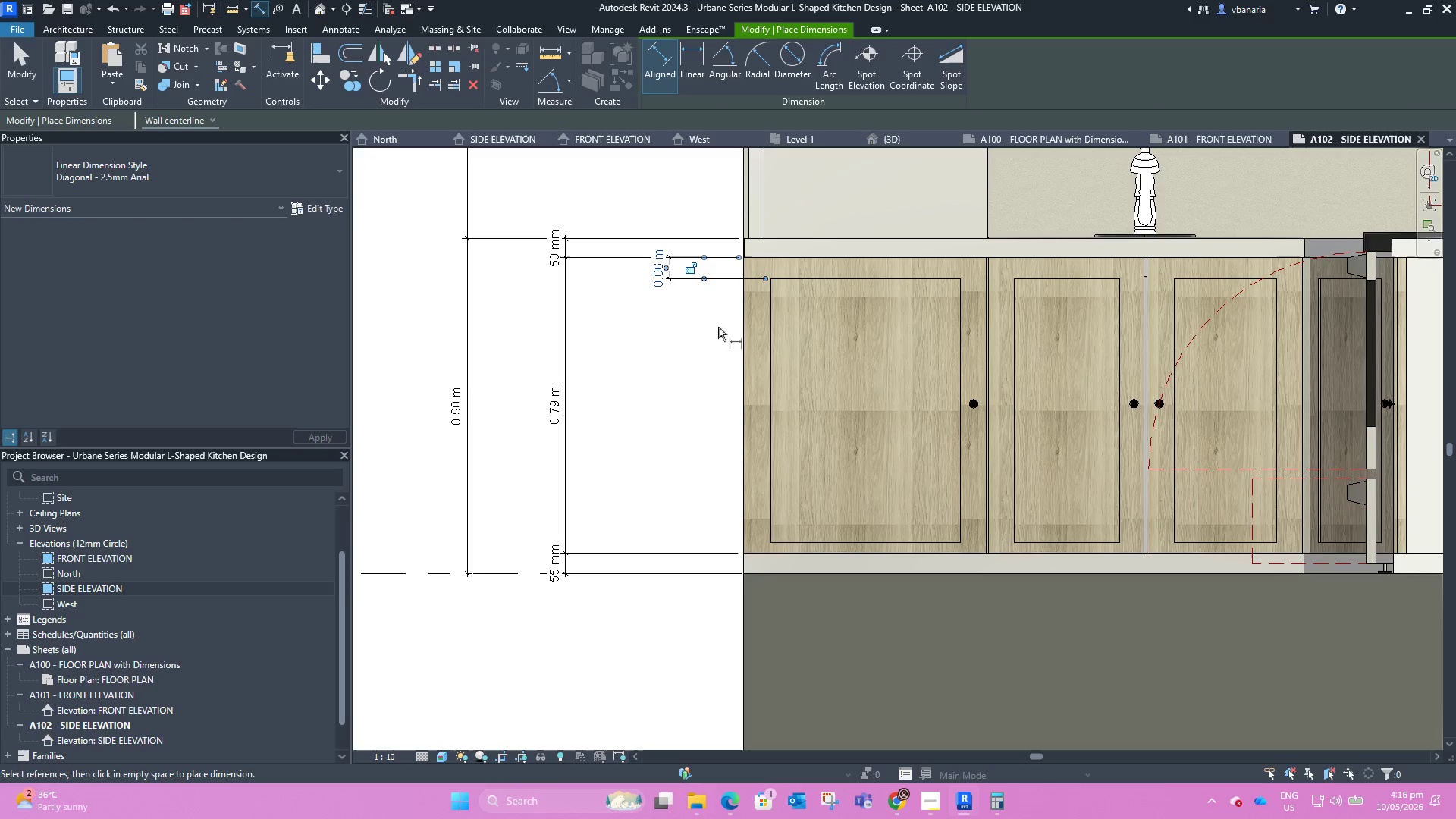 
key(Escape)
 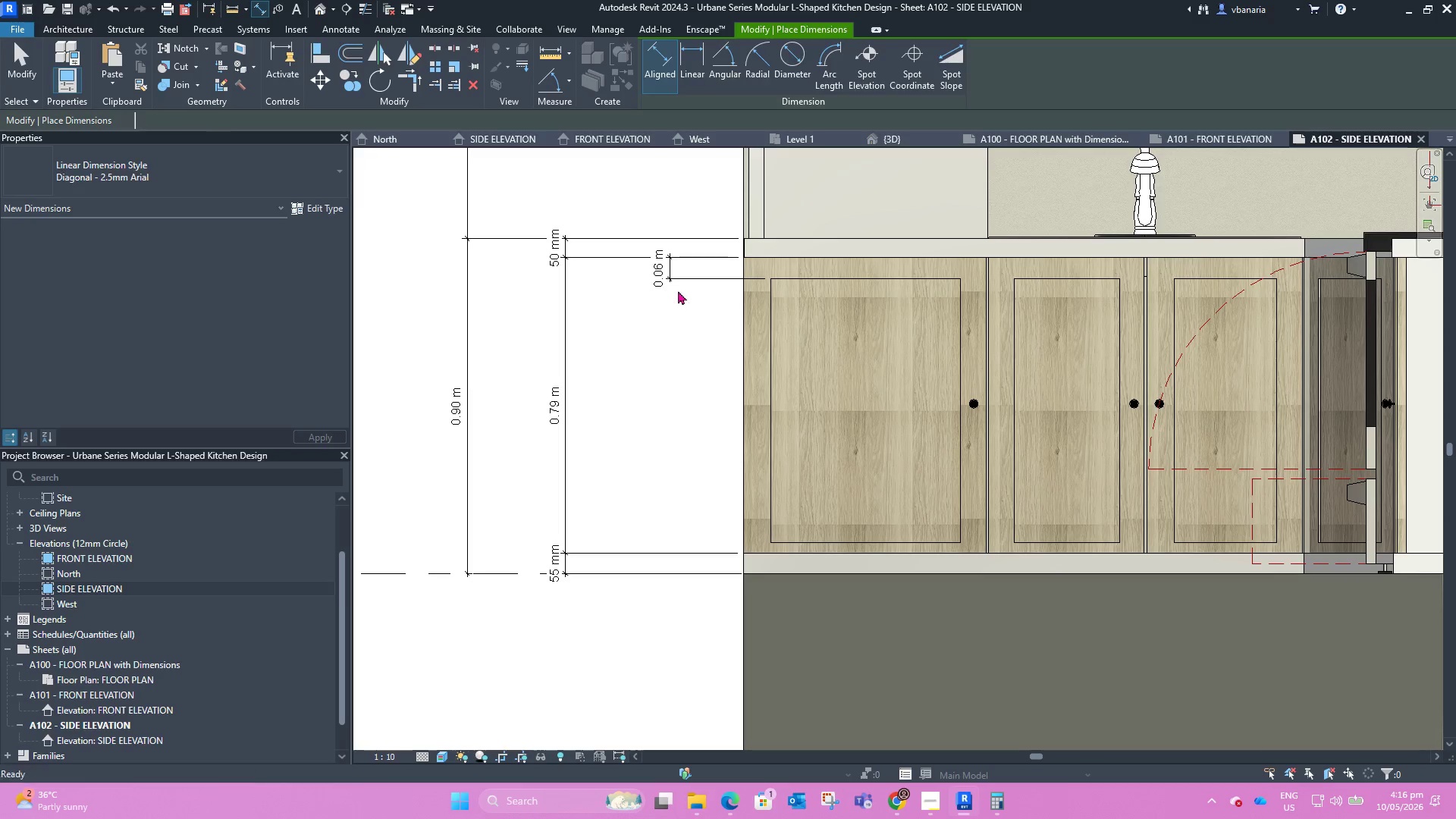 
key(Escape)
 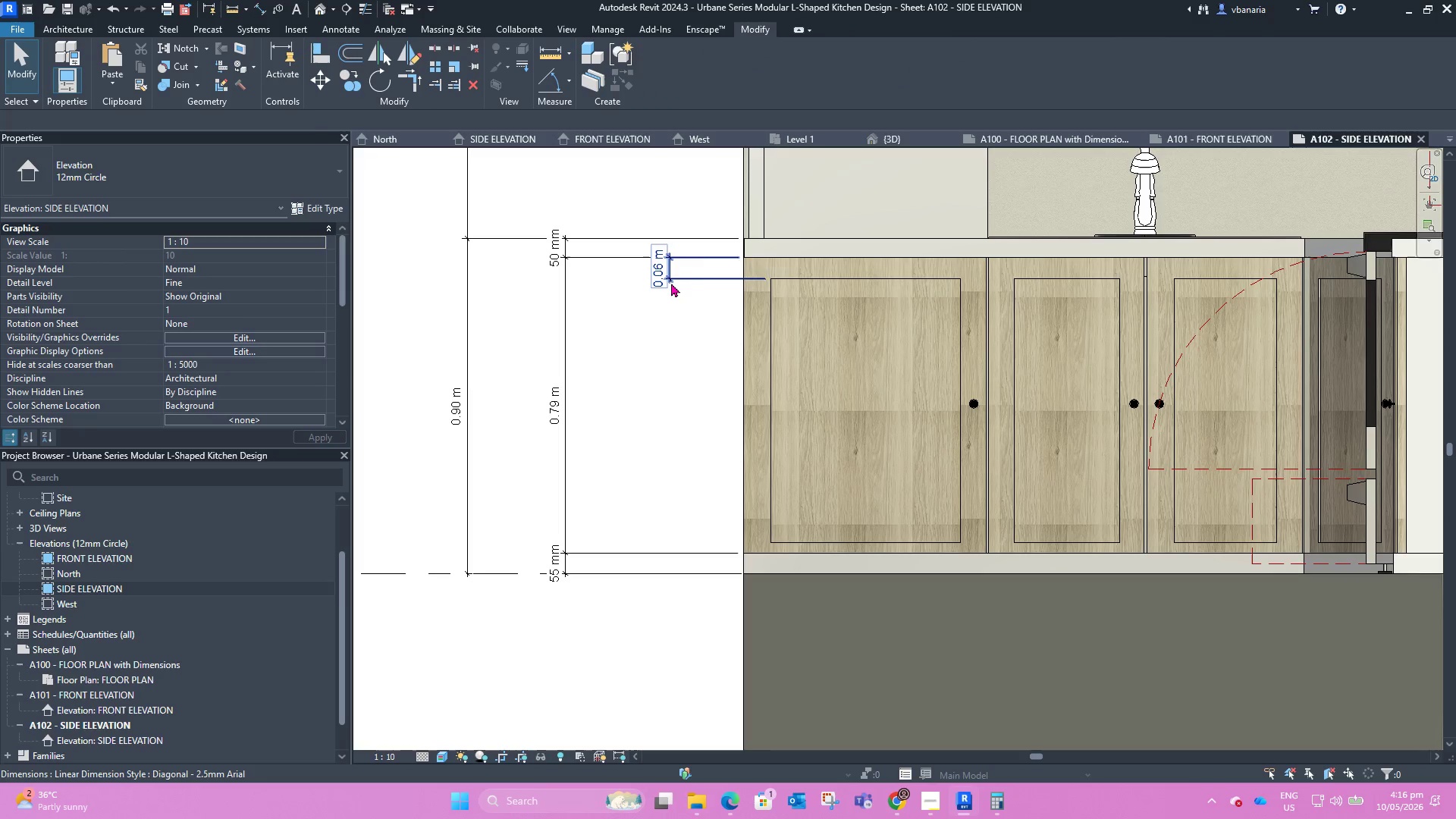 
left_click([671, 283])
 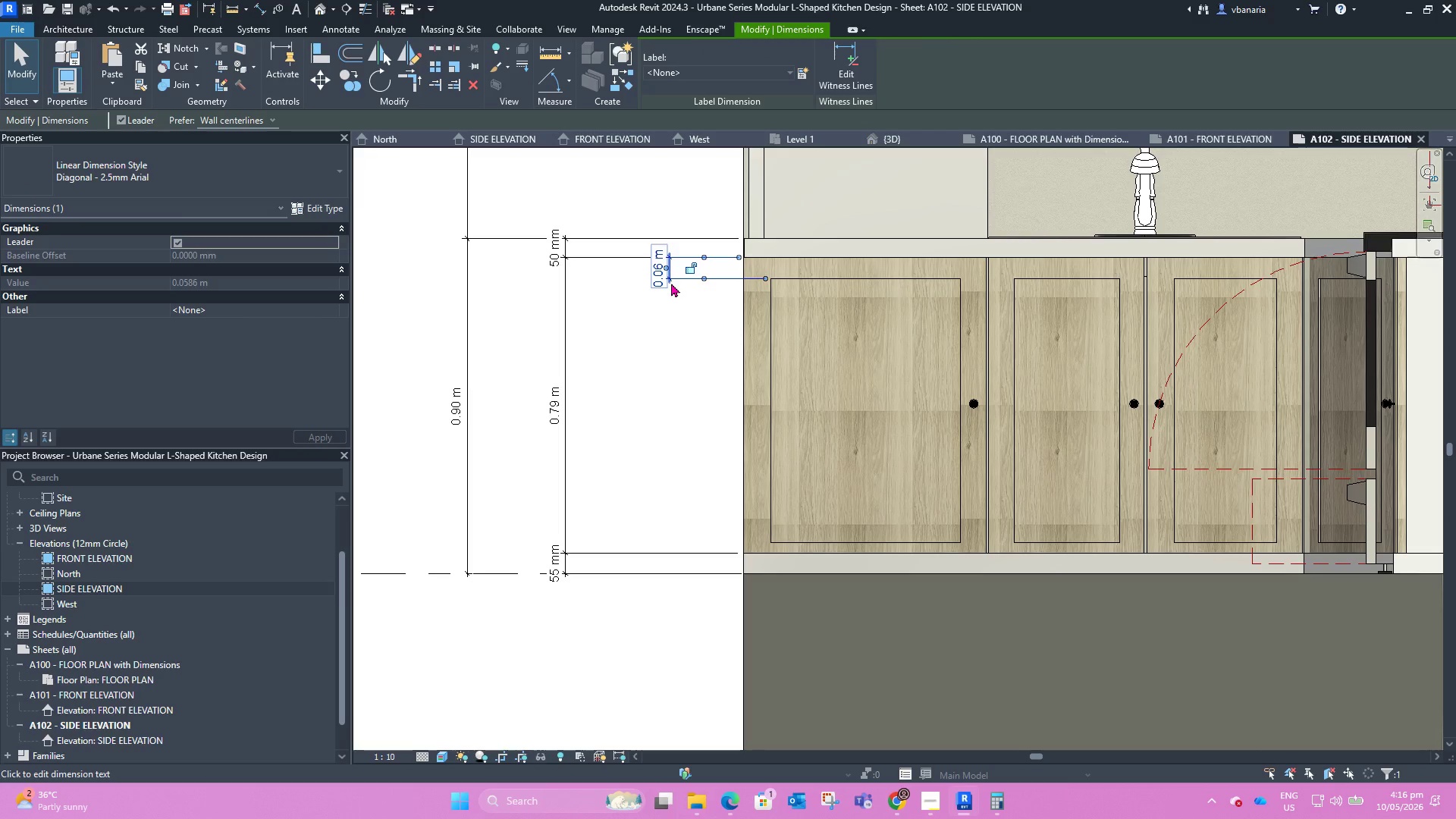 
key(Delete)
 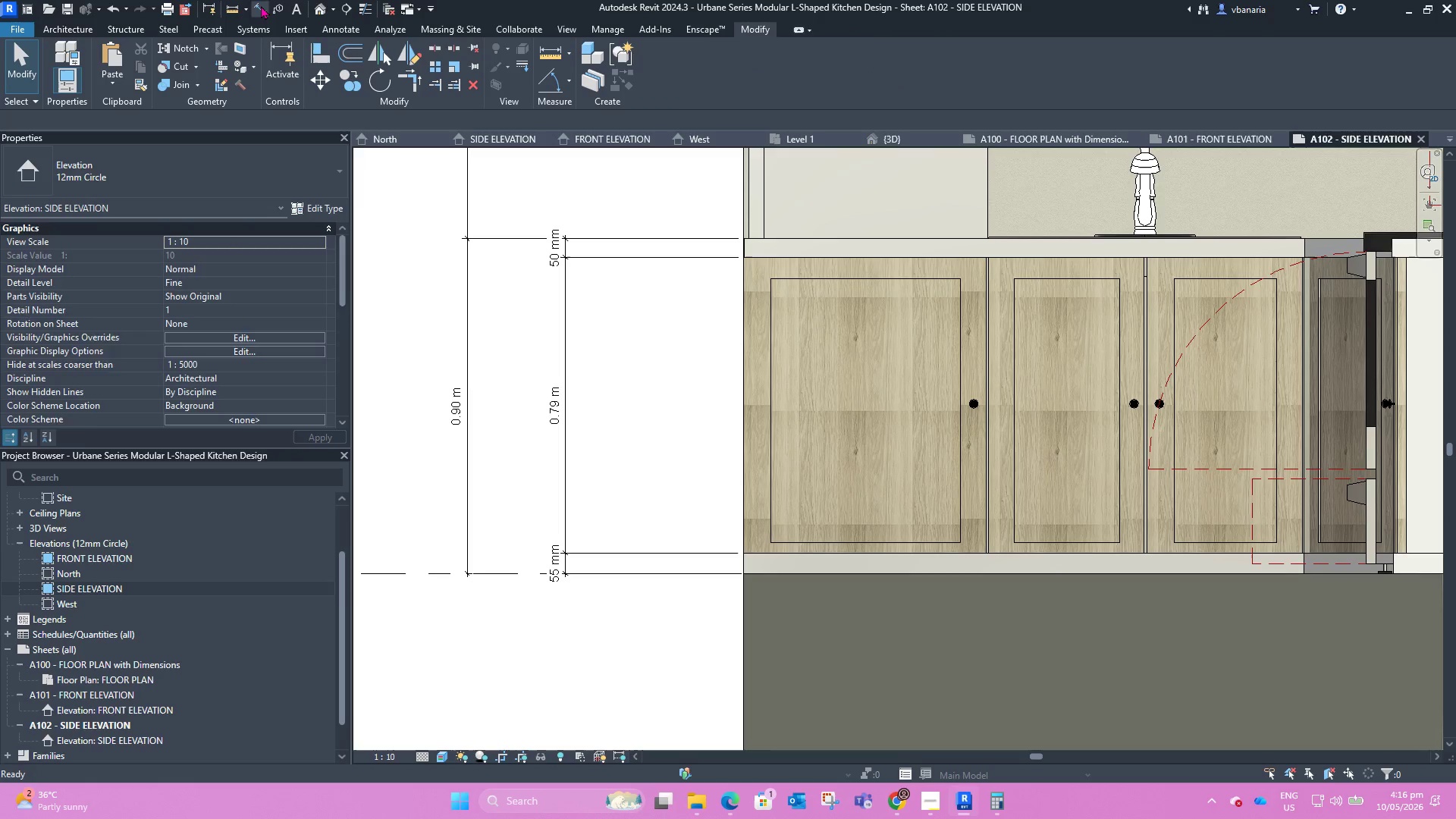 
left_click([171, 152])
 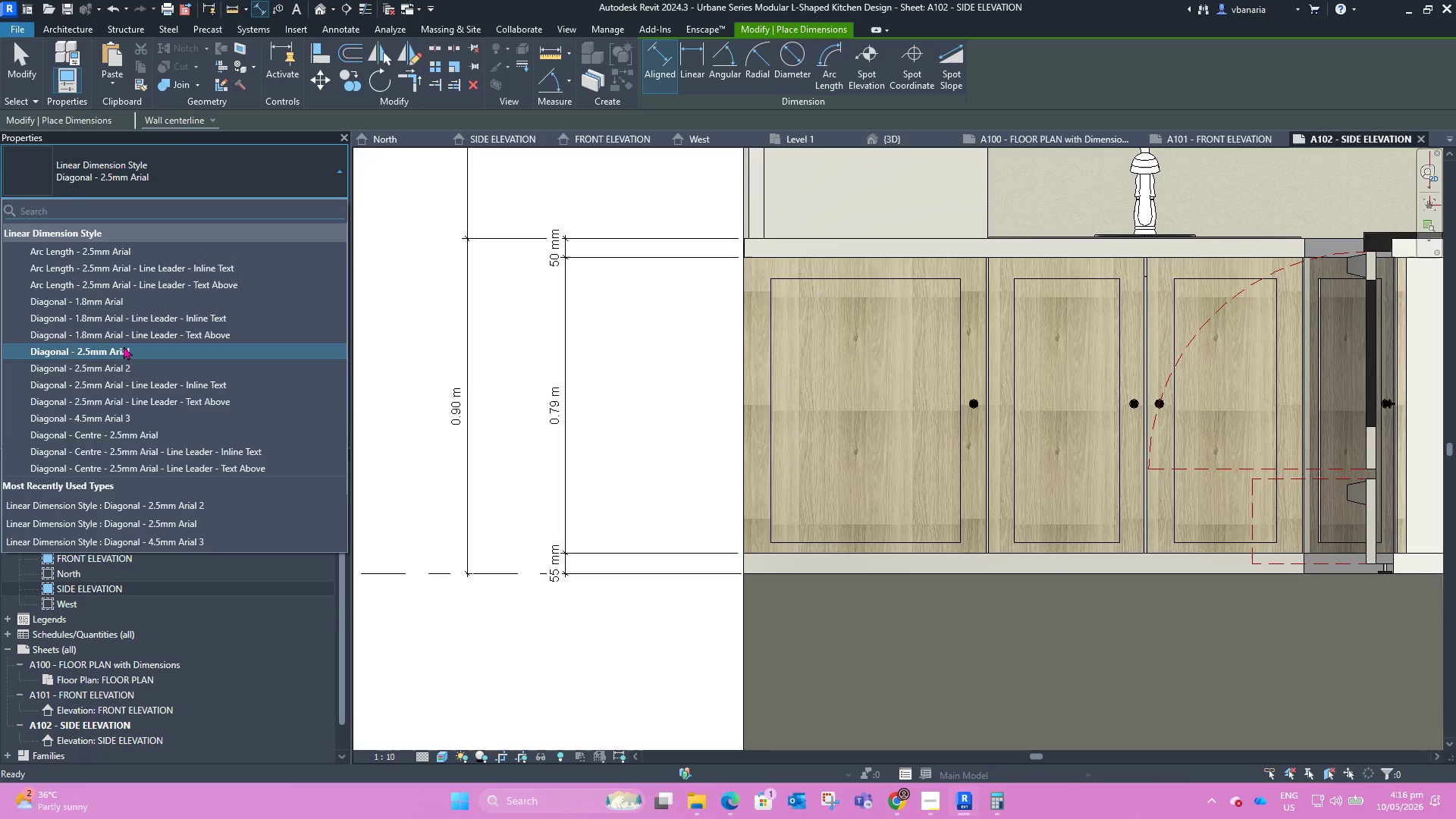 
left_click([129, 366])
 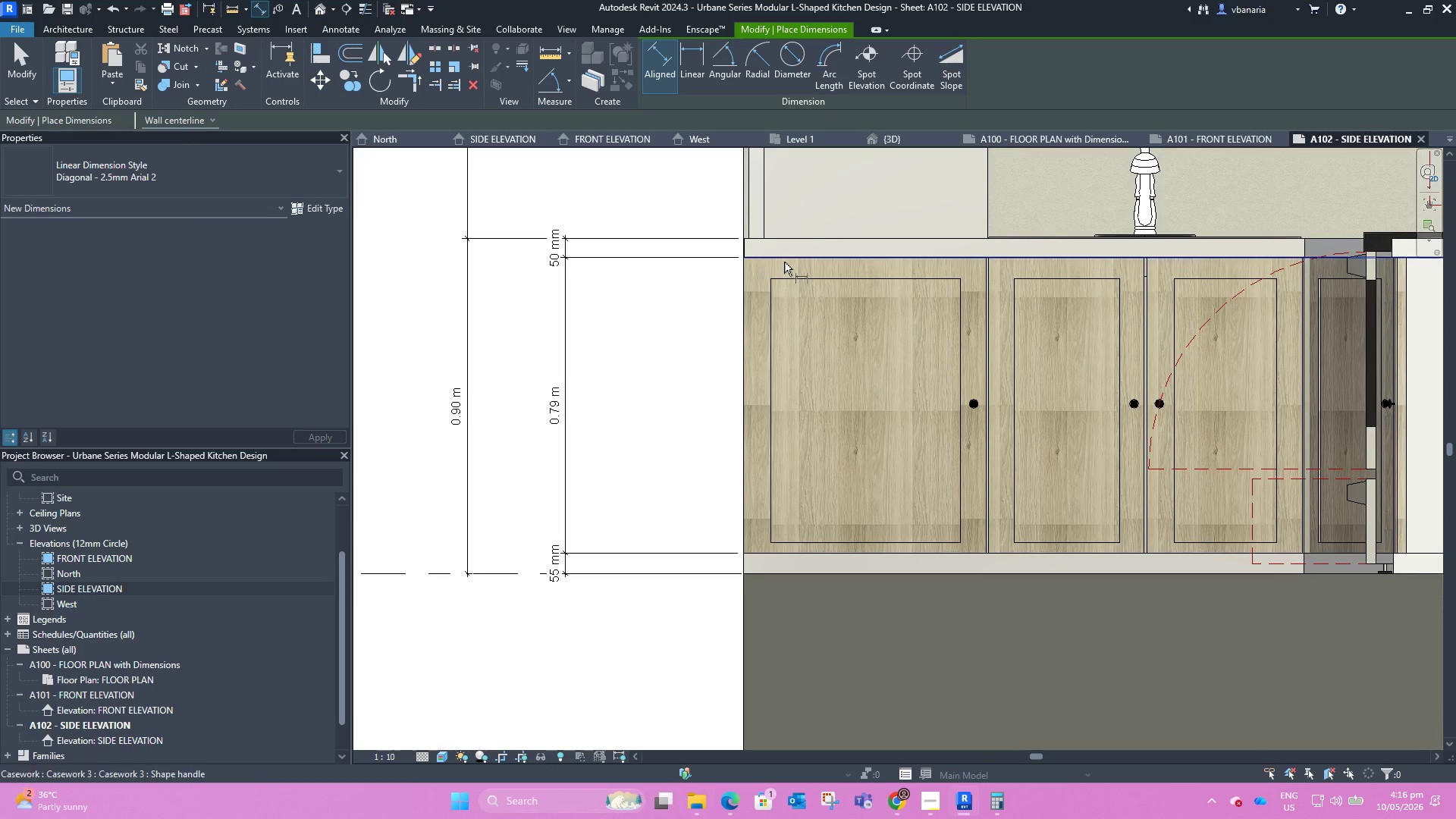 
left_click([783, 261])
 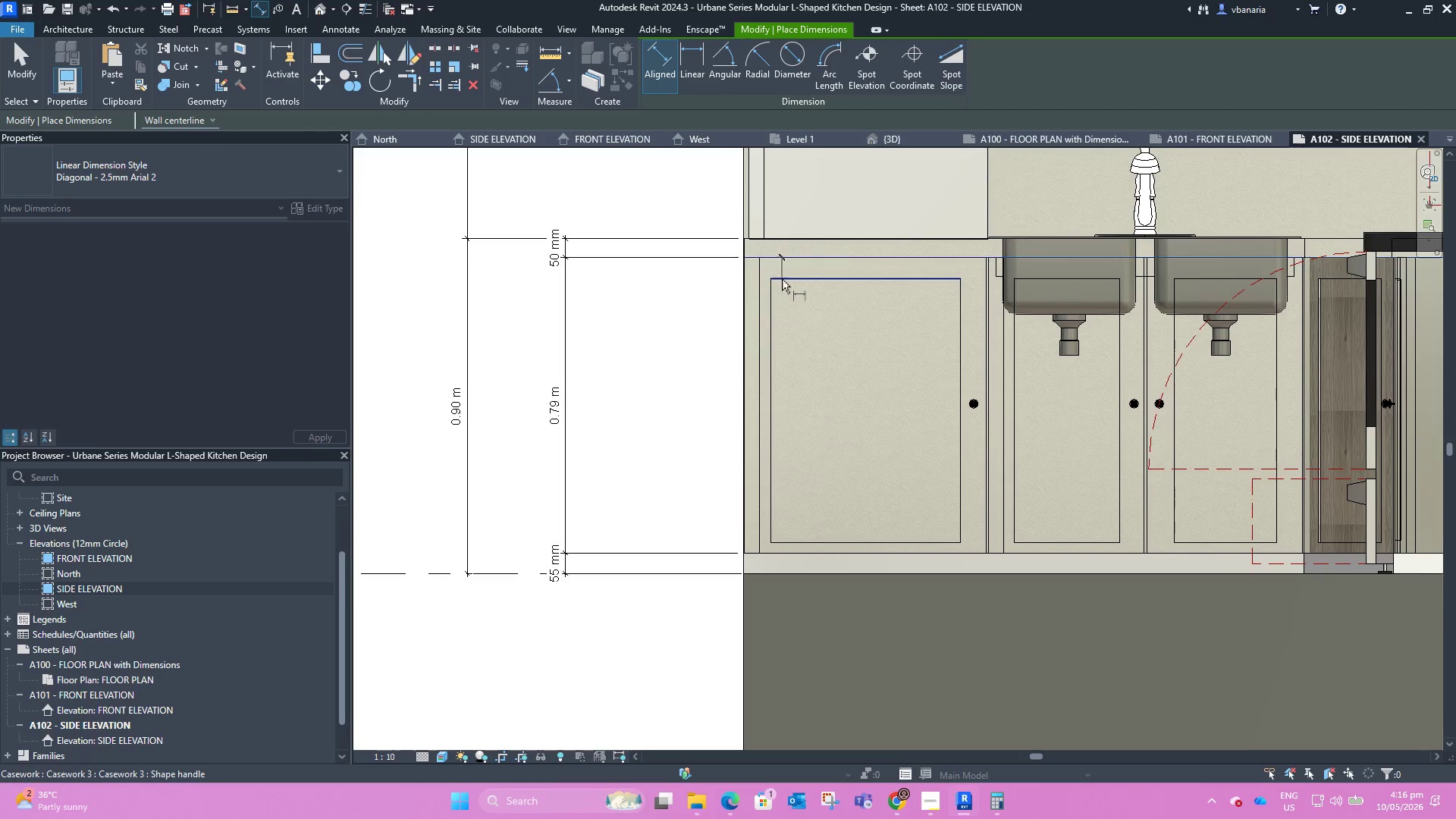 
left_click([782, 279])
 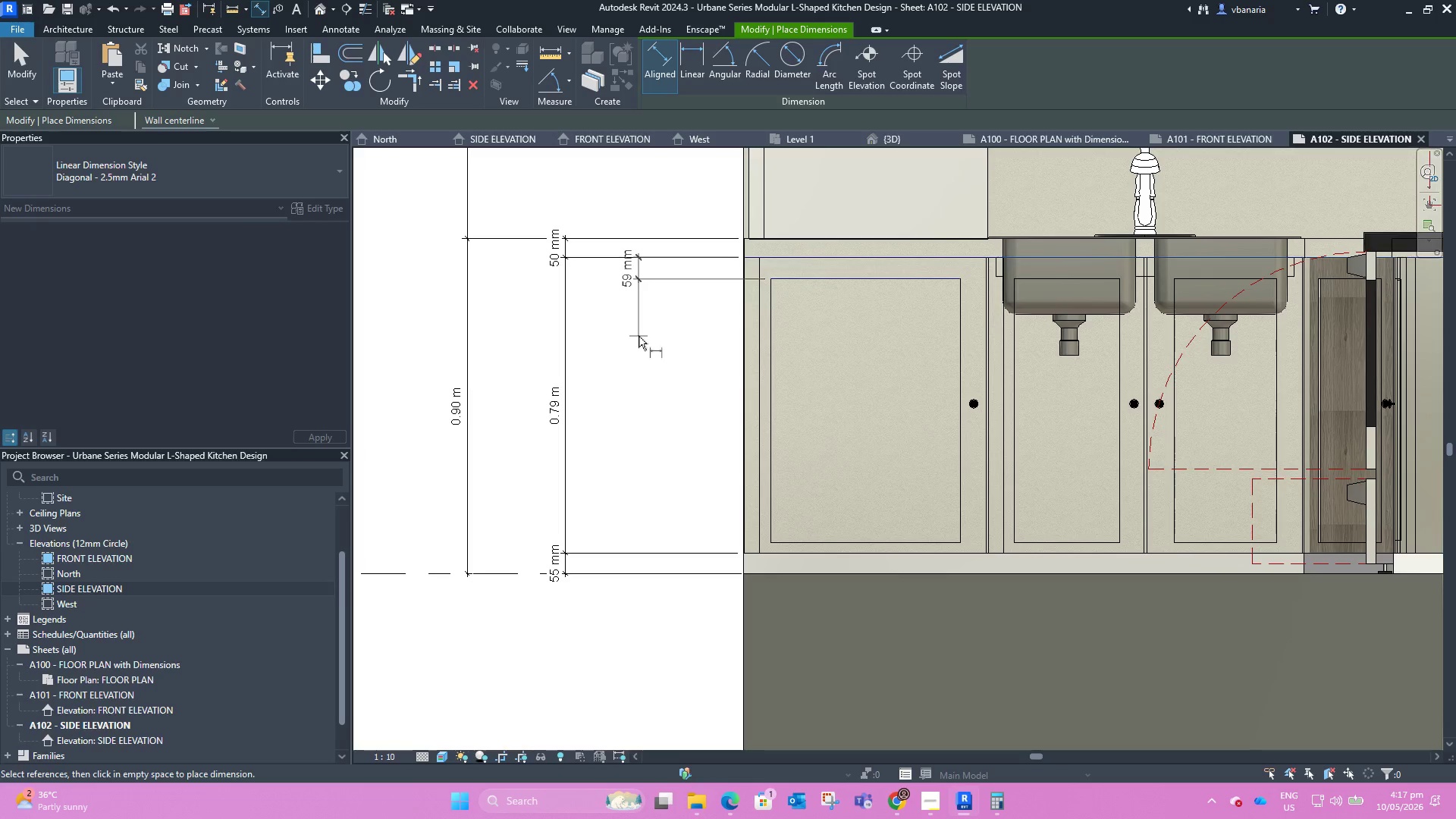 
left_click([637, 336])
 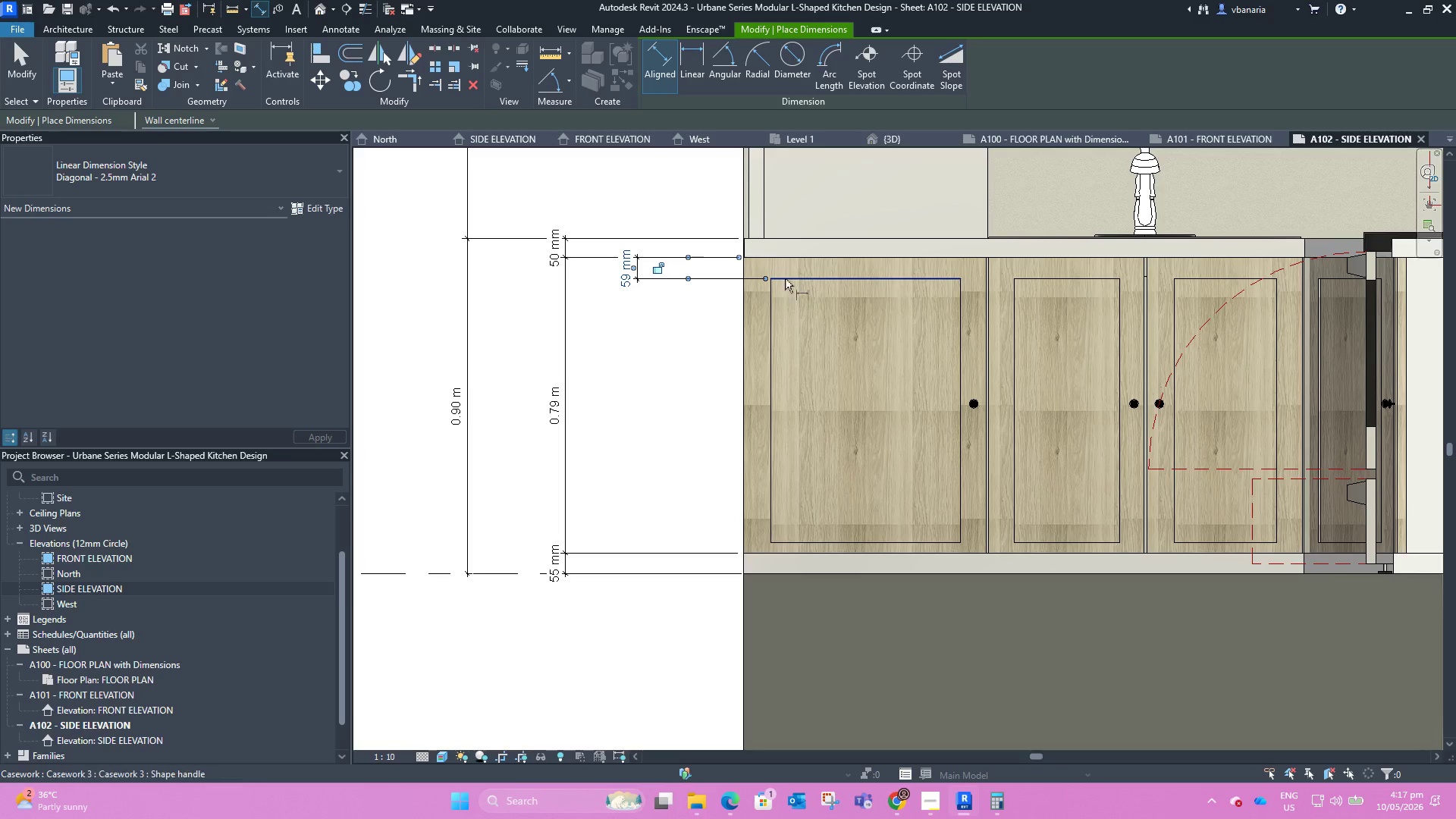 
left_click([784, 278])
 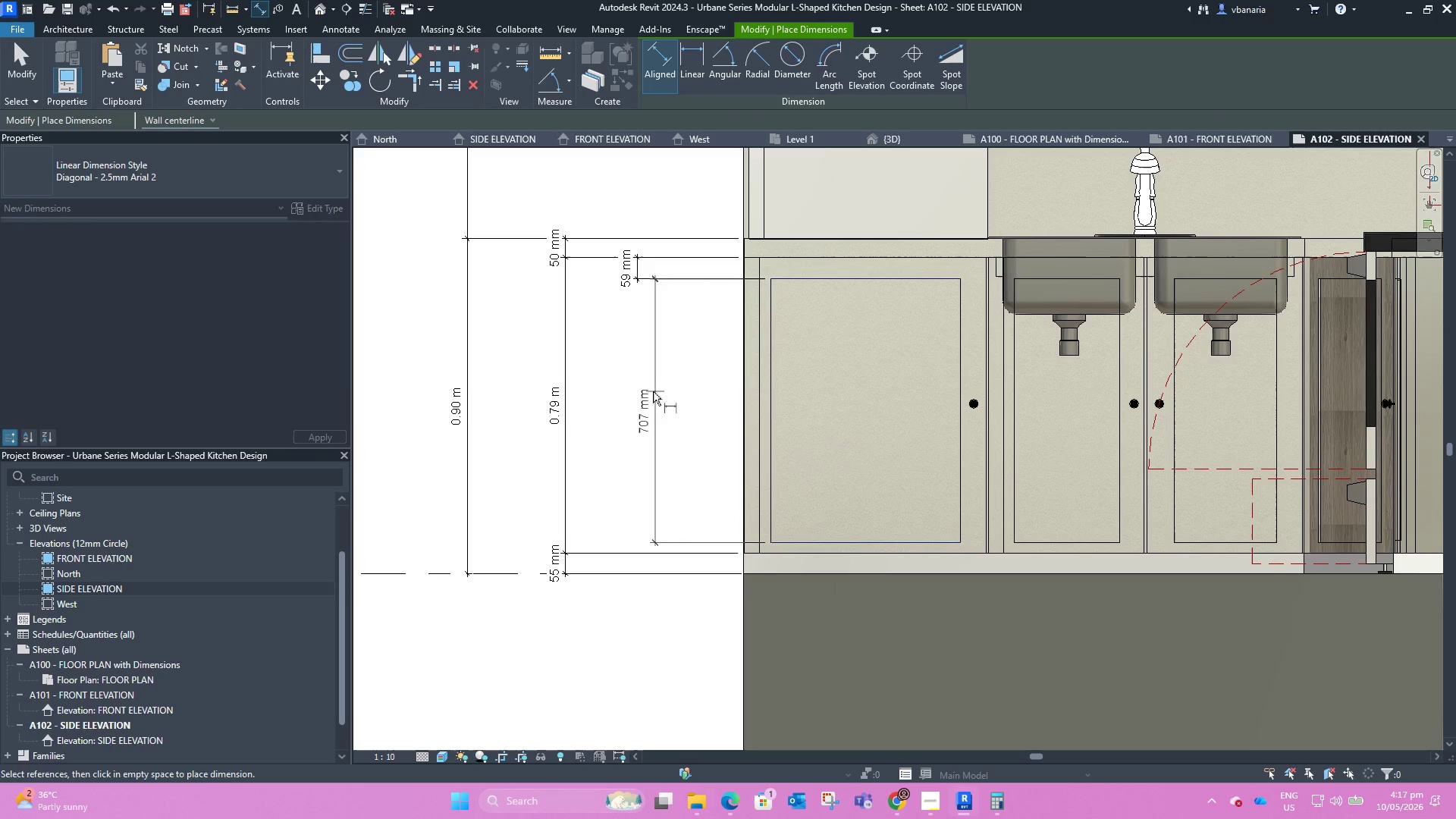 
left_click([641, 388])
 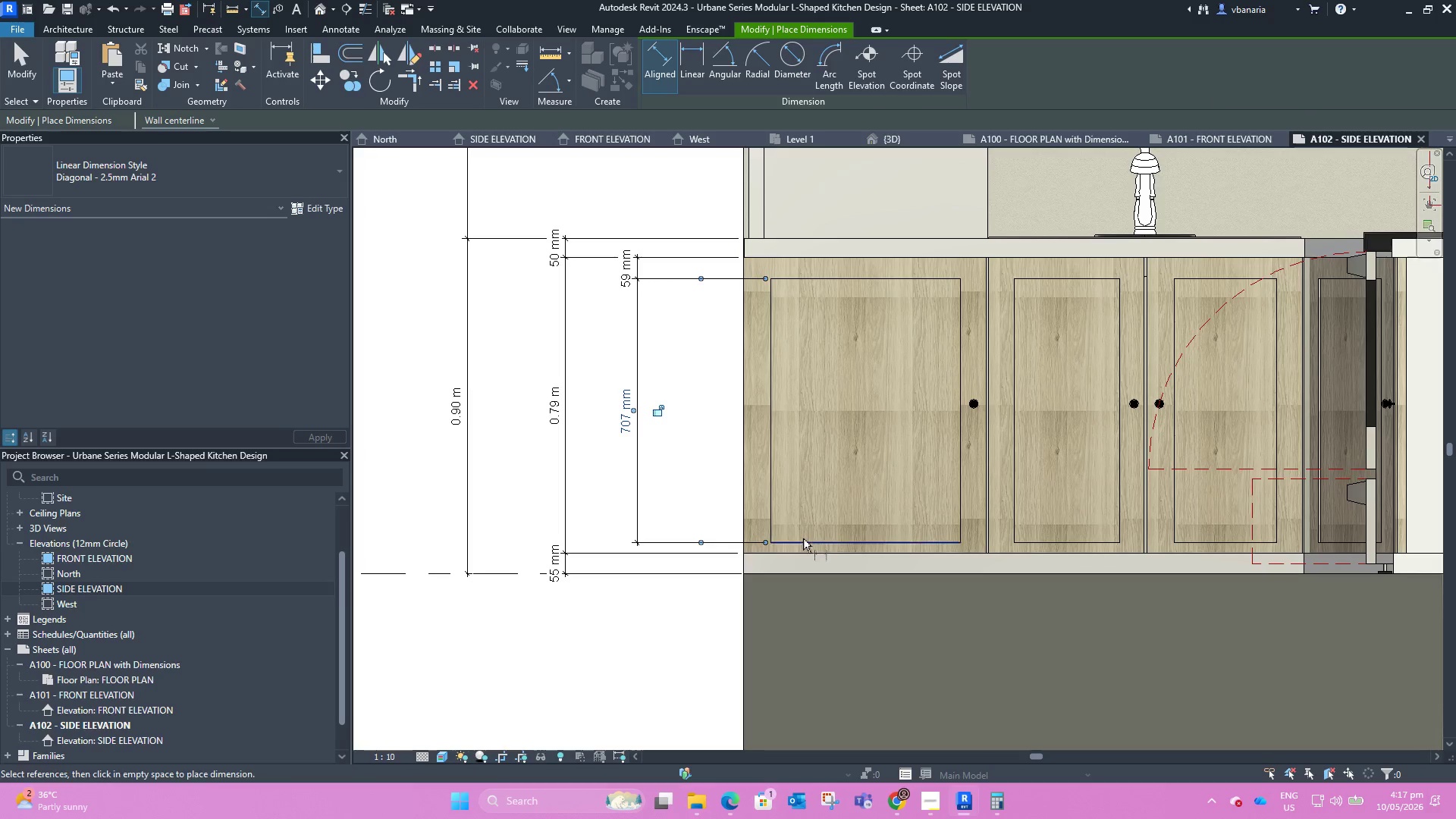 
left_click([803, 539])
 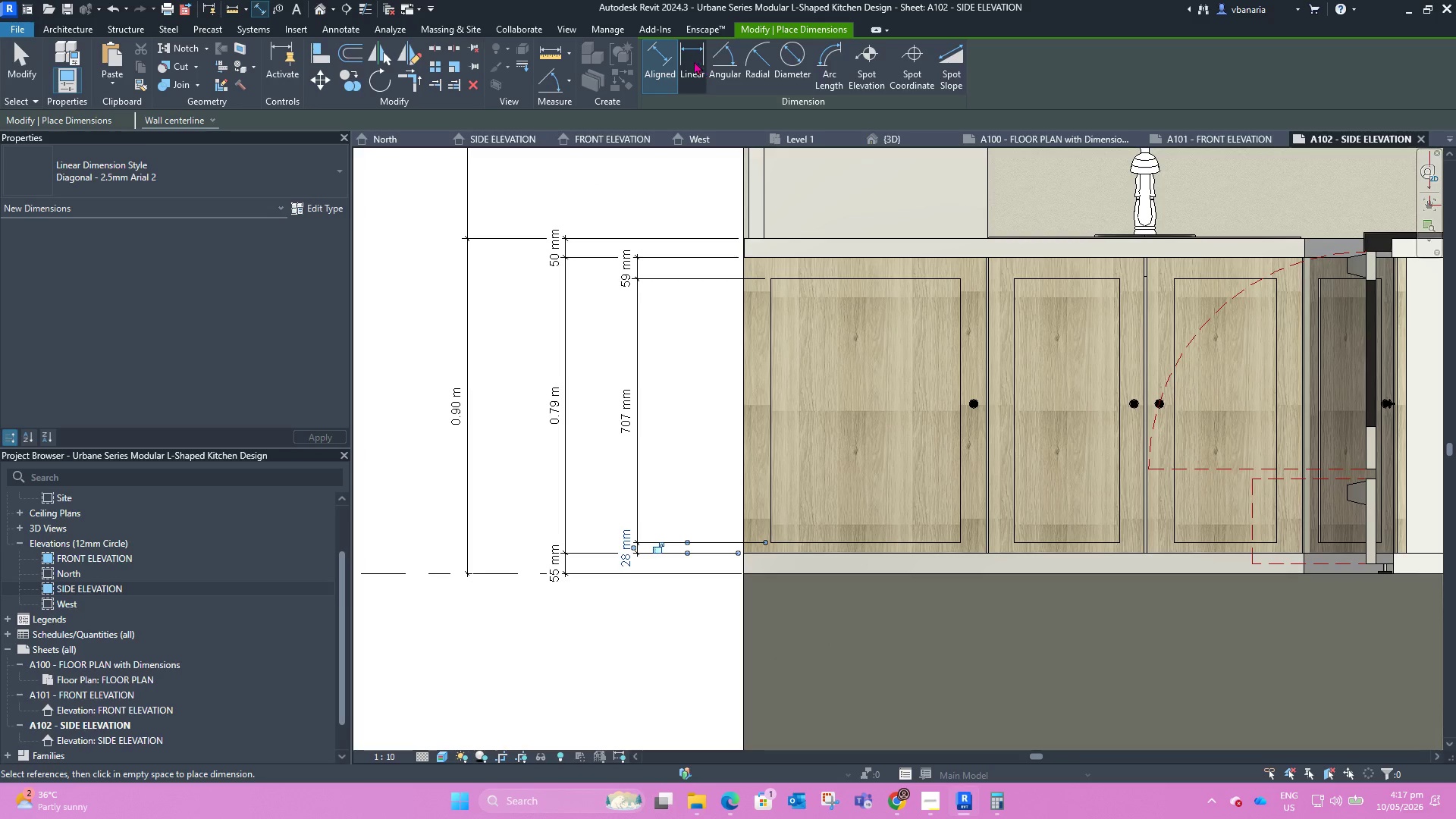 
wait(7.42)
 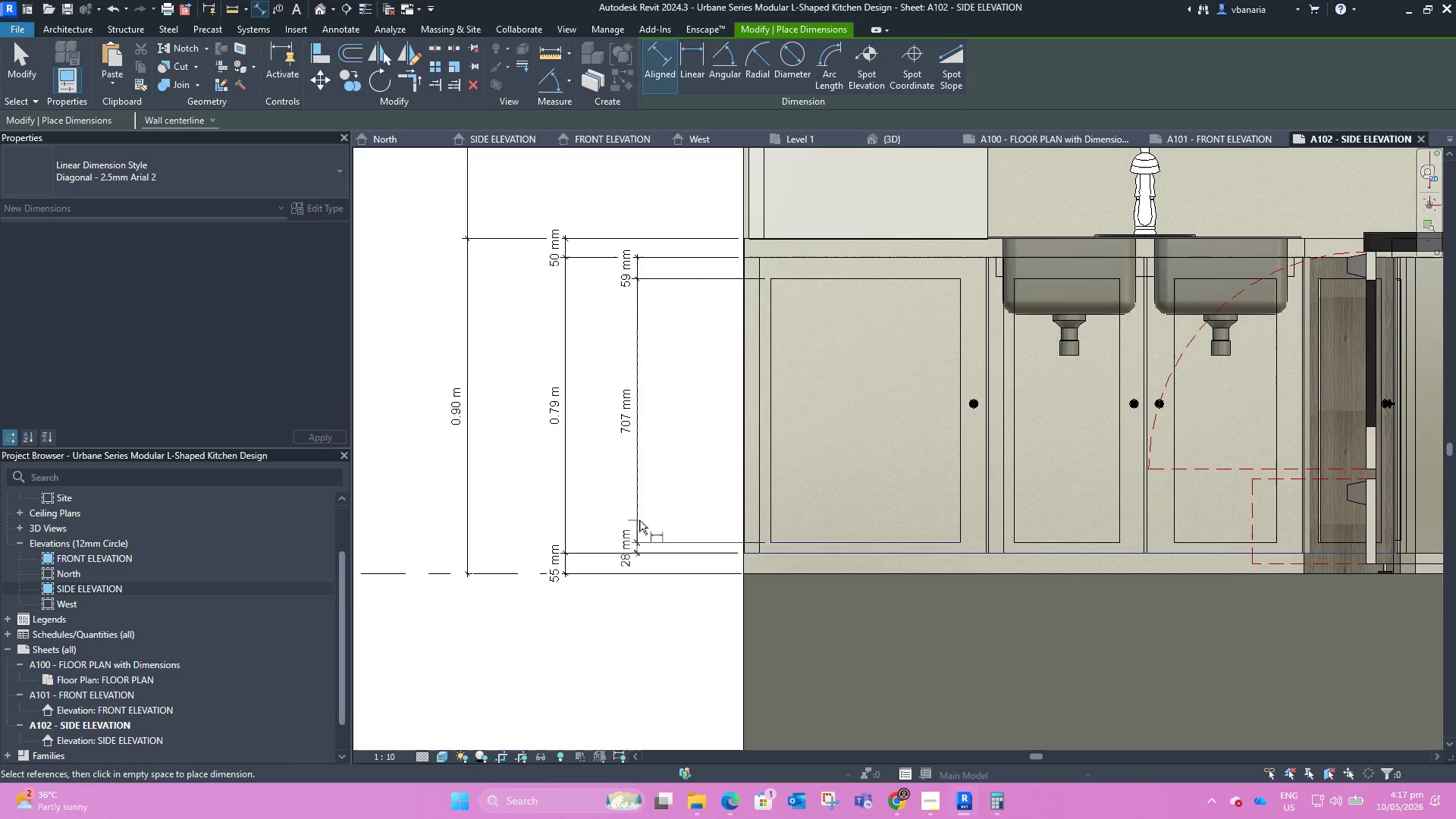 
left_click([231, 178])
 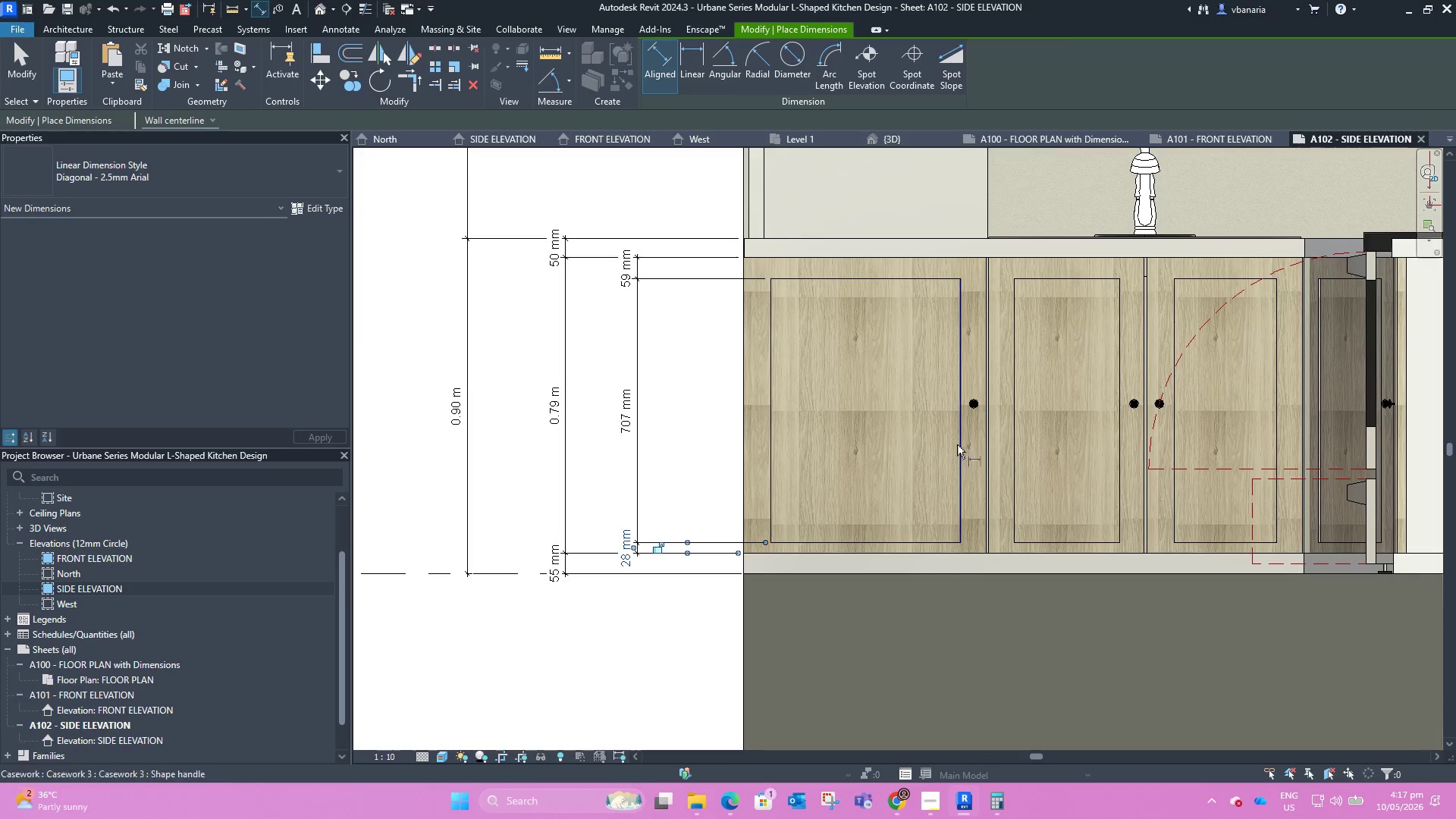 
left_click([918, 551])
 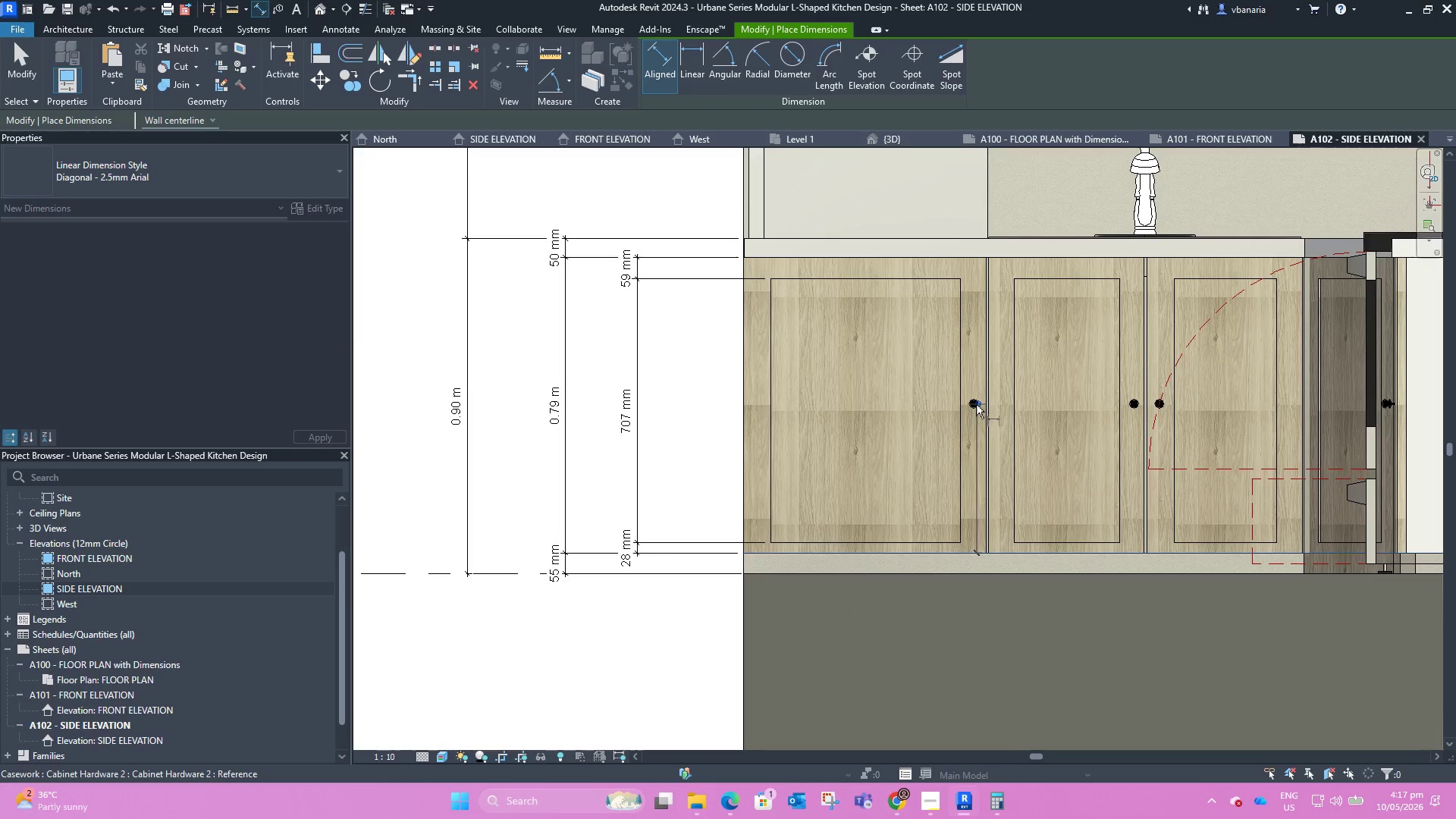 
left_click([976, 404])
 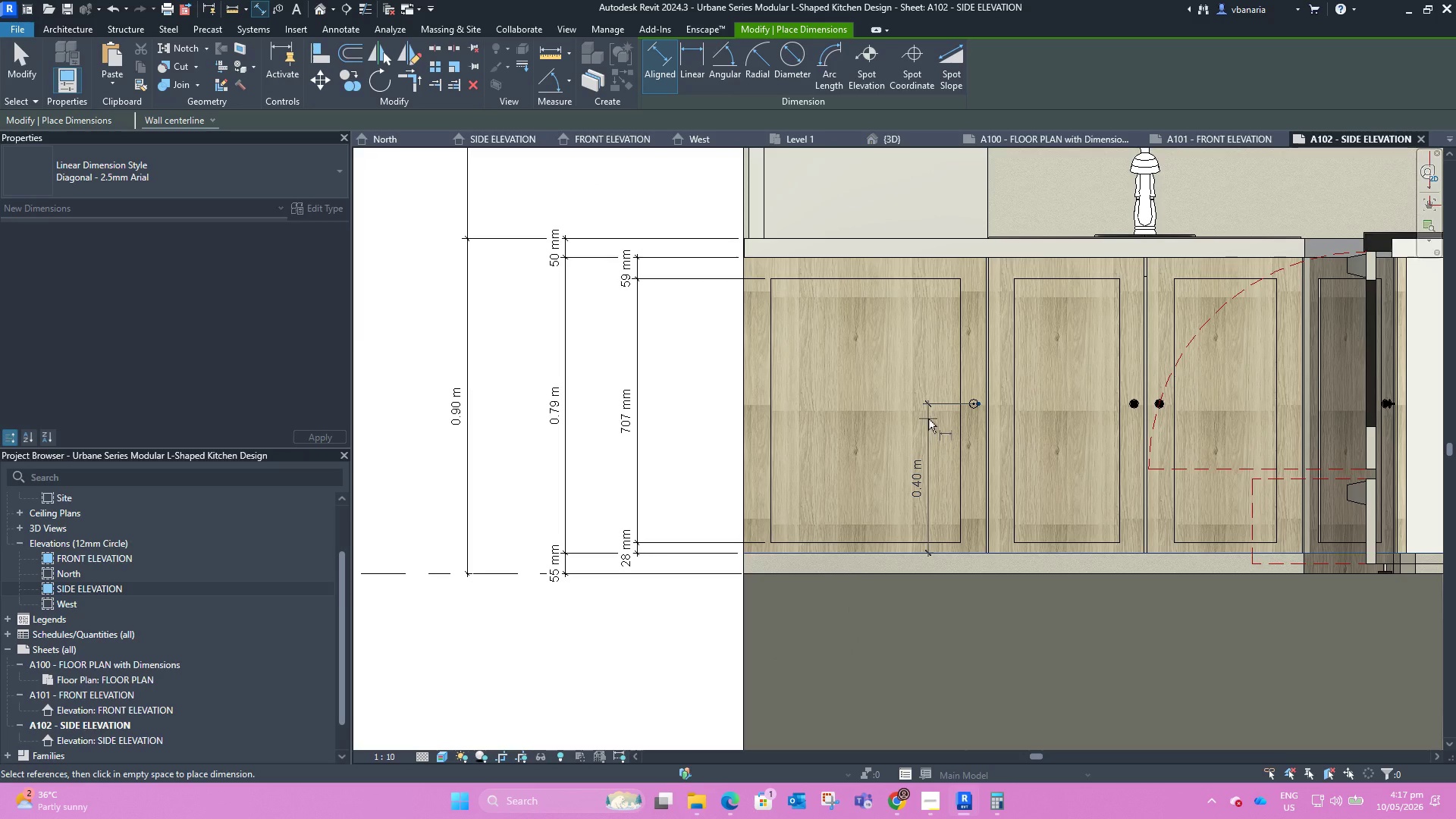 
left_click([928, 419])
 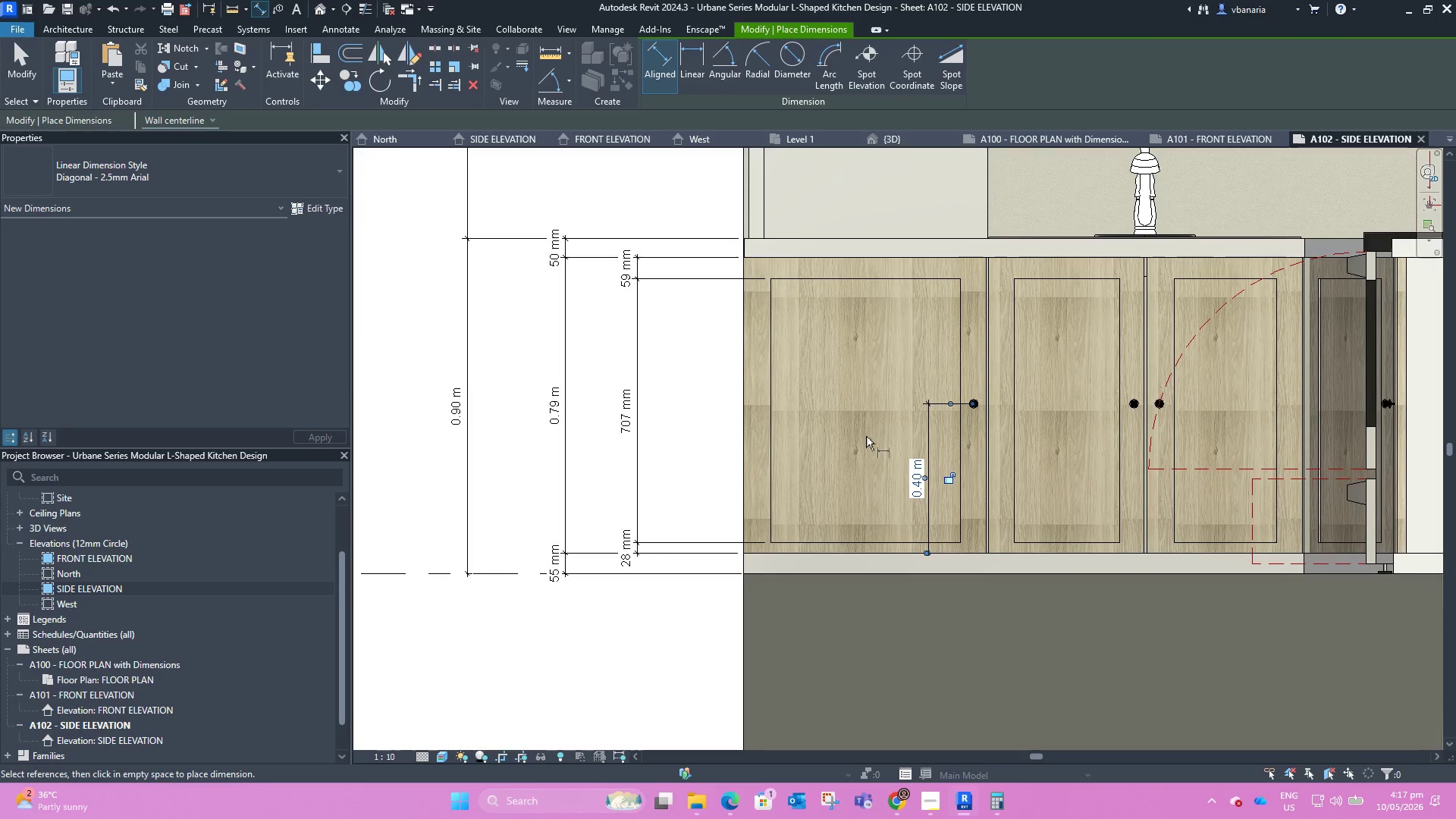 
key(Escape)
 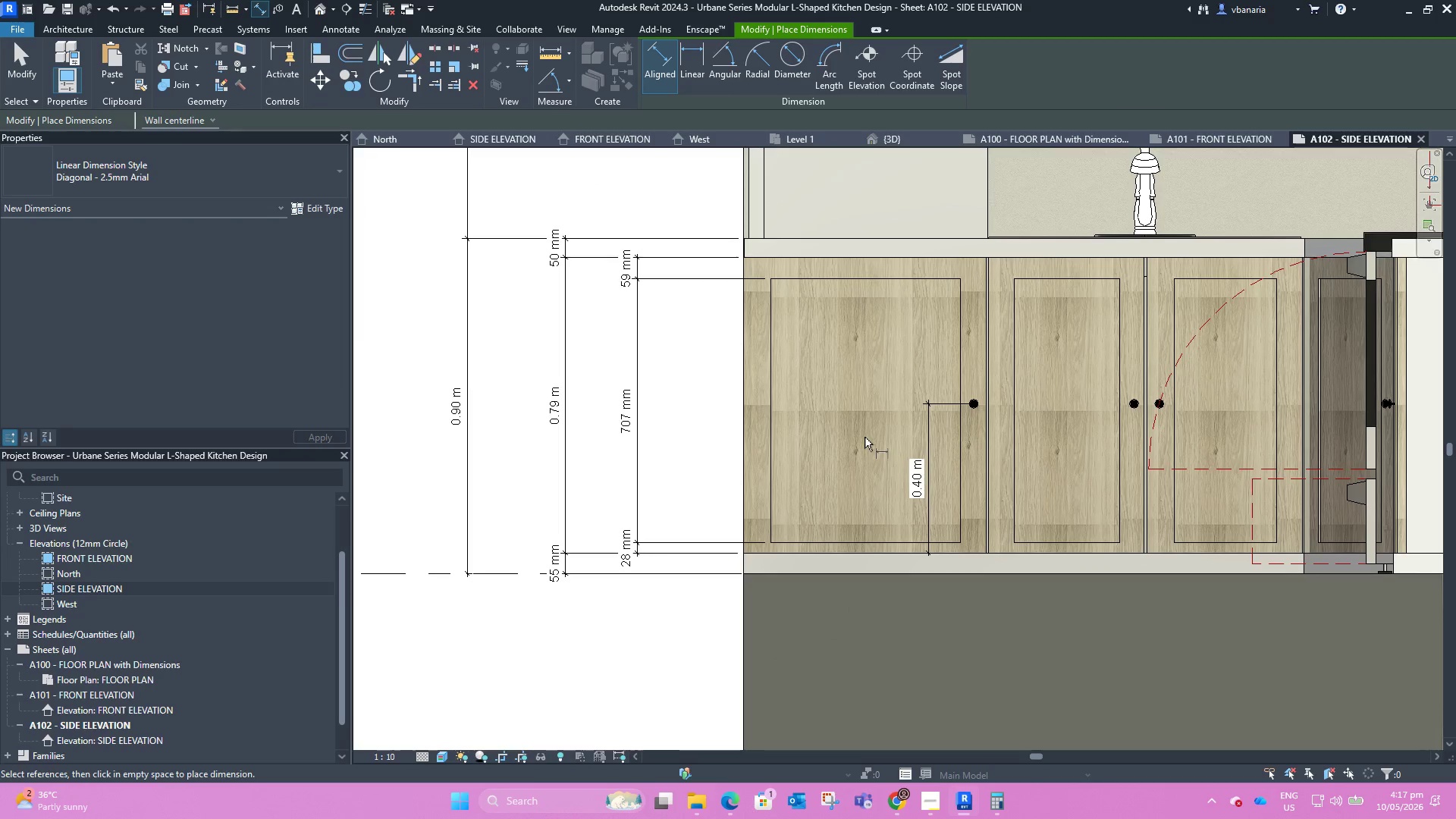 
key(Escape)
 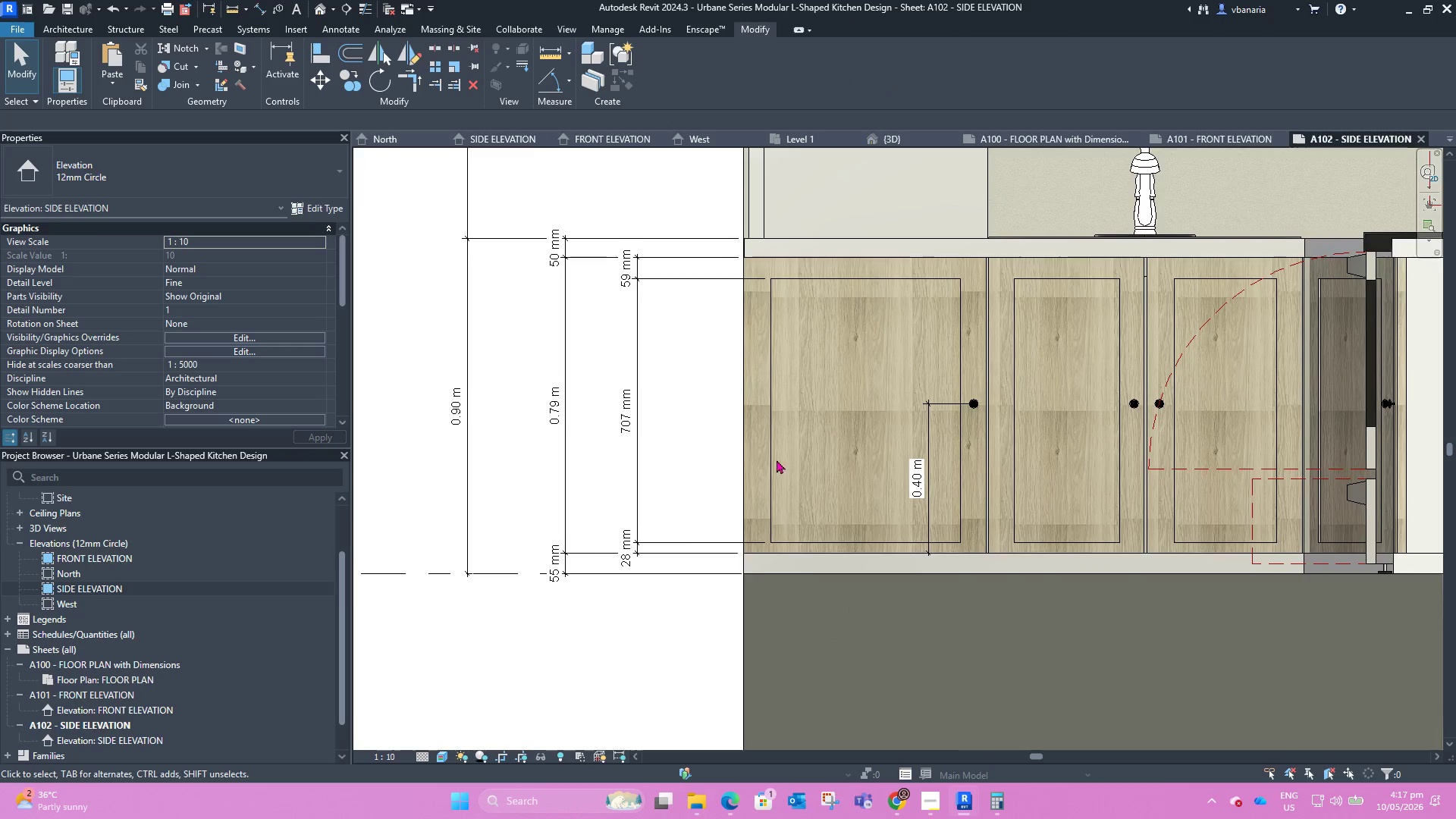 
scroll: coordinate [730, 493], scroll_direction: down, amount: 4.0
 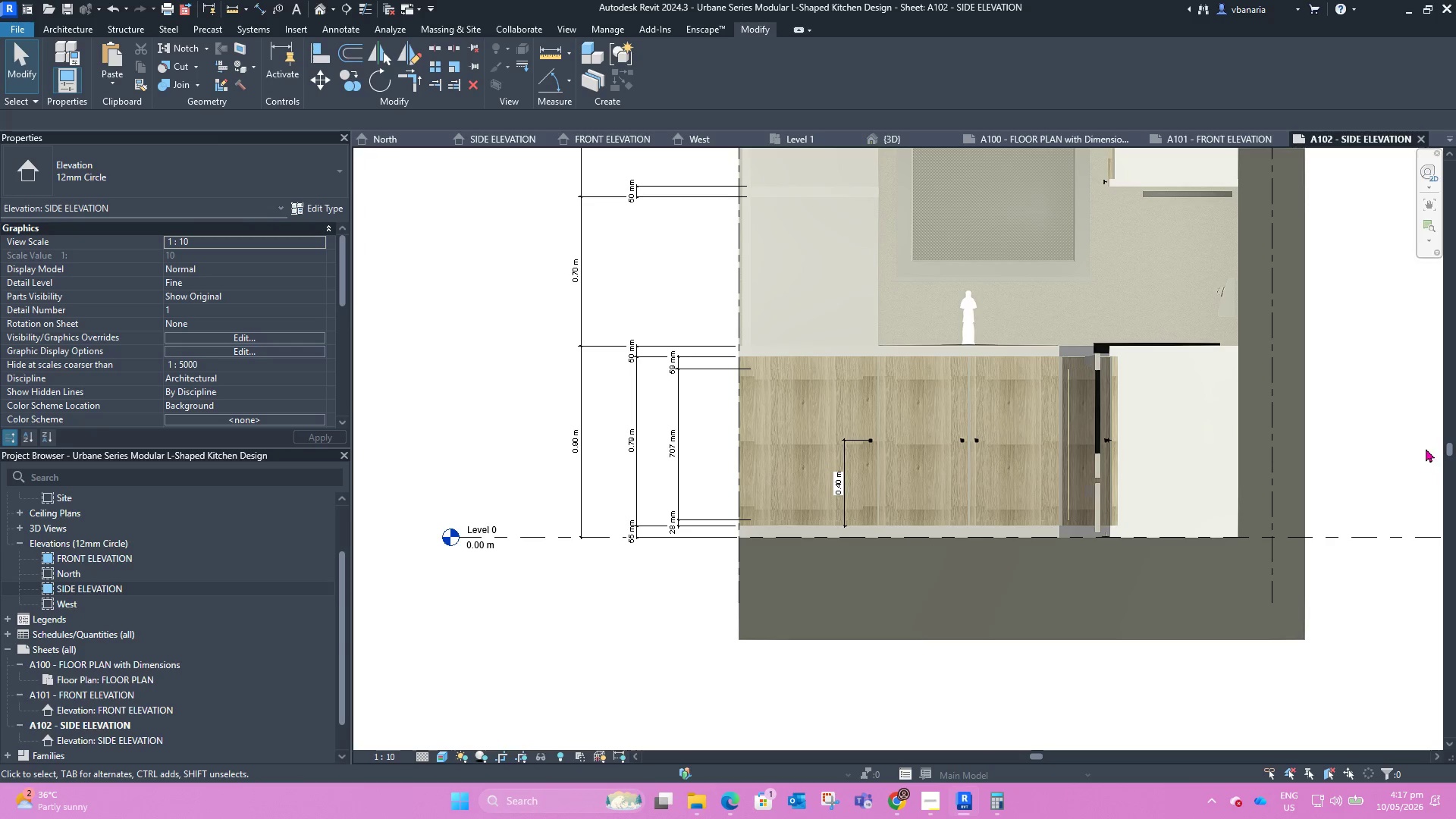 
scroll: coordinate [897, 475], scroll_direction: up, amount: 3.0
 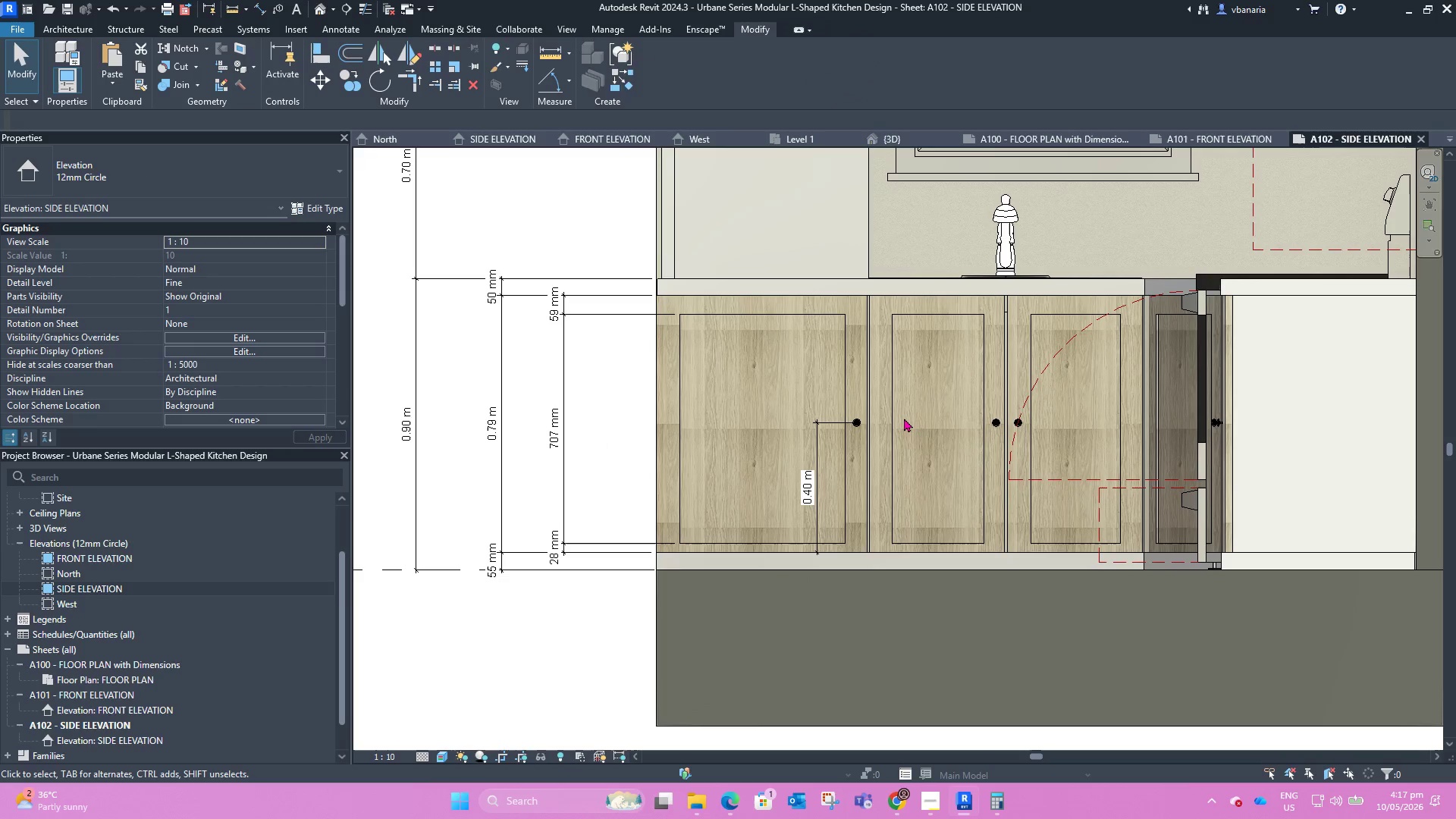 
scroll: coordinate [730, 321], scroll_direction: down, amount: 6.0
 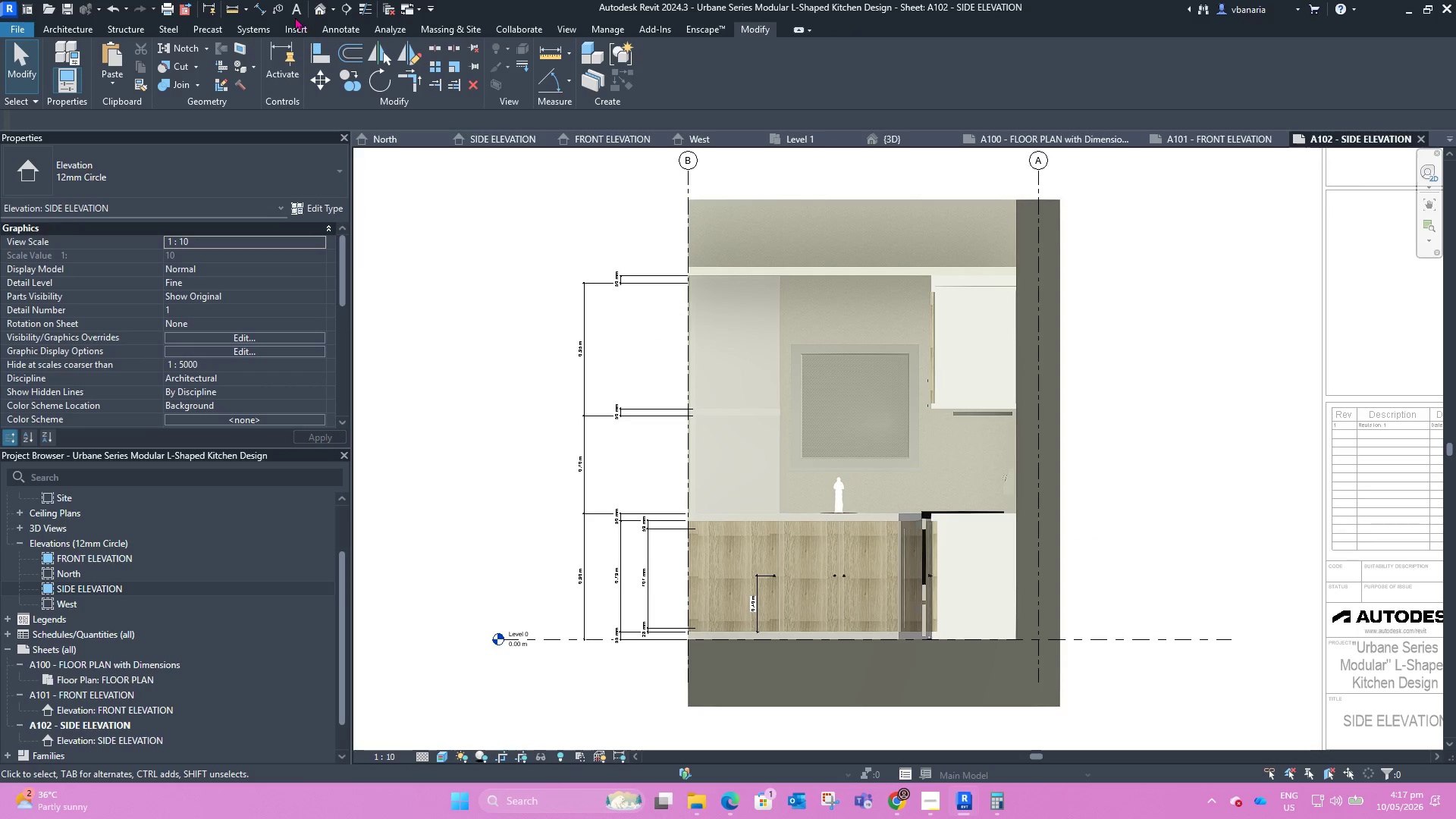 
left_click([262, 9])
 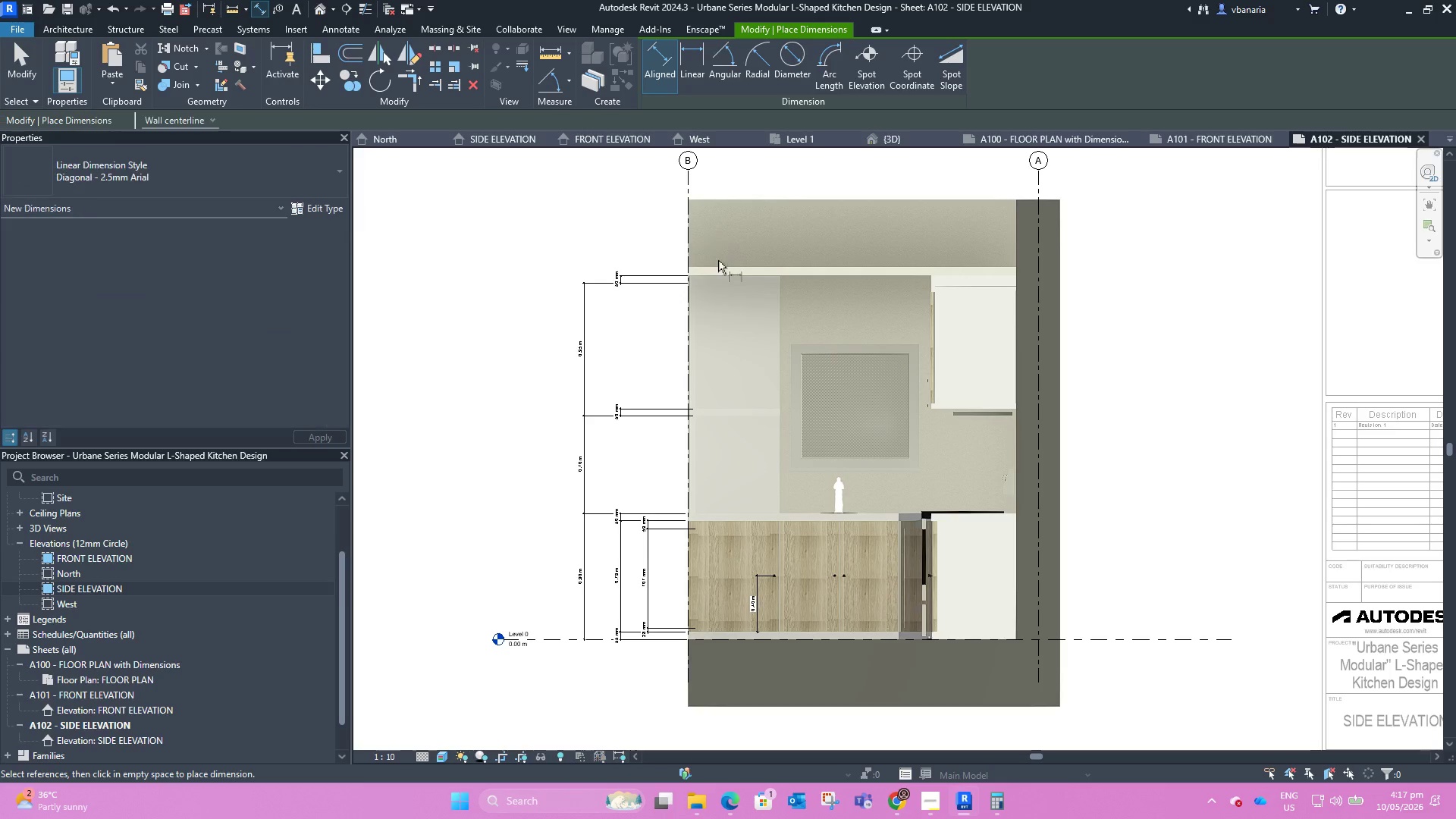 
scroll: coordinate [692, 297], scroll_direction: up, amount: 5.0
 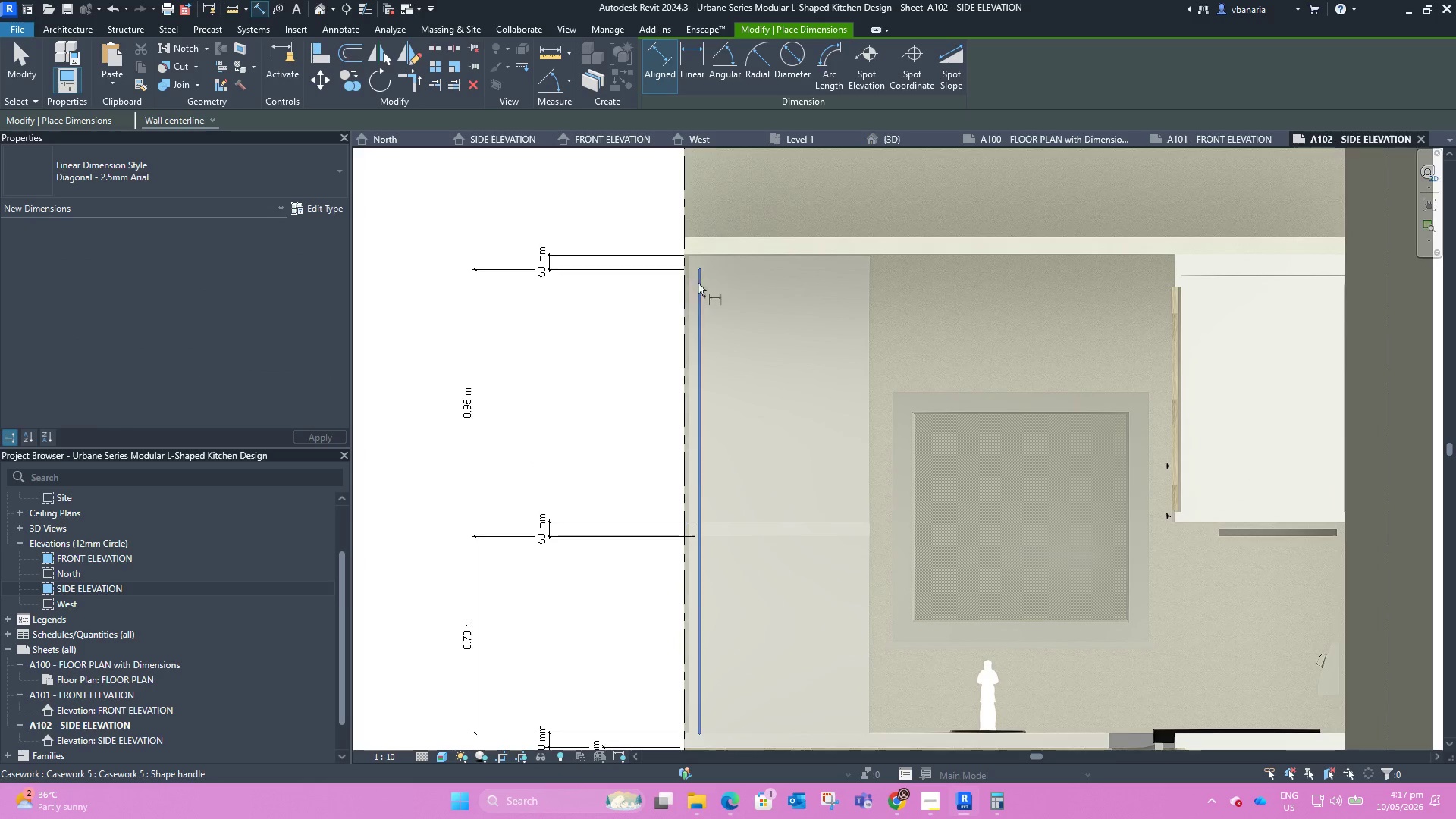 
mouse_move([708, 291])
 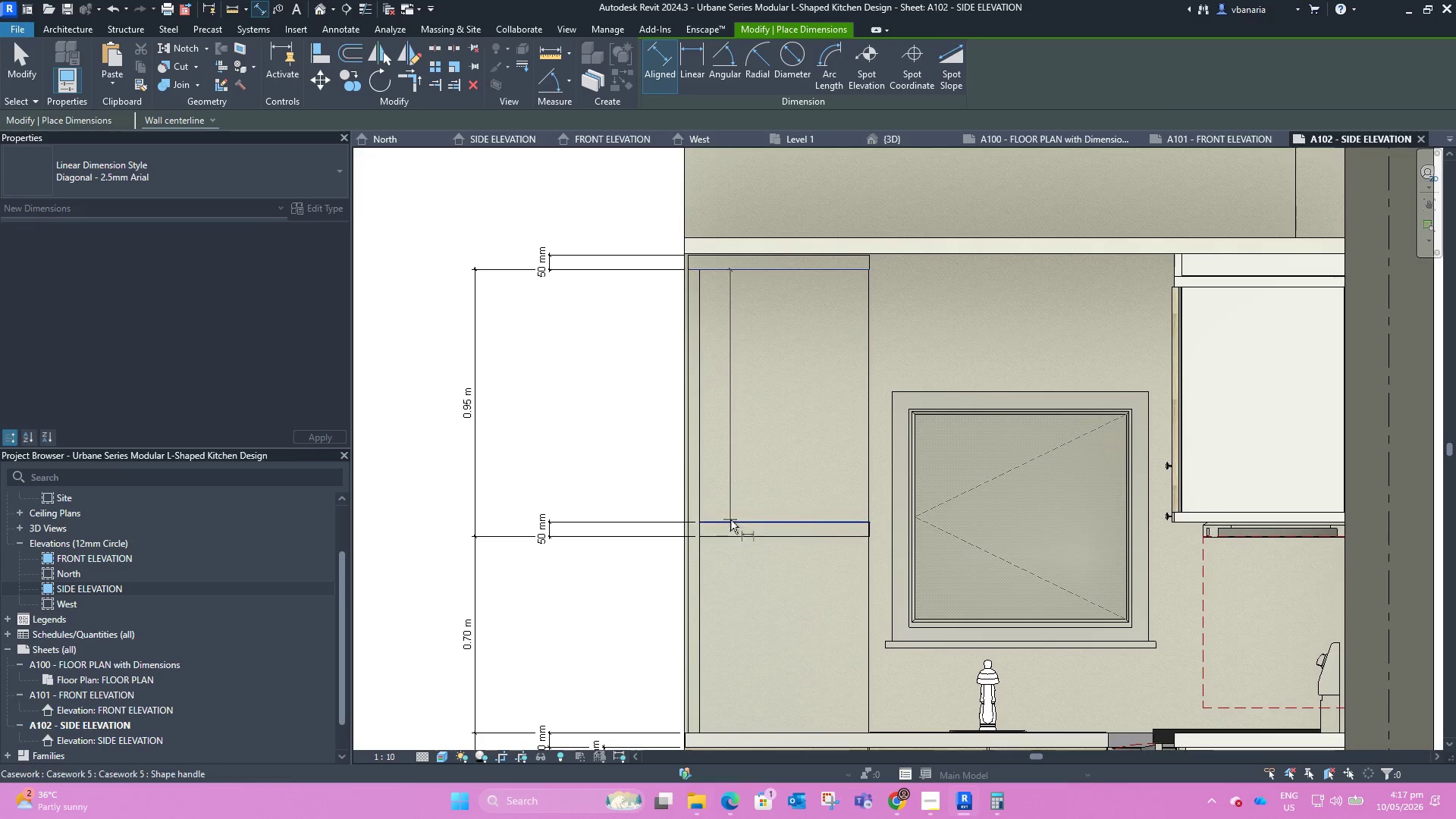 
left_click_drag(start_coordinate=[730, 520], to_coordinate=[728, 514])
 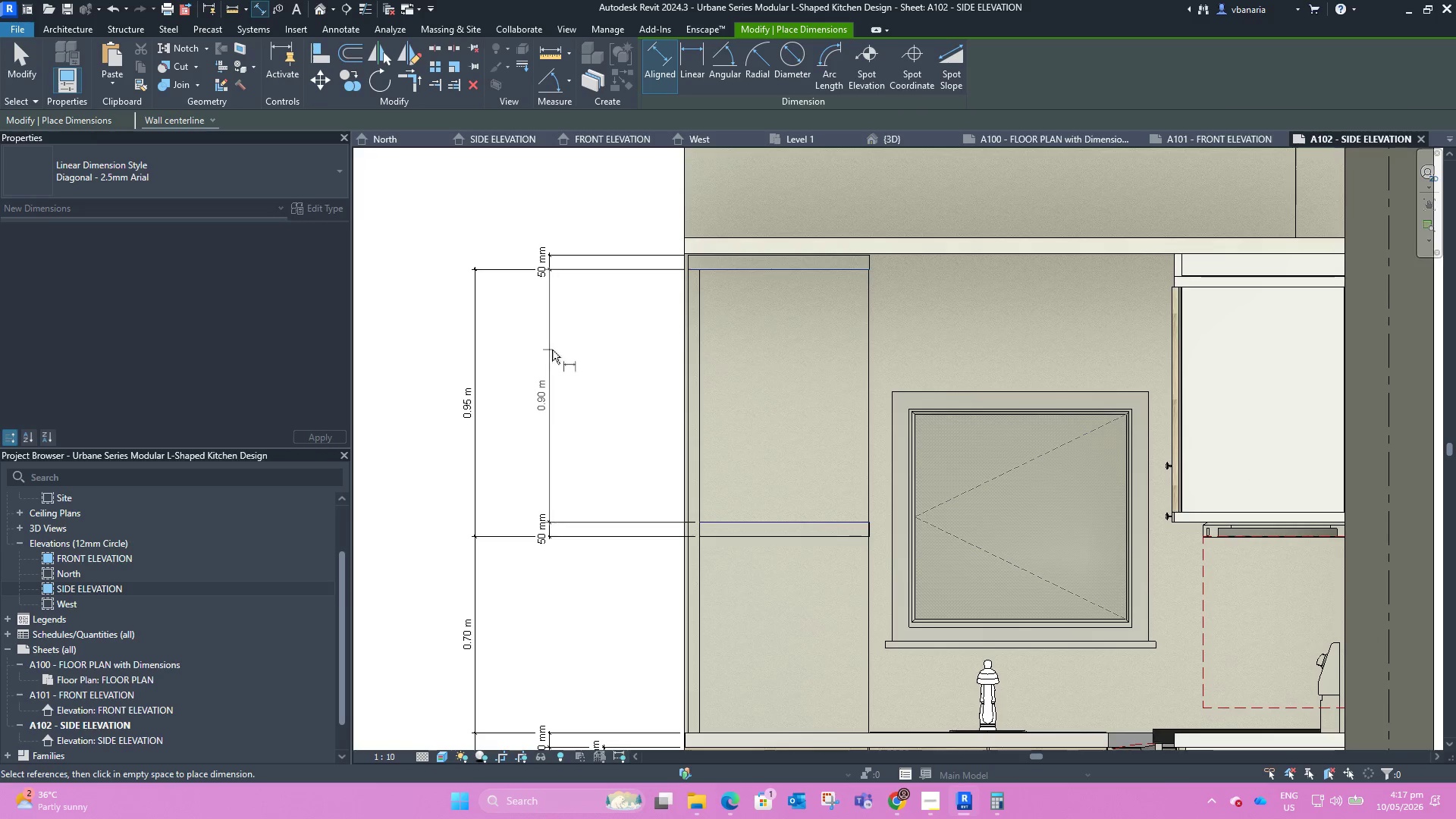 
left_click([552, 350])
 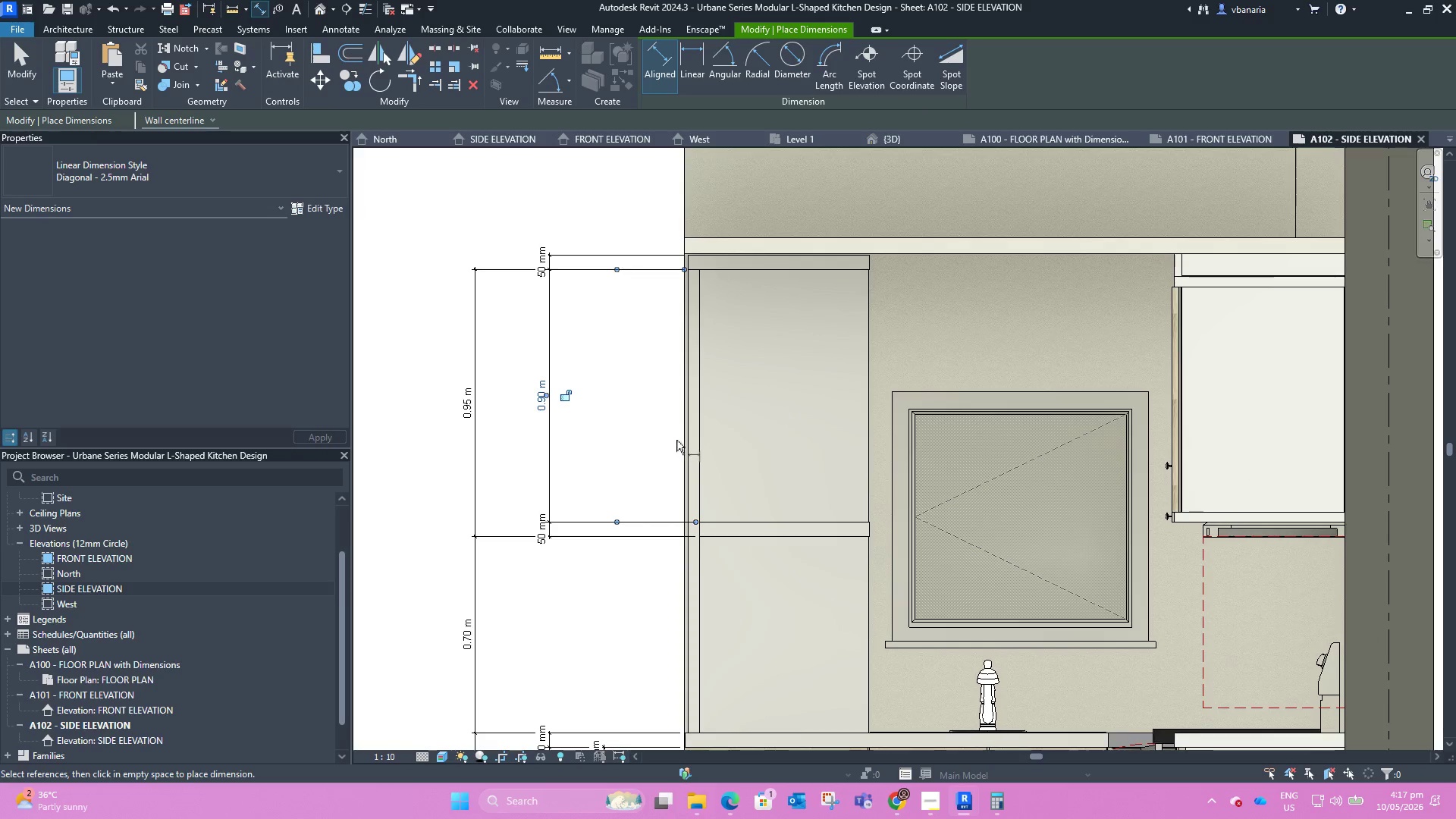 
scroll: coordinate [721, 476], scroll_direction: down, amount: 1.0
 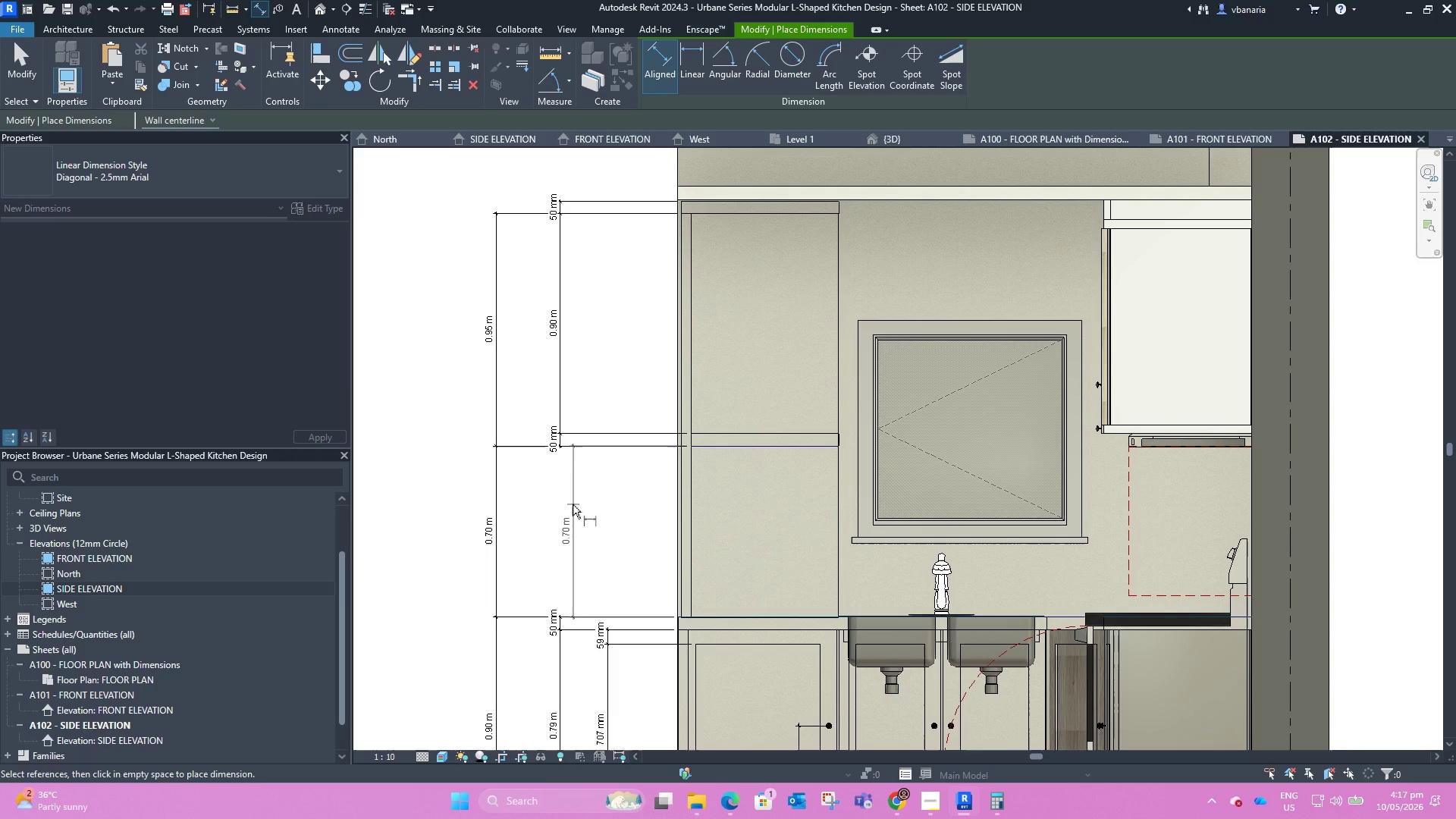 
left_click([563, 504])
 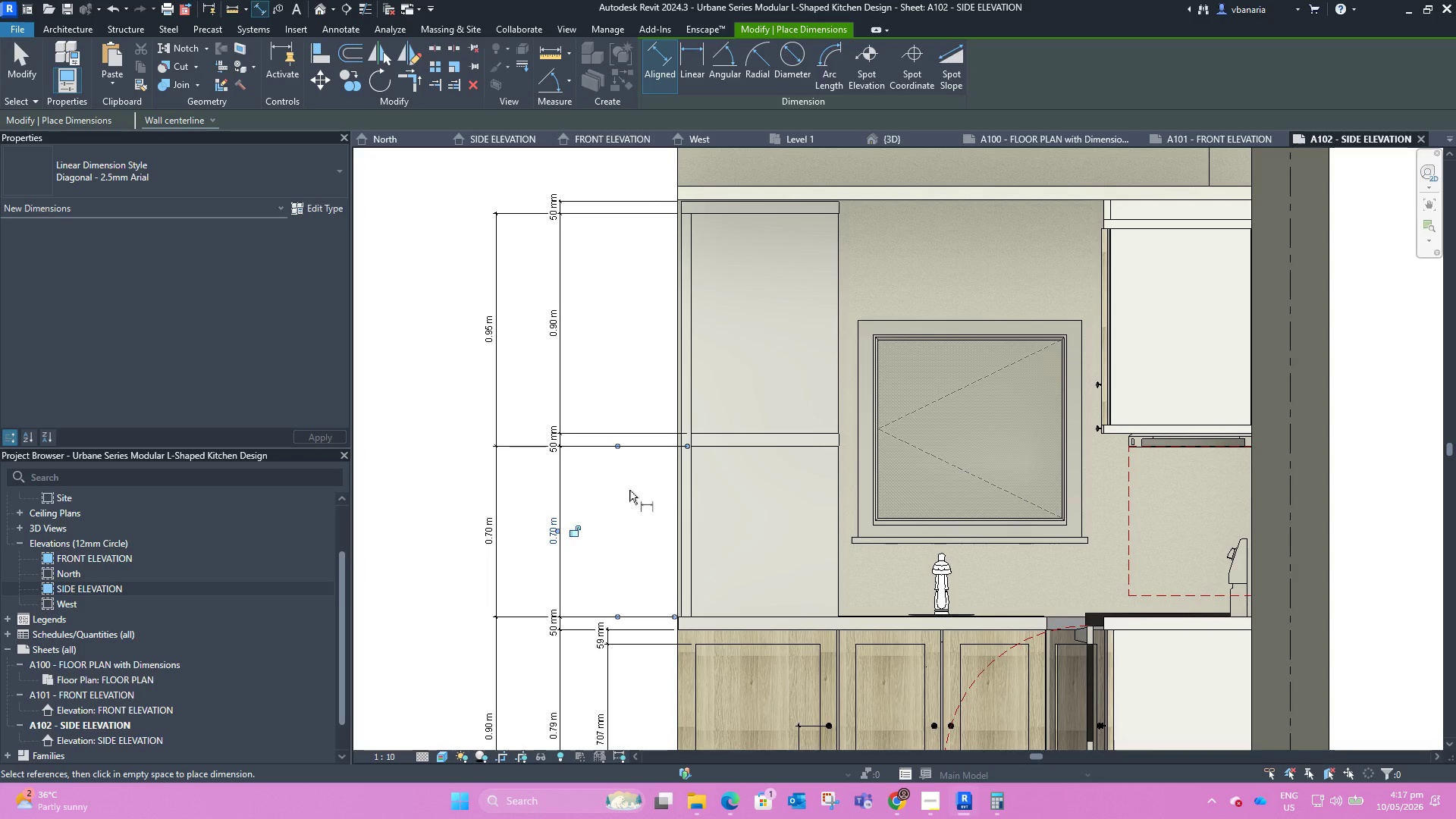 
key(Escape)
 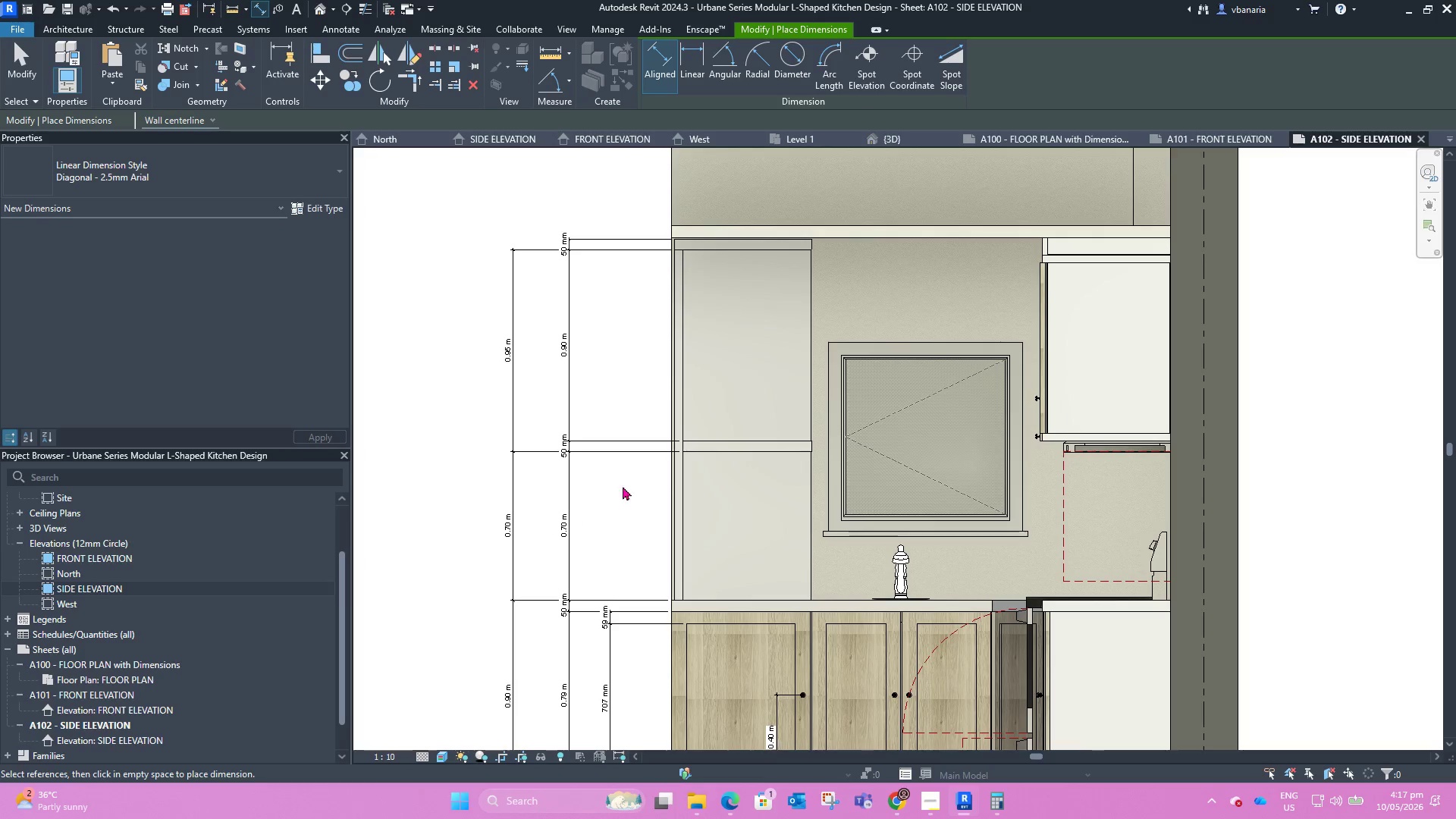 
scroll: coordinate [629, 490], scroll_direction: down, amount: 1.0
 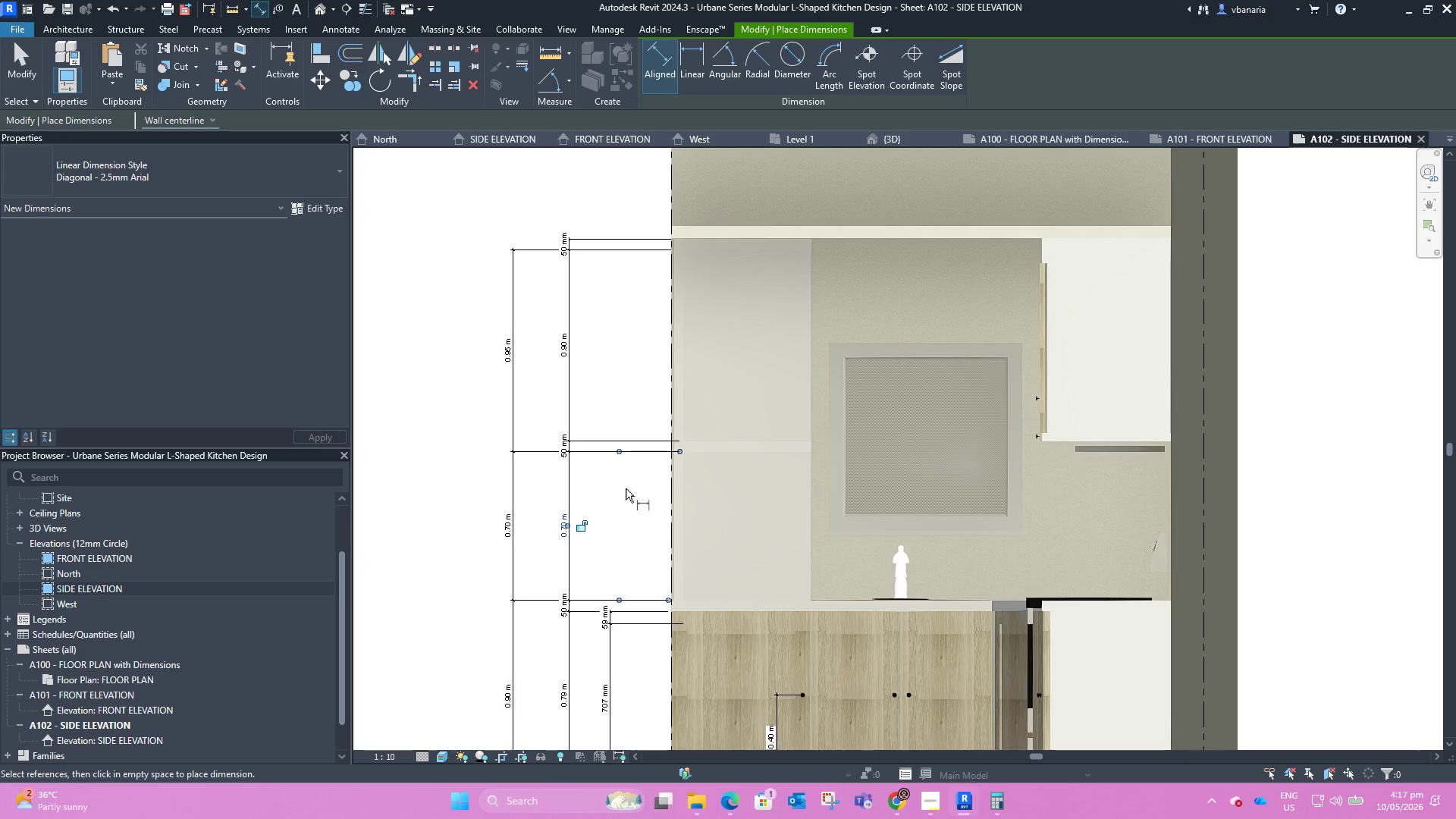 
key(Escape)
 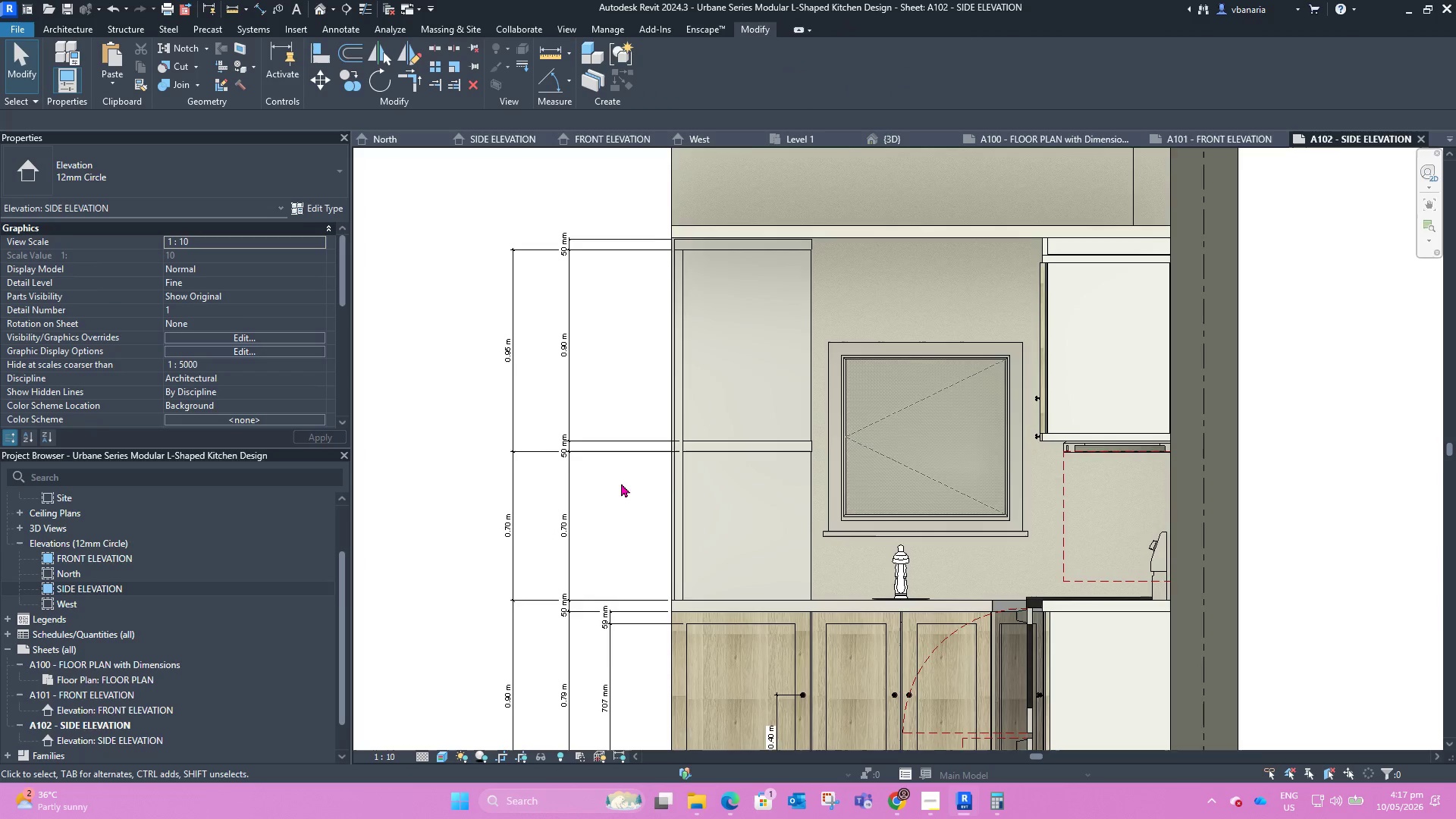 
scroll: coordinate [623, 482], scroll_direction: down, amount: 2.0
 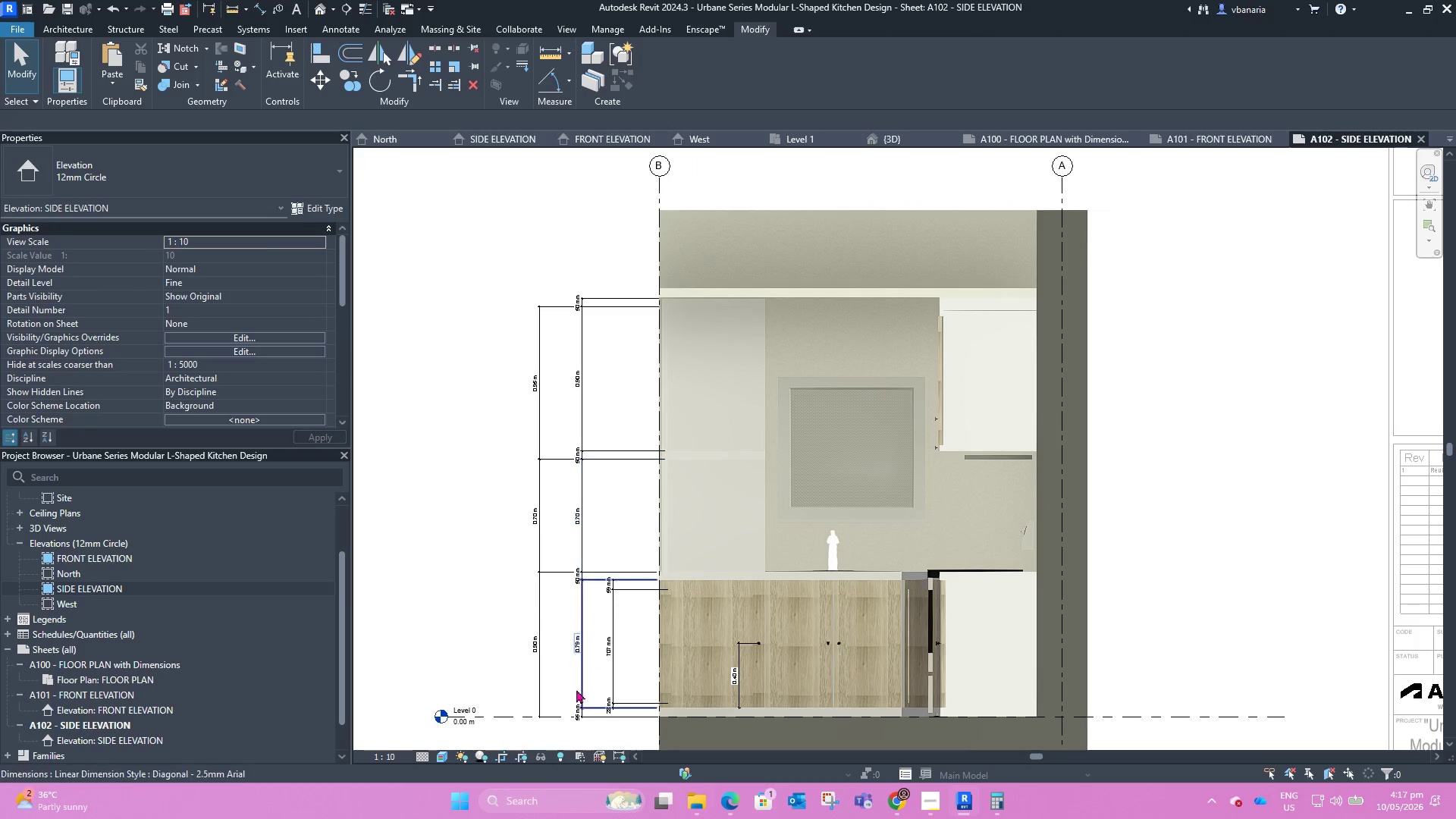 
scroll: coordinate [587, 719], scroll_direction: up, amount: 6.0
 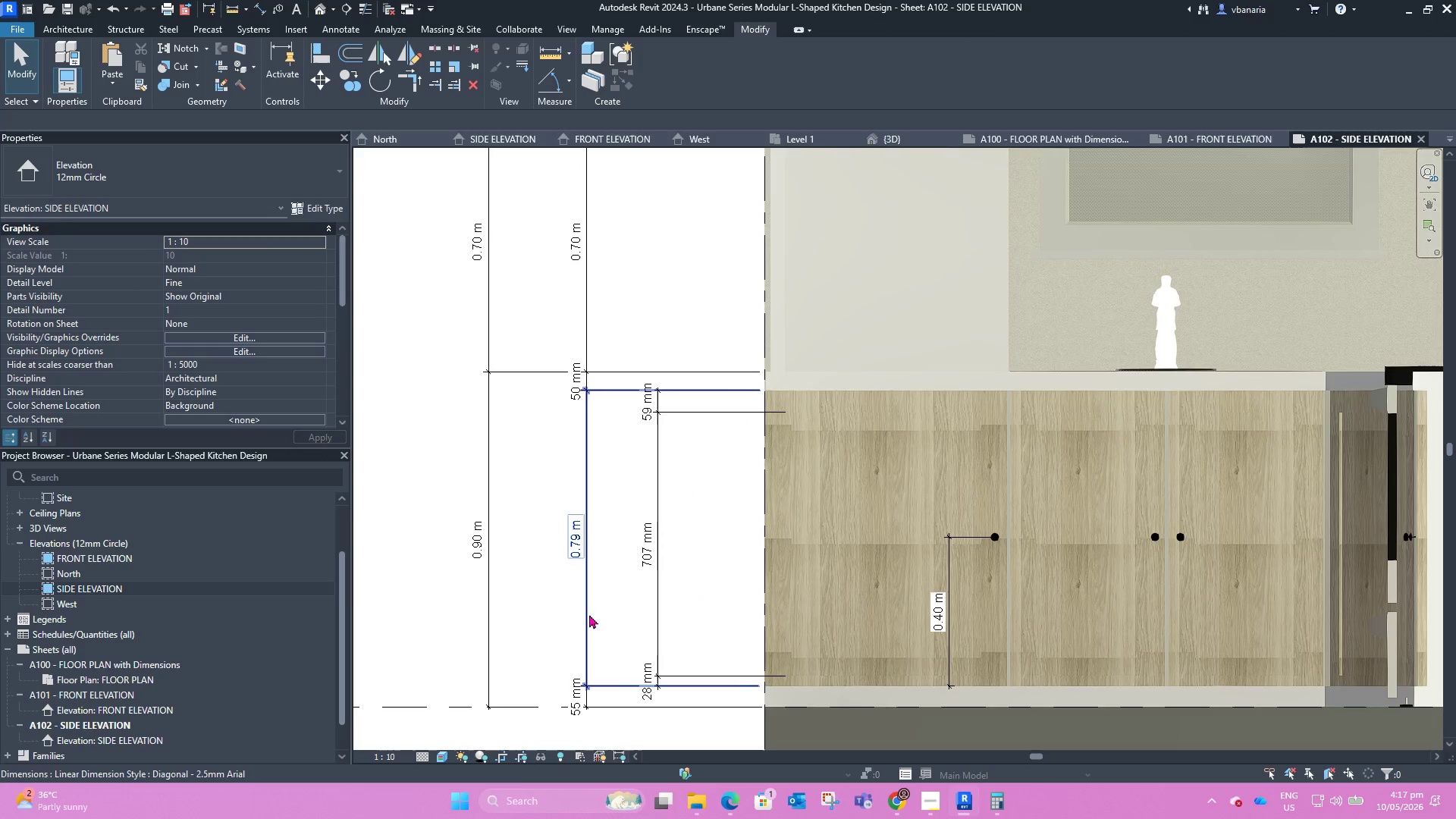 
left_click([589, 614])
 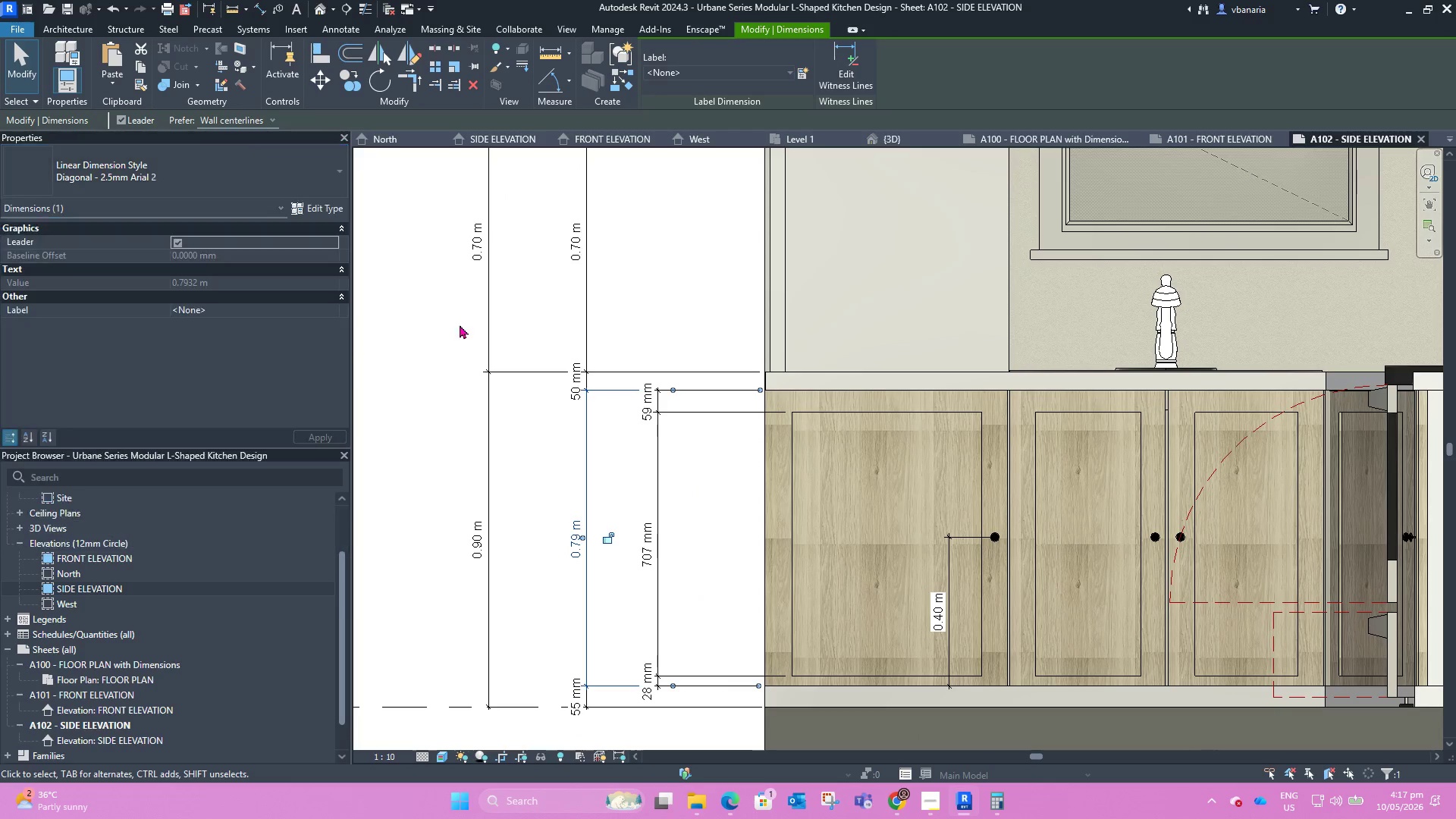 
left_click([586, 328])
 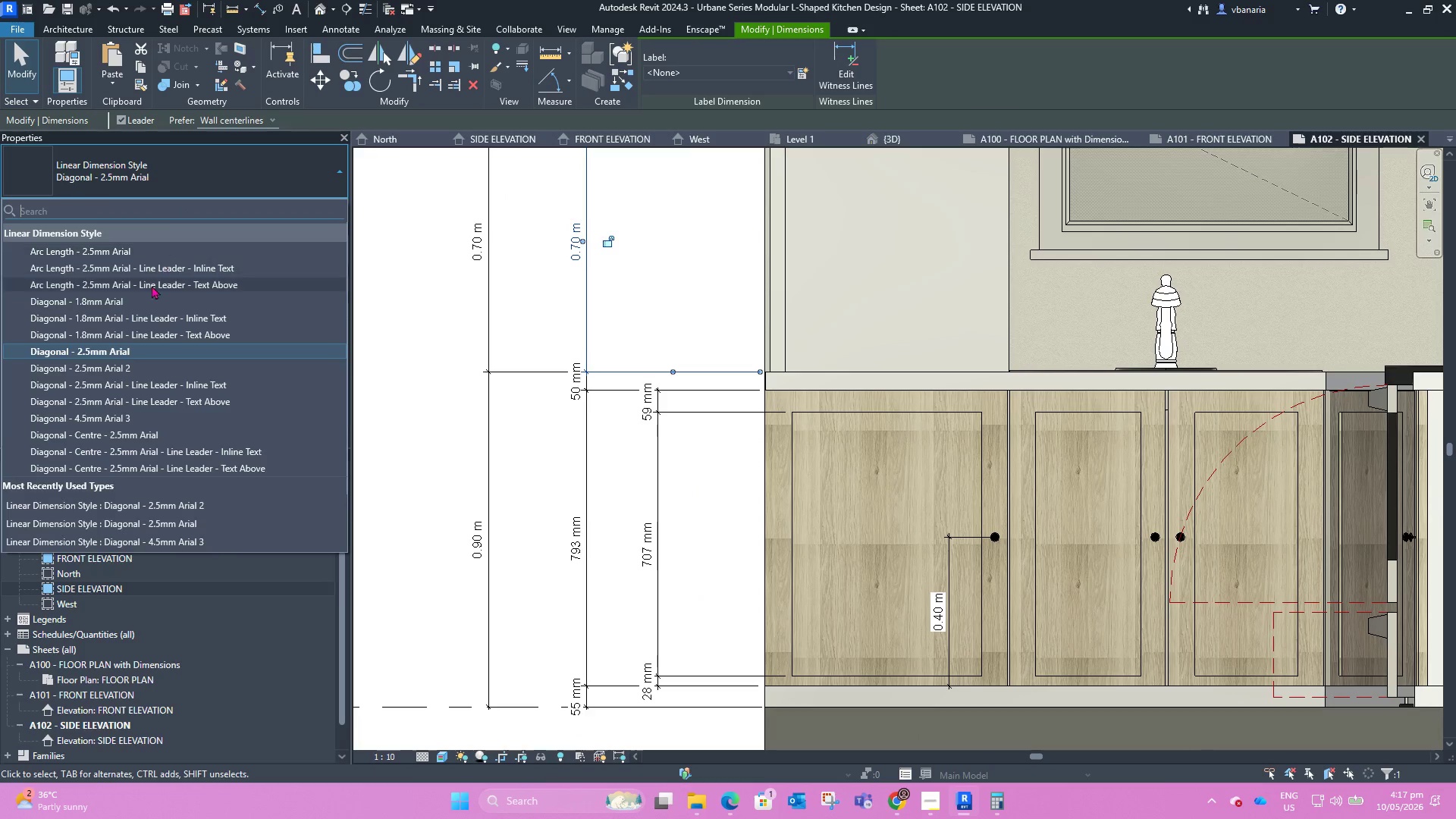 
left_click([127, 365])
 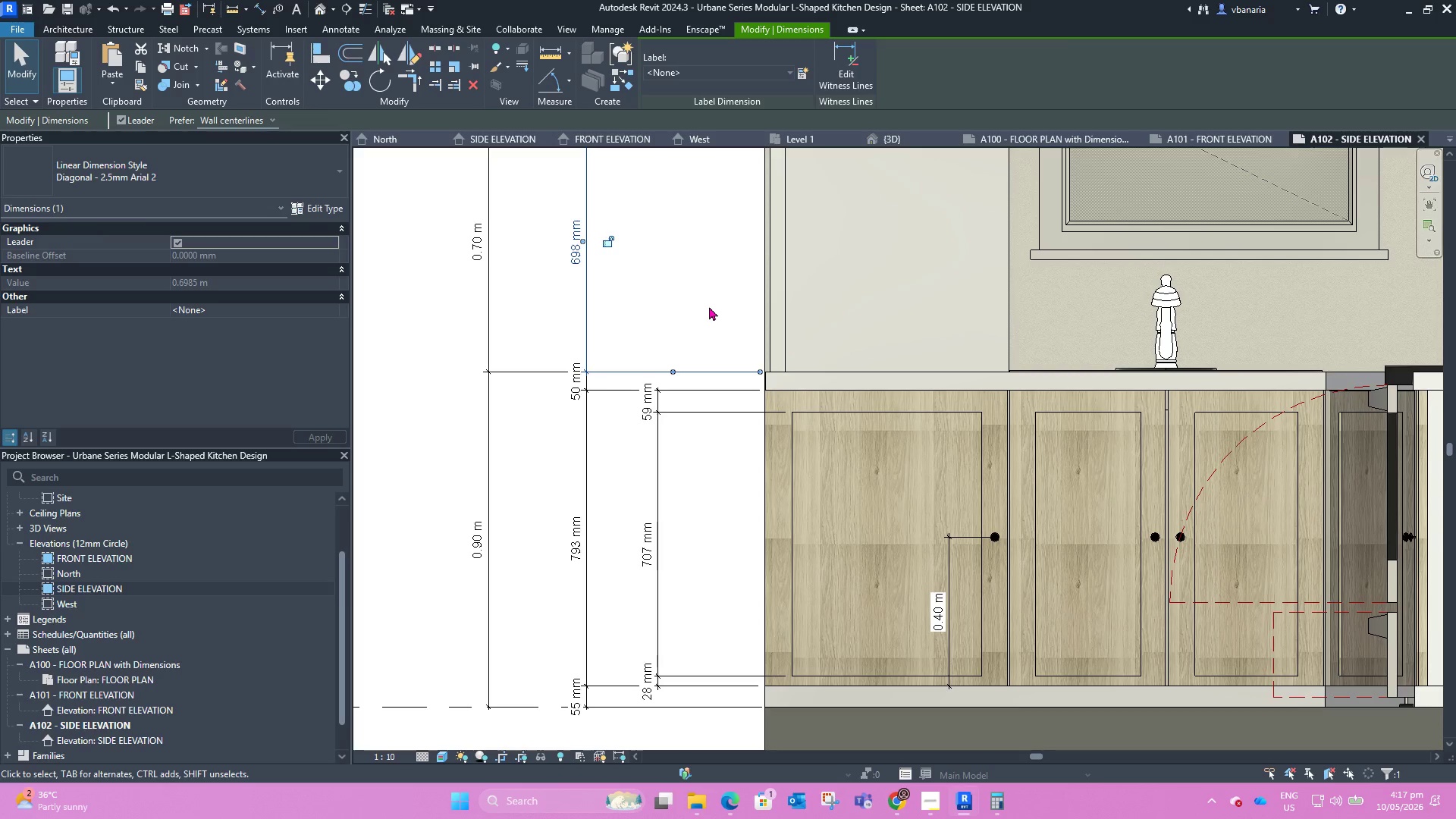 
scroll: coordinate [599, 513], scroll_direction: down, amount: 3.0
 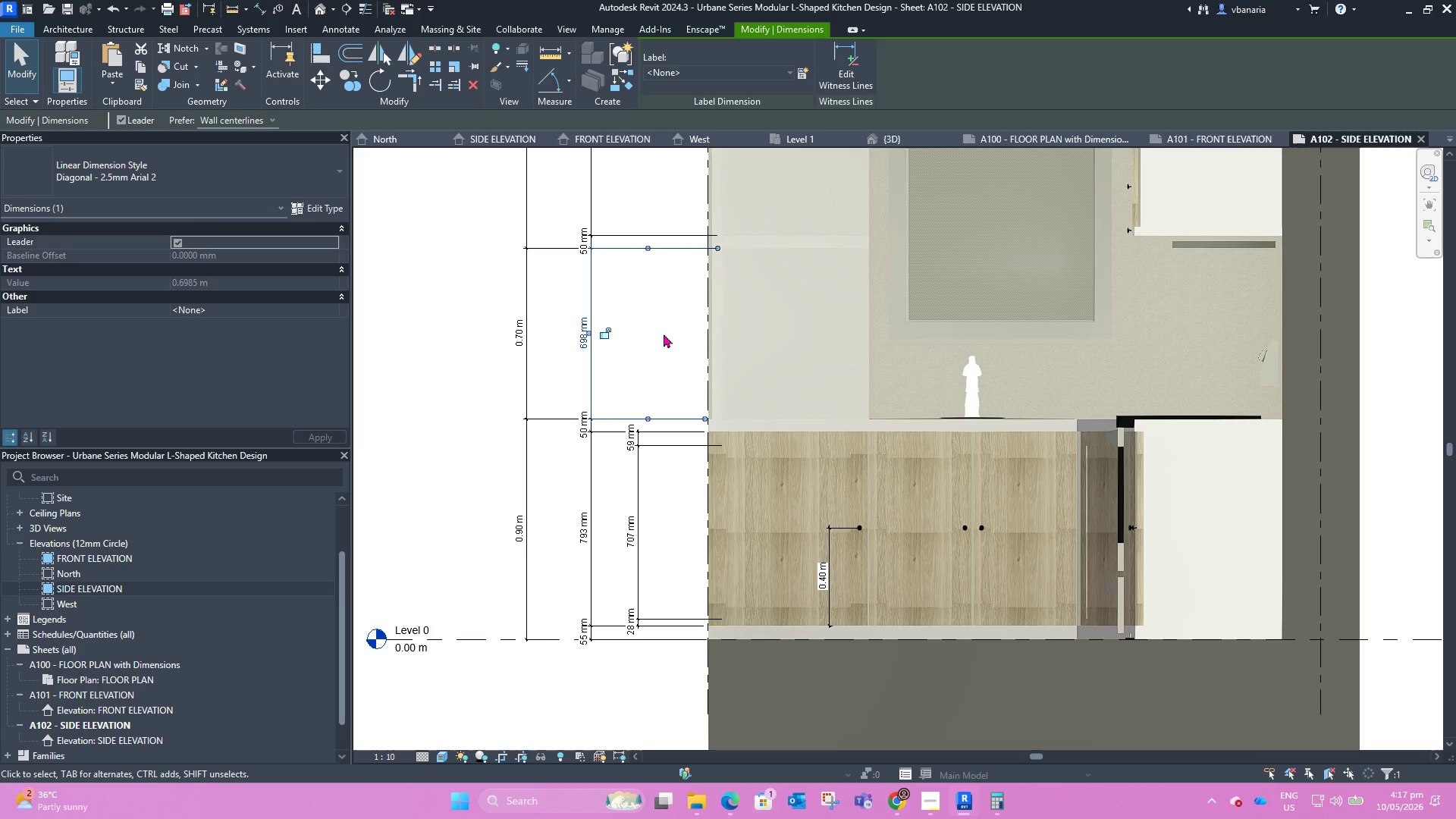 
left_click([658, 331])
 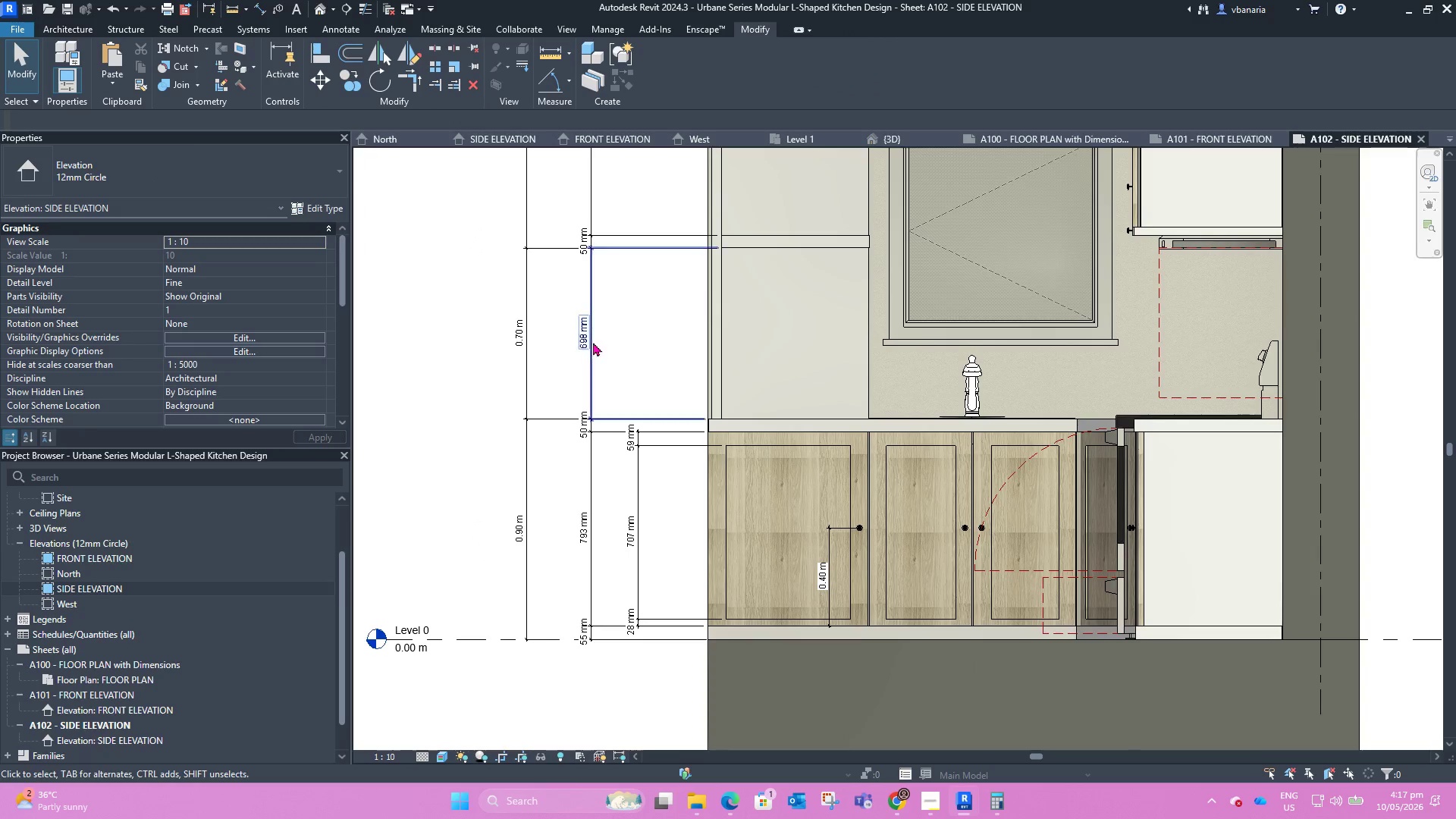 
left_click([588, 346])
 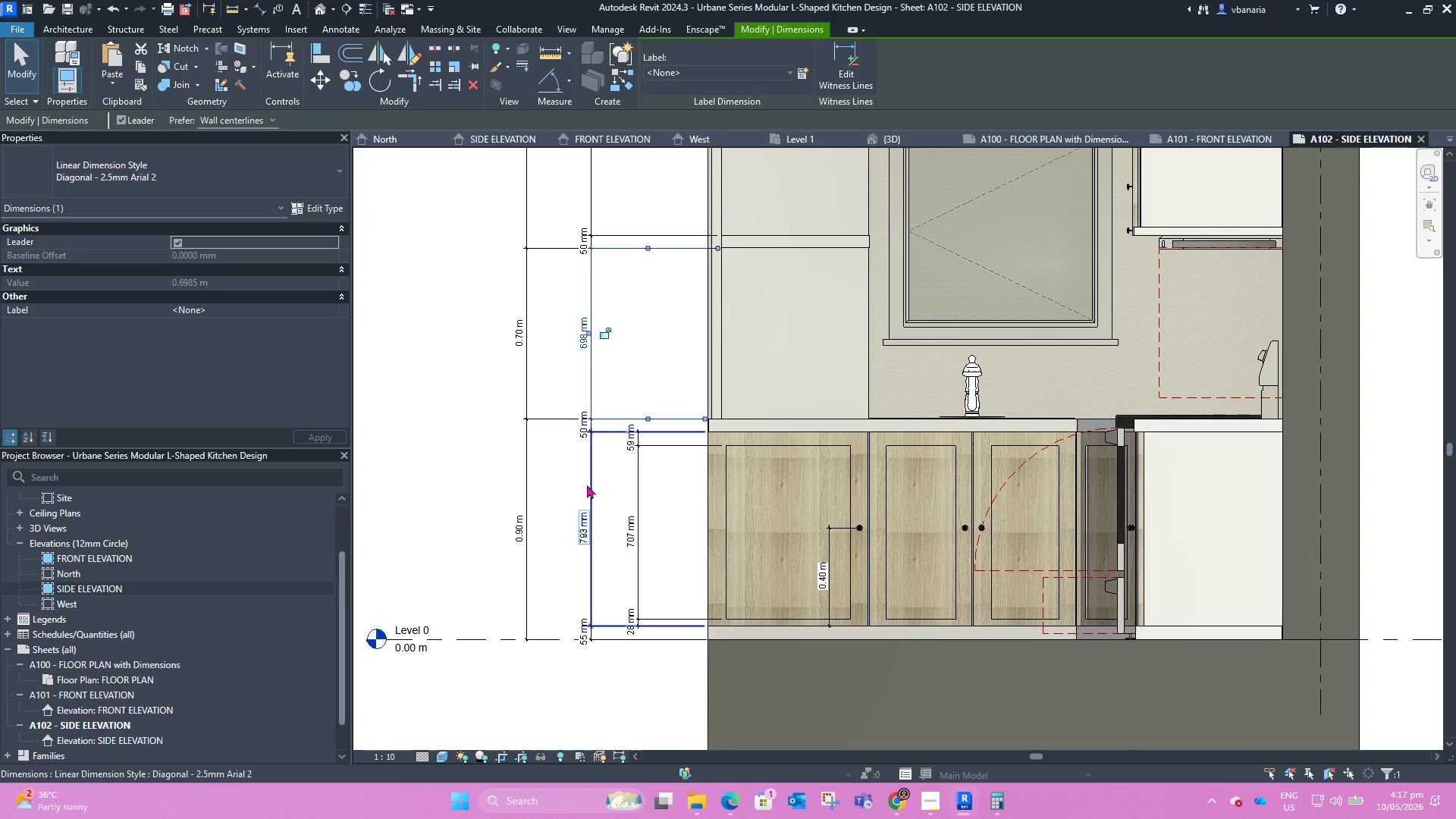 
left_click([589, 485])
 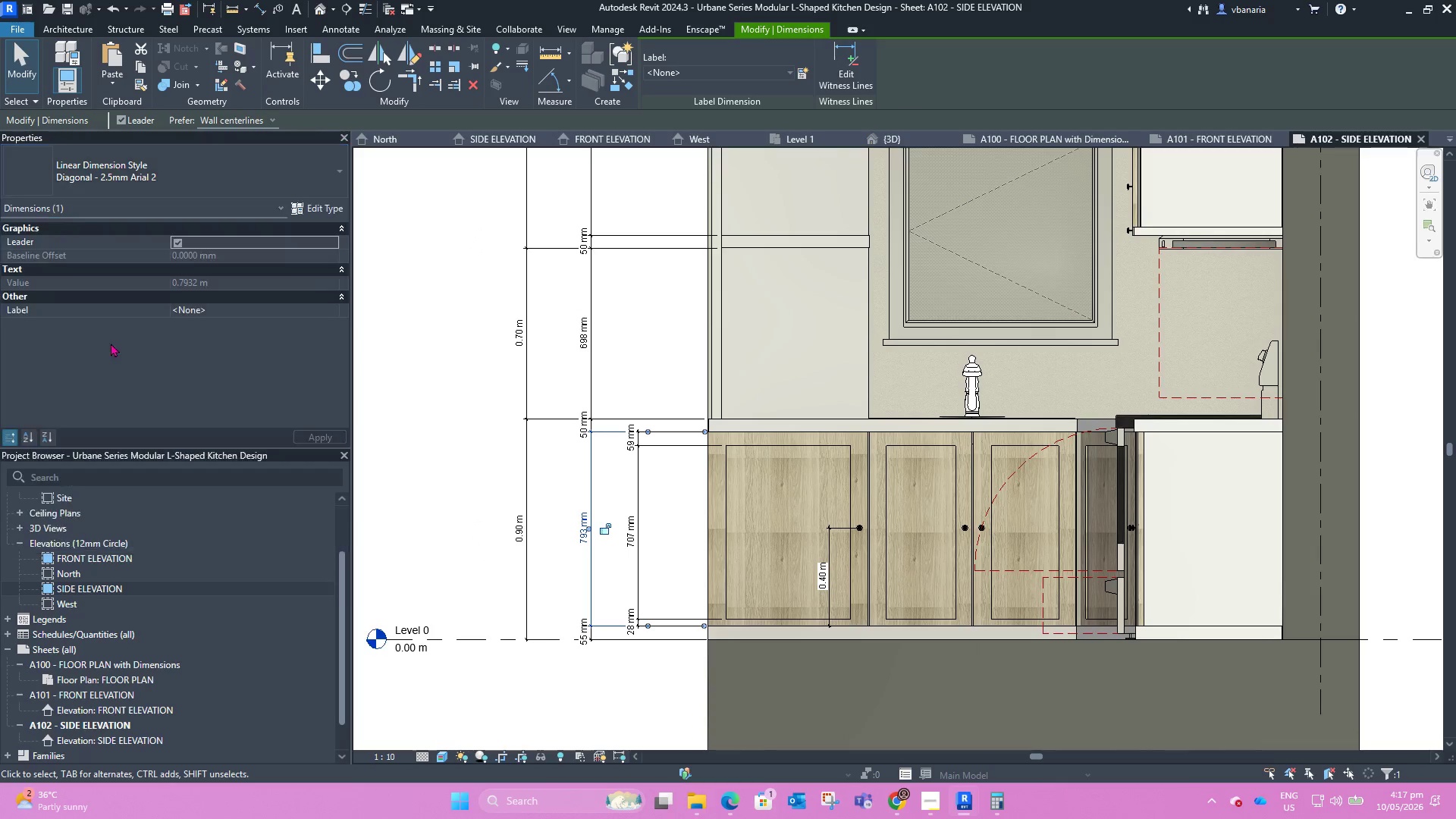 
left_click([587, 302])
 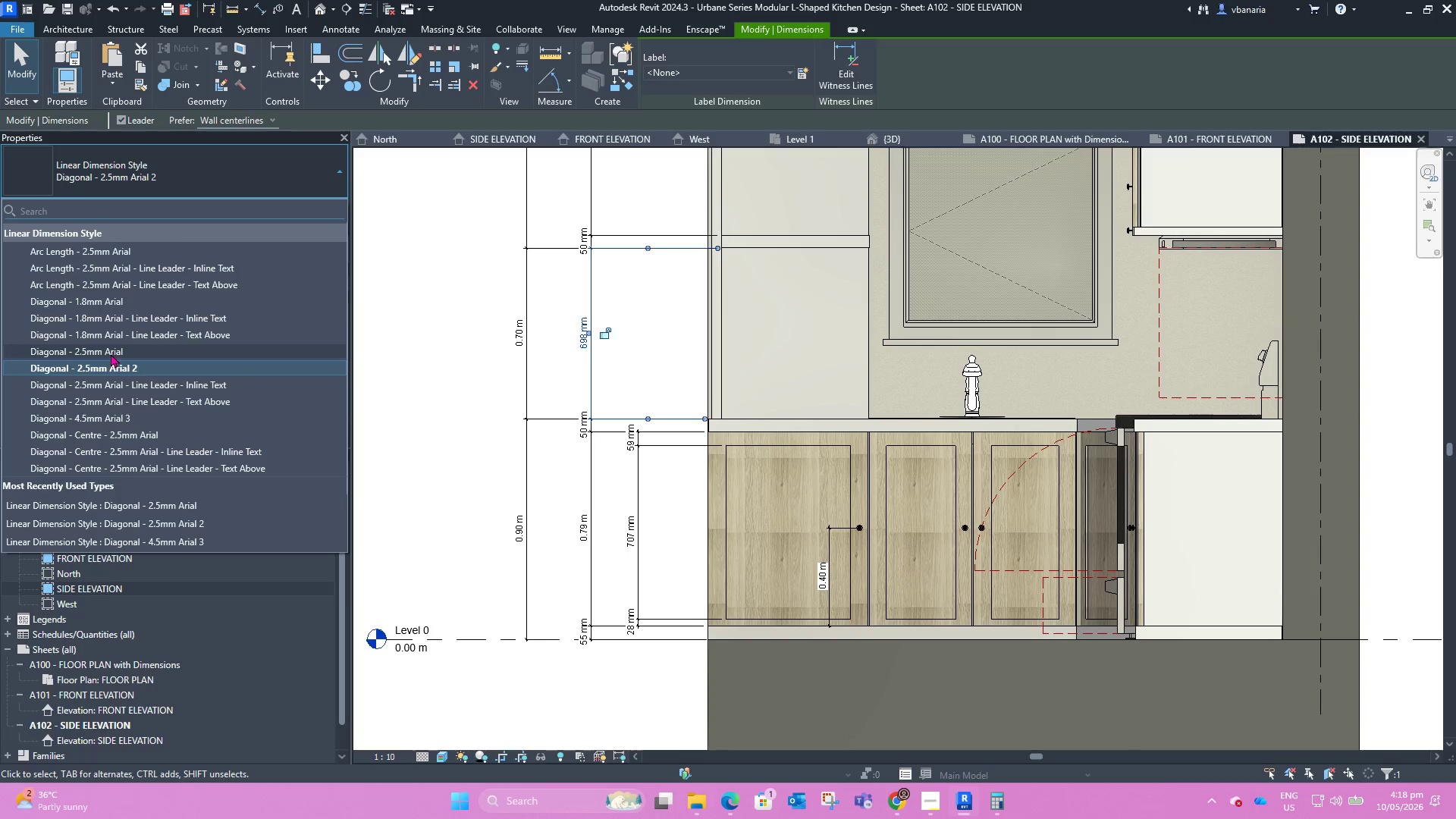 
left_click([667, 322])
 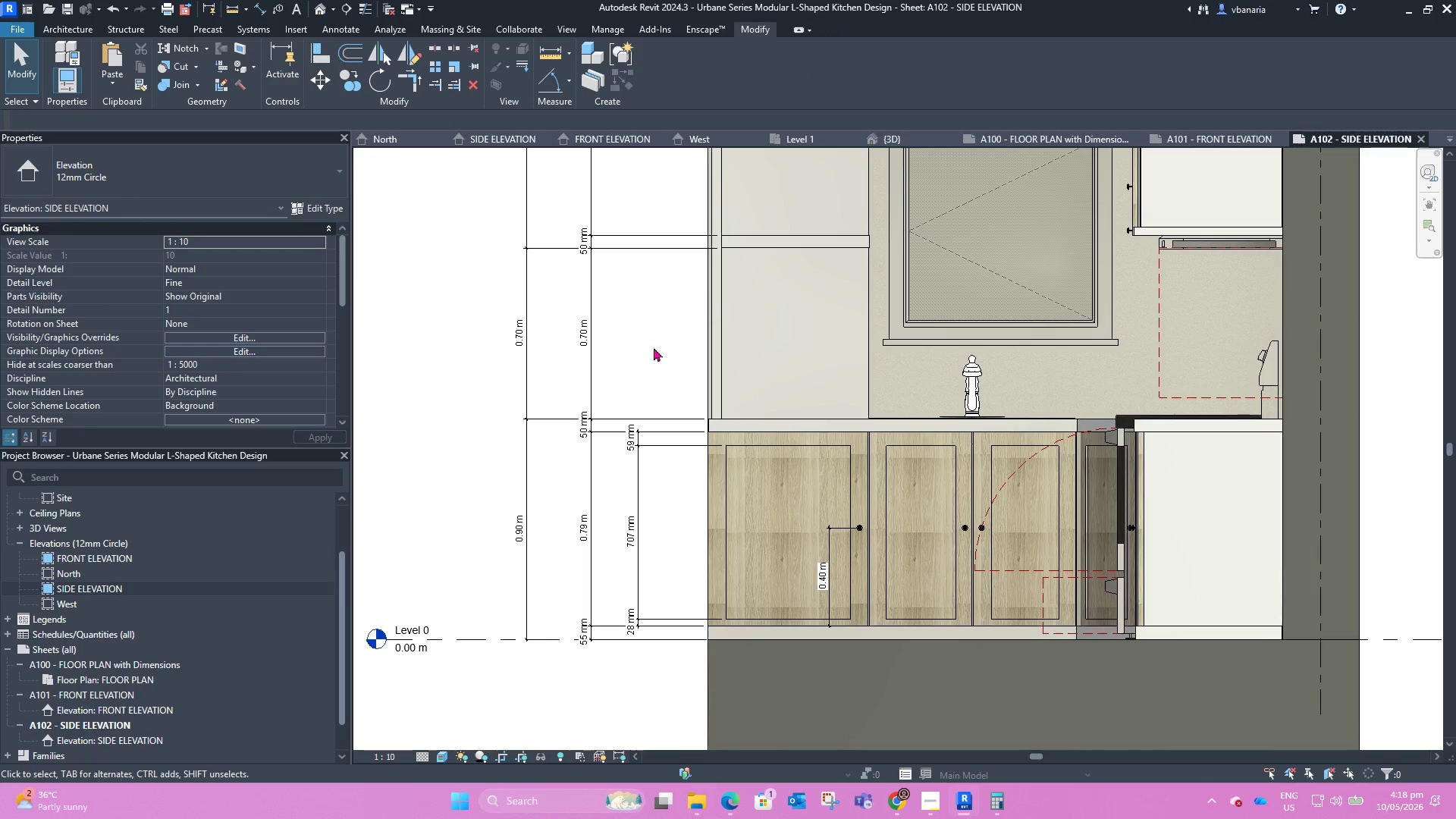 
left_click([605, 318])
 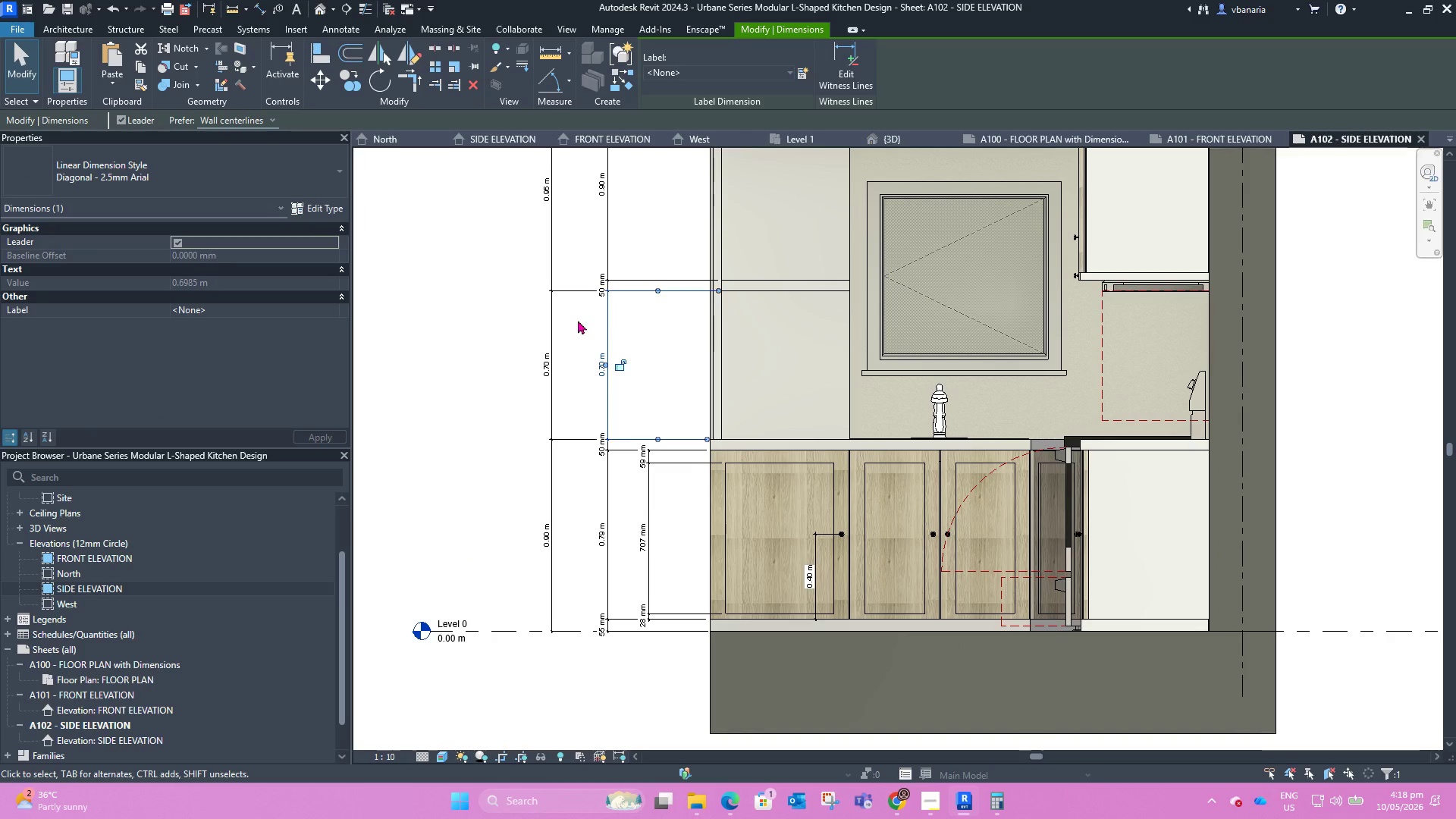 
scroll: coordinate [617, 328], scroll_direction: down, amount: 1.0
 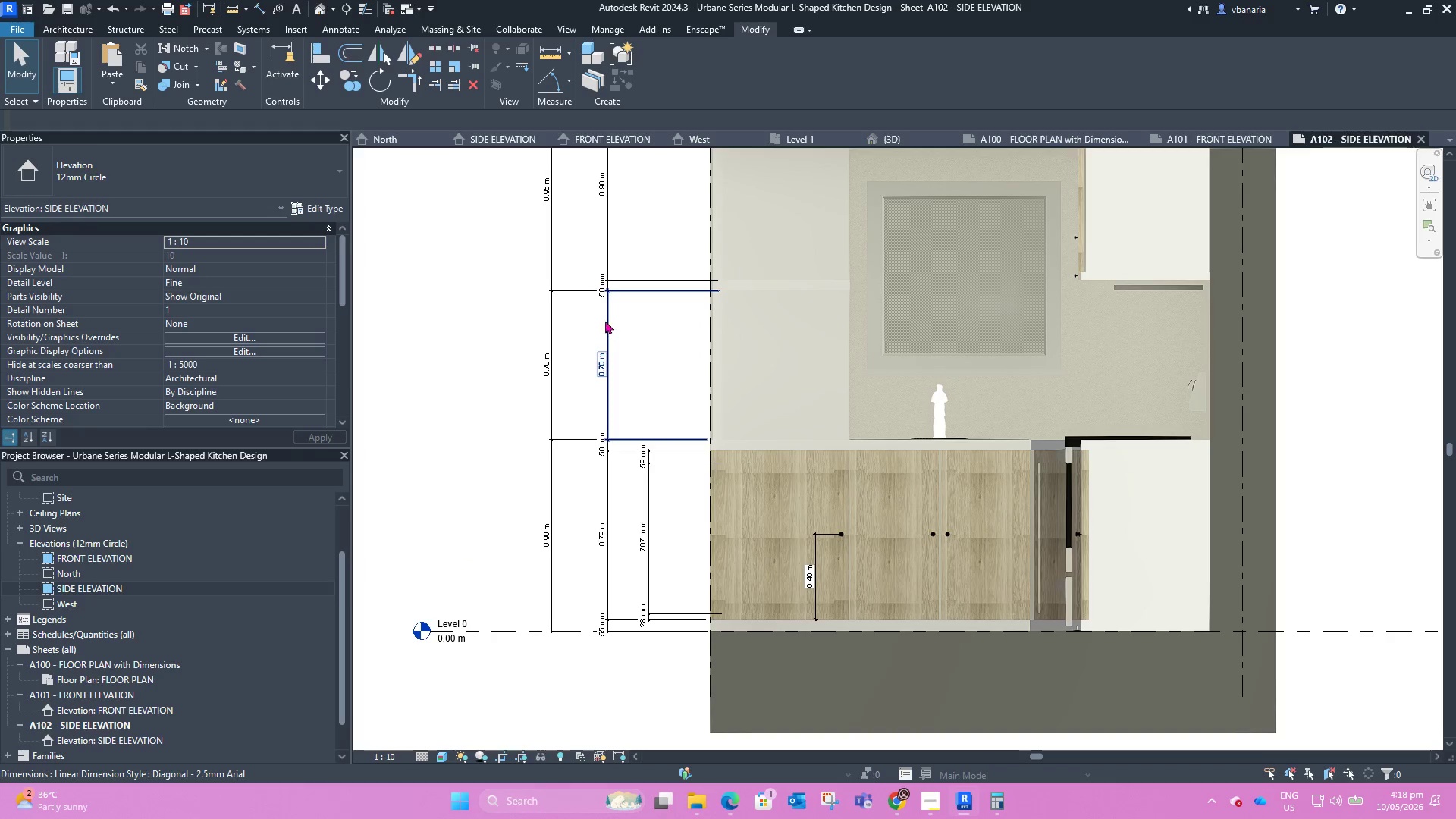 
left_click([578, 319])
 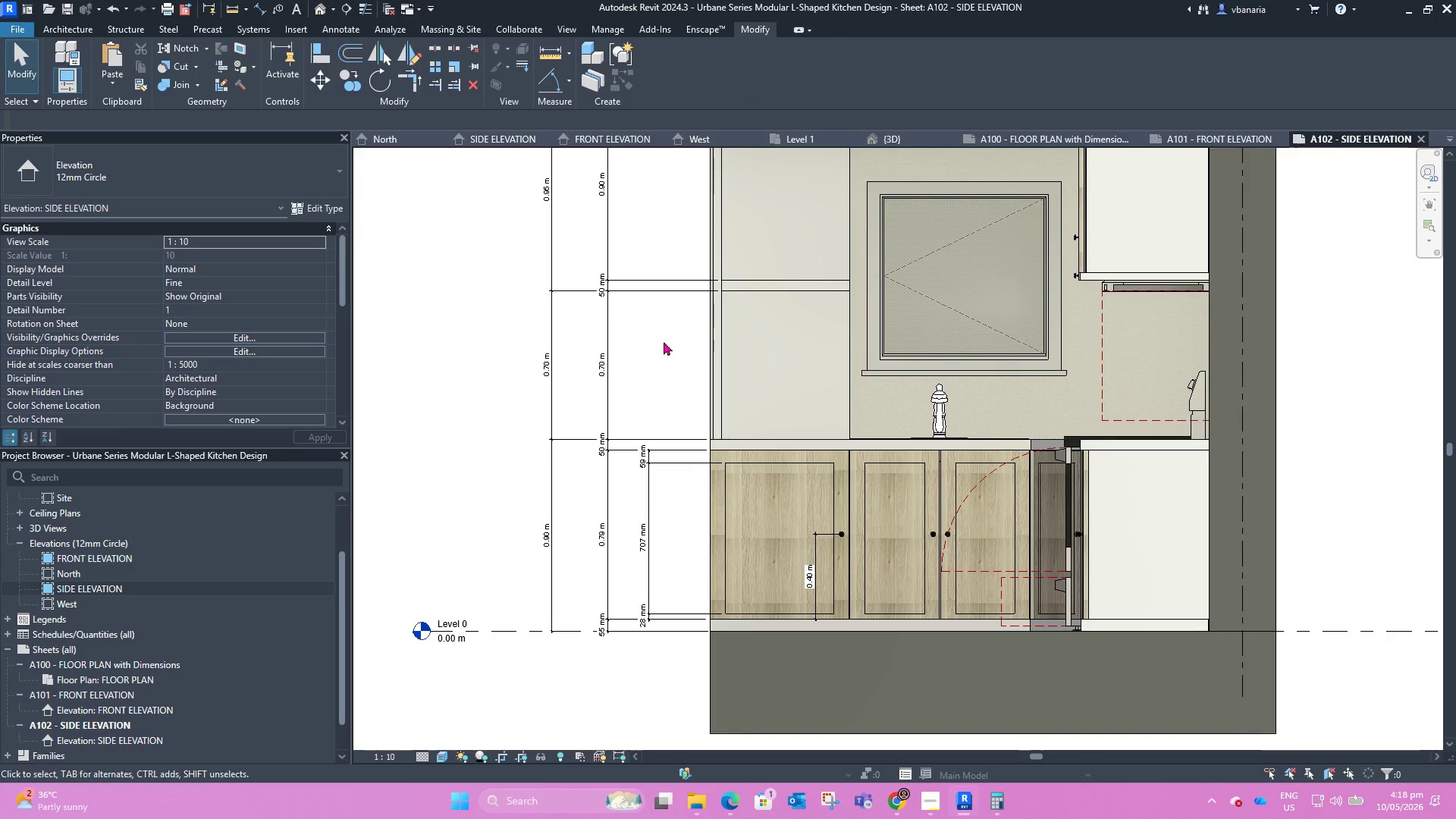 
scroll: coordinate [605, 331], scroll_direction: none, amount: 0.0
 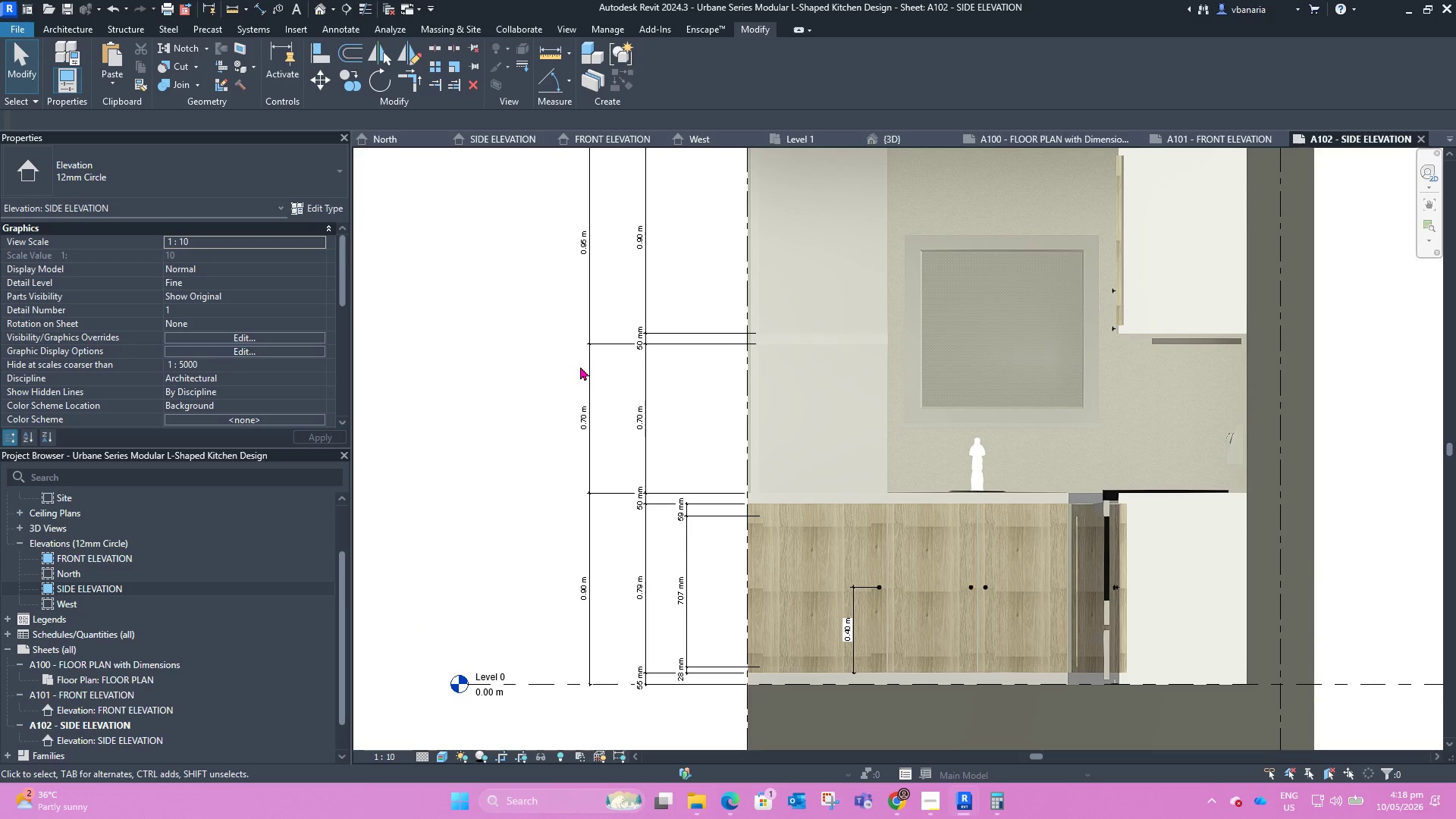 
left_click([586, 371])
 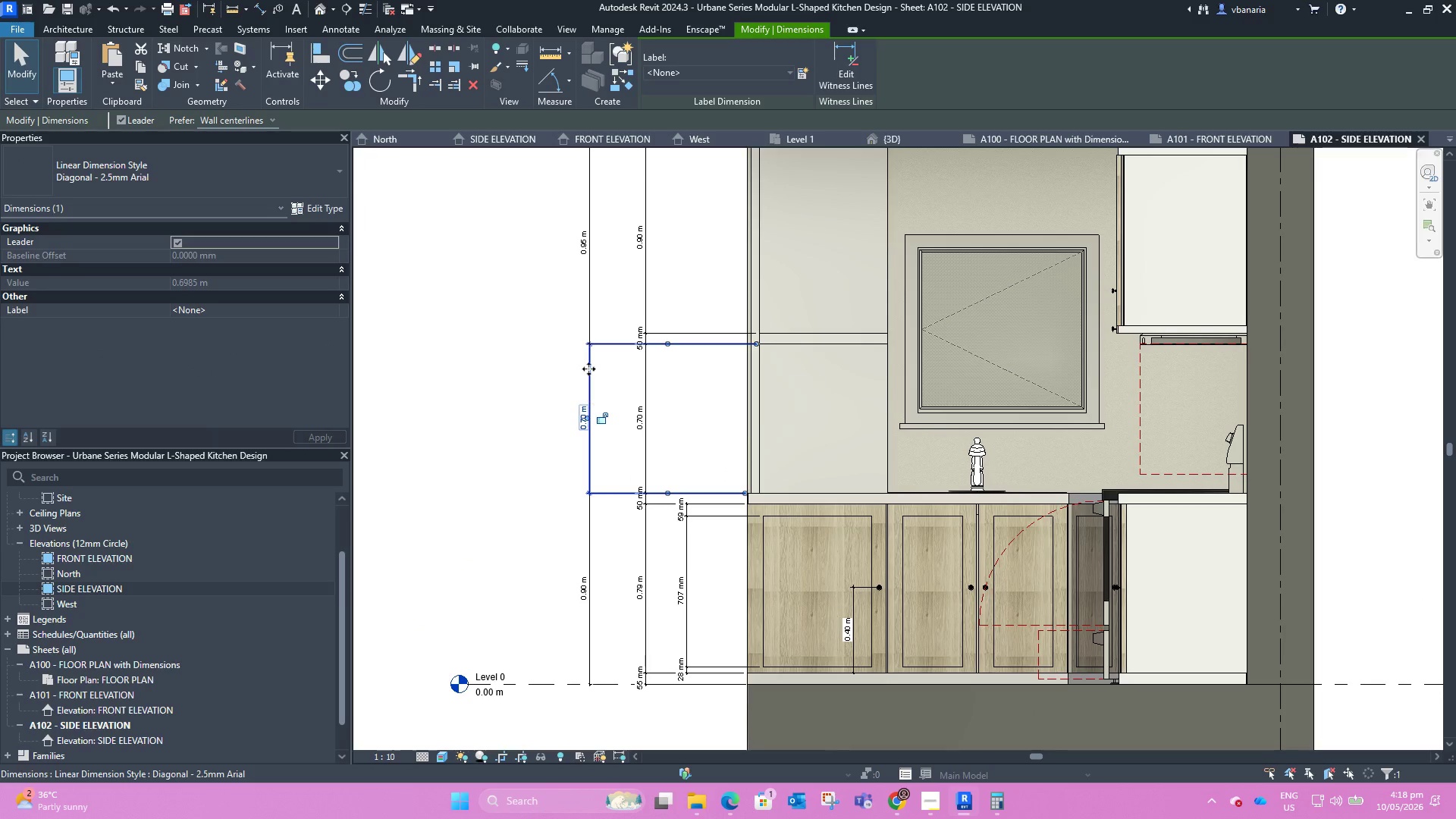 
key(Delete)
 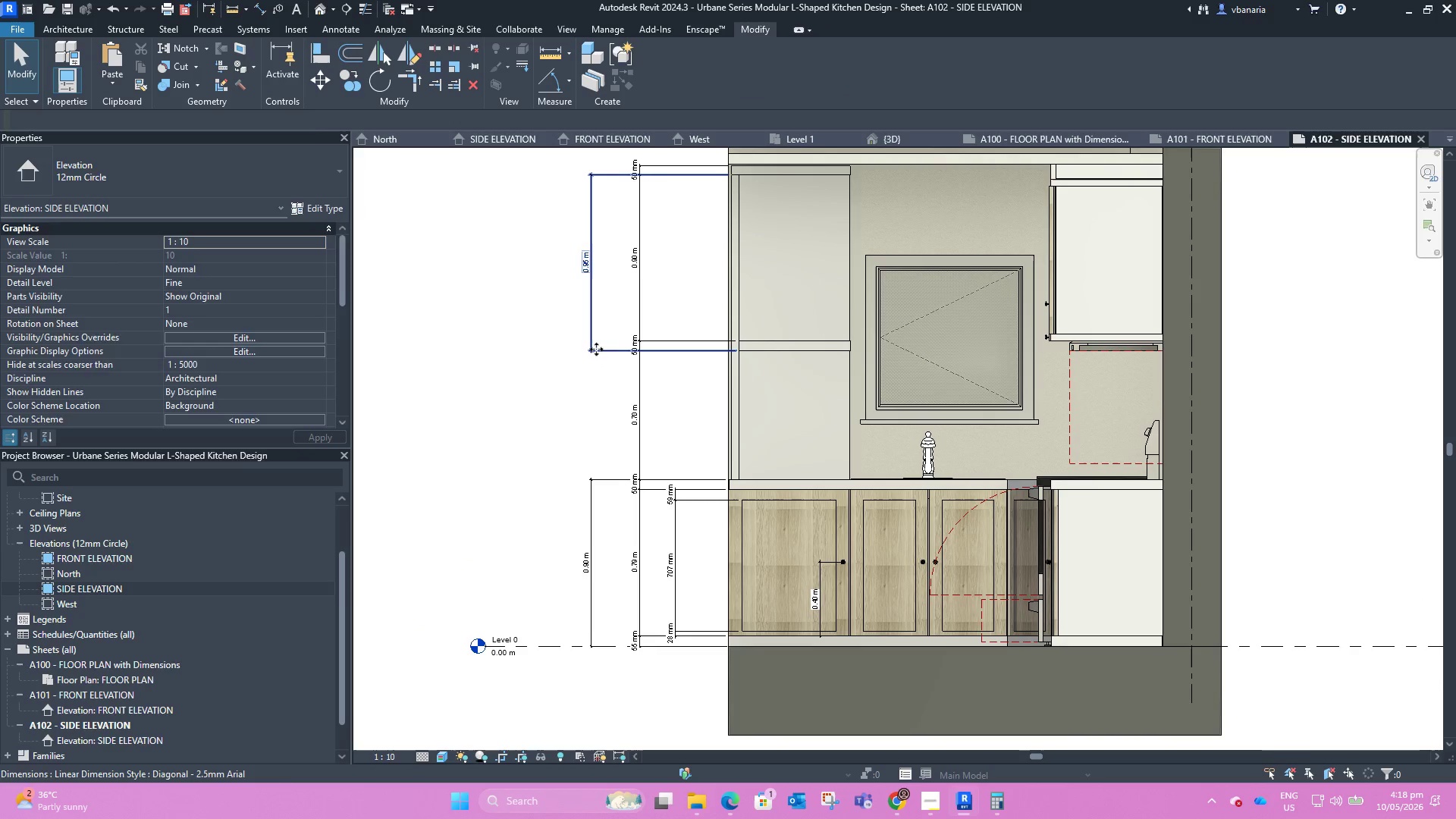 
scroll: coordinate [601, 392], scroll_direction: down, amount: 1.0
 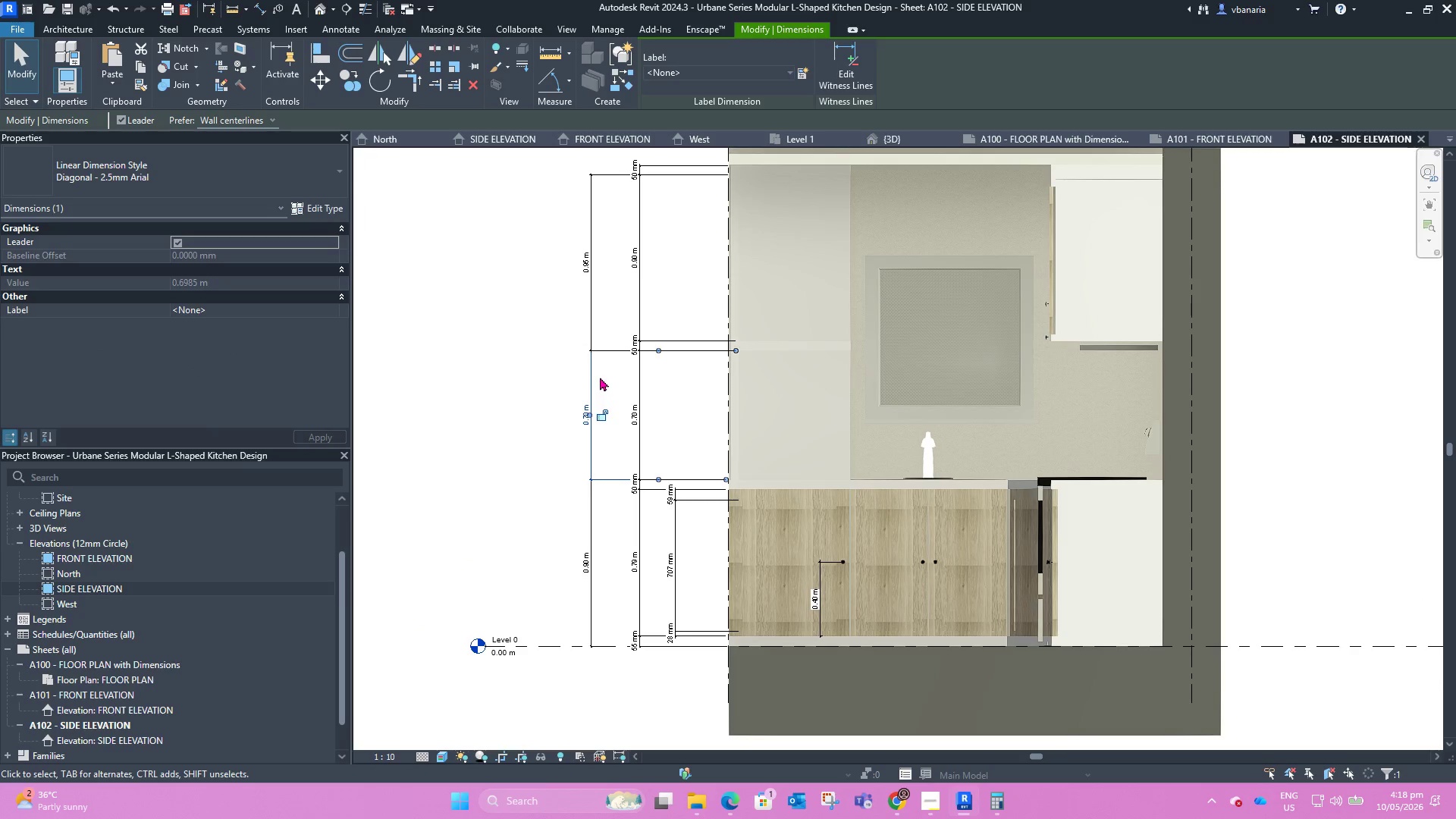 
key(Delete)
 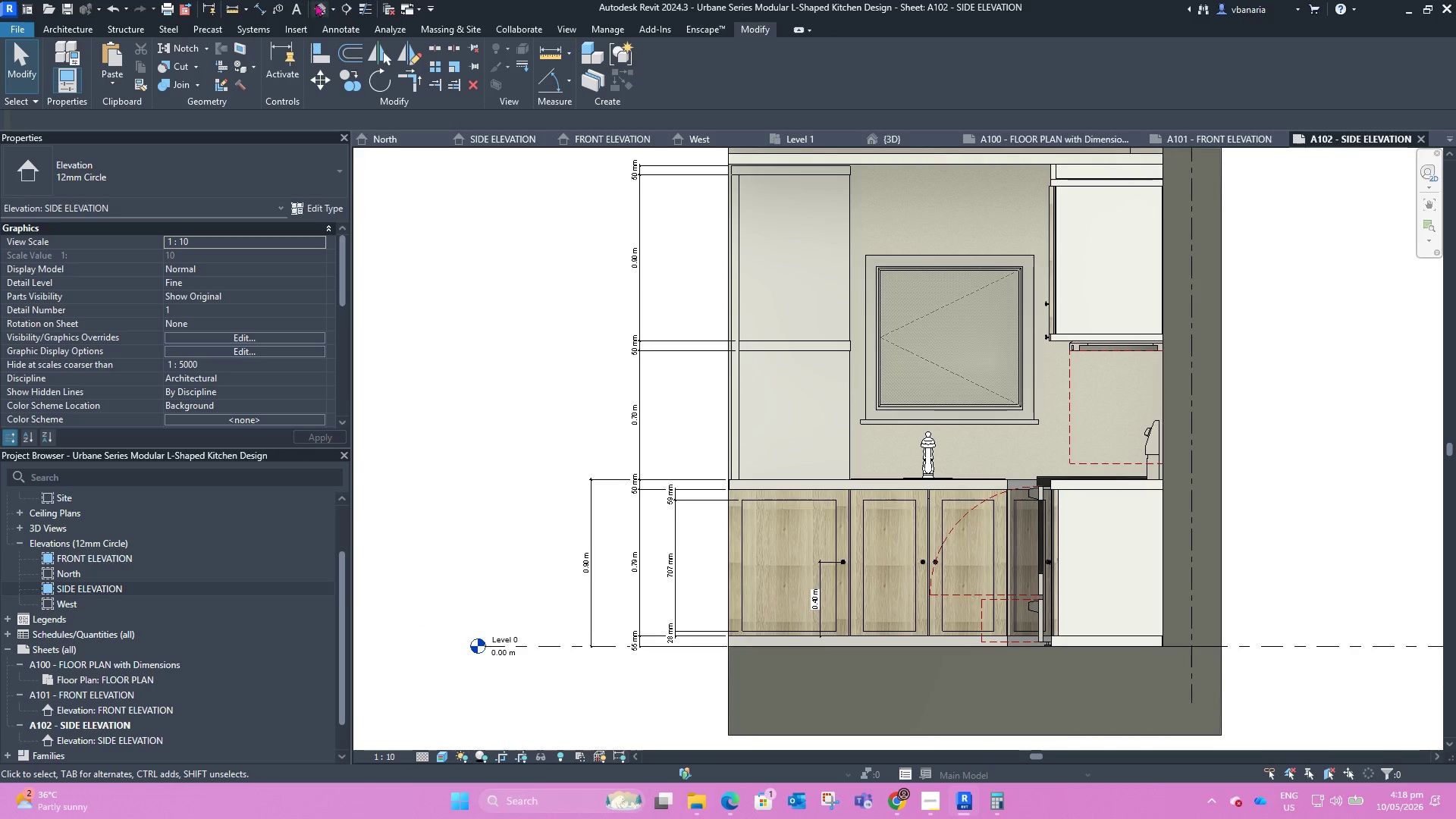 
mouse_move([275, 24])
 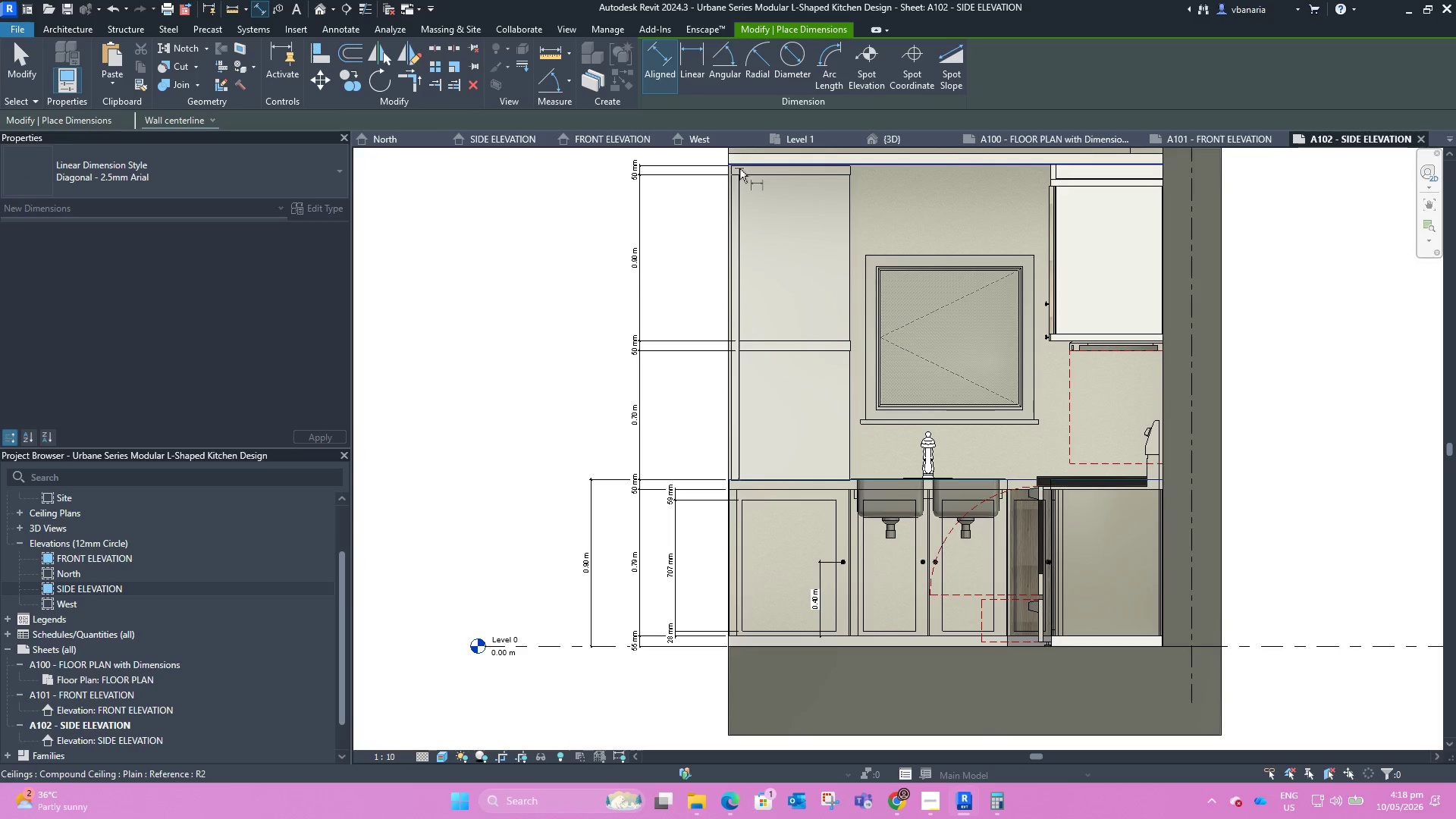 
scroll: coordinate [734, 168], scroll_direction: up, amount: 9.0
 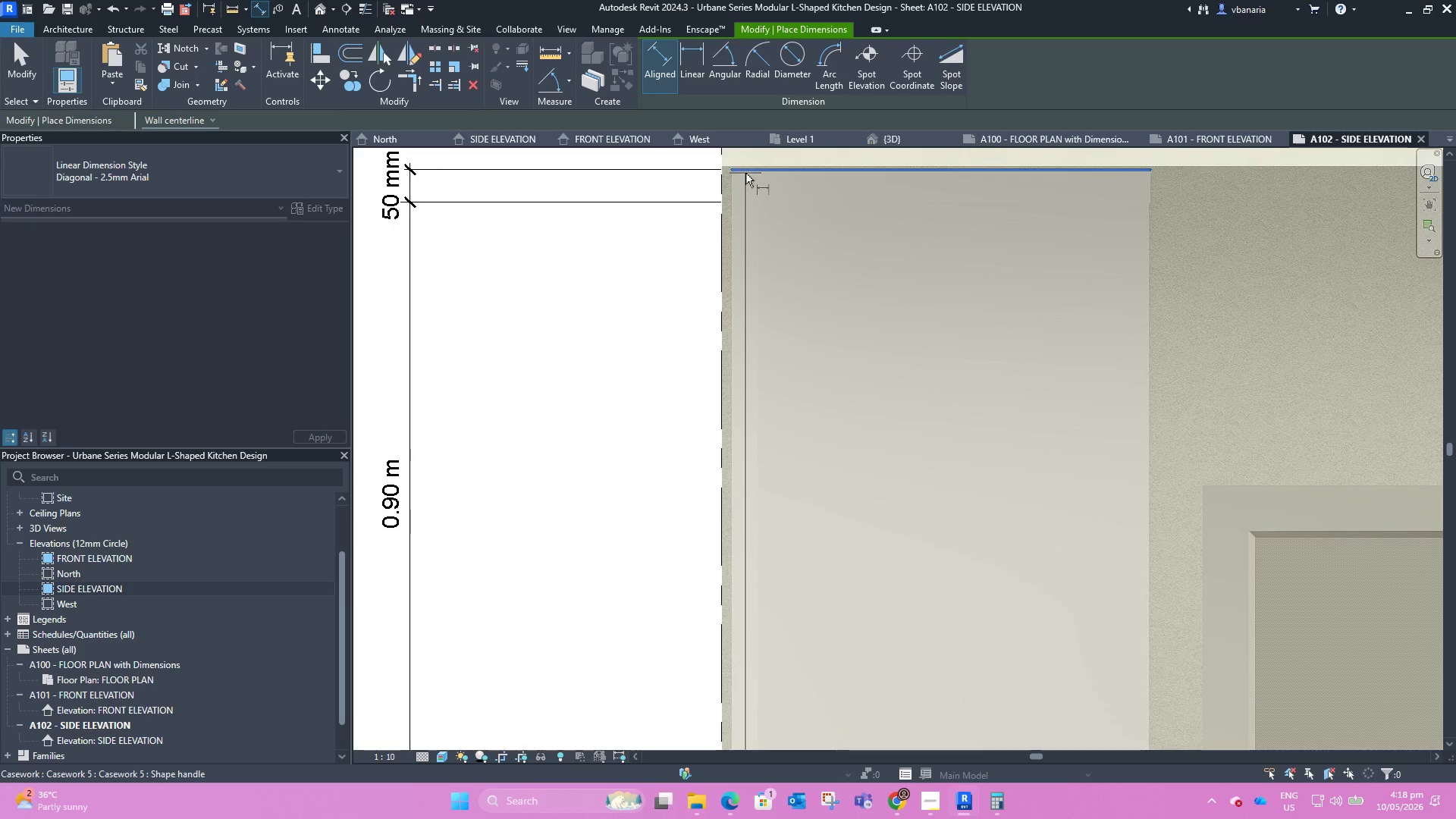 
left_click([746, 173])
 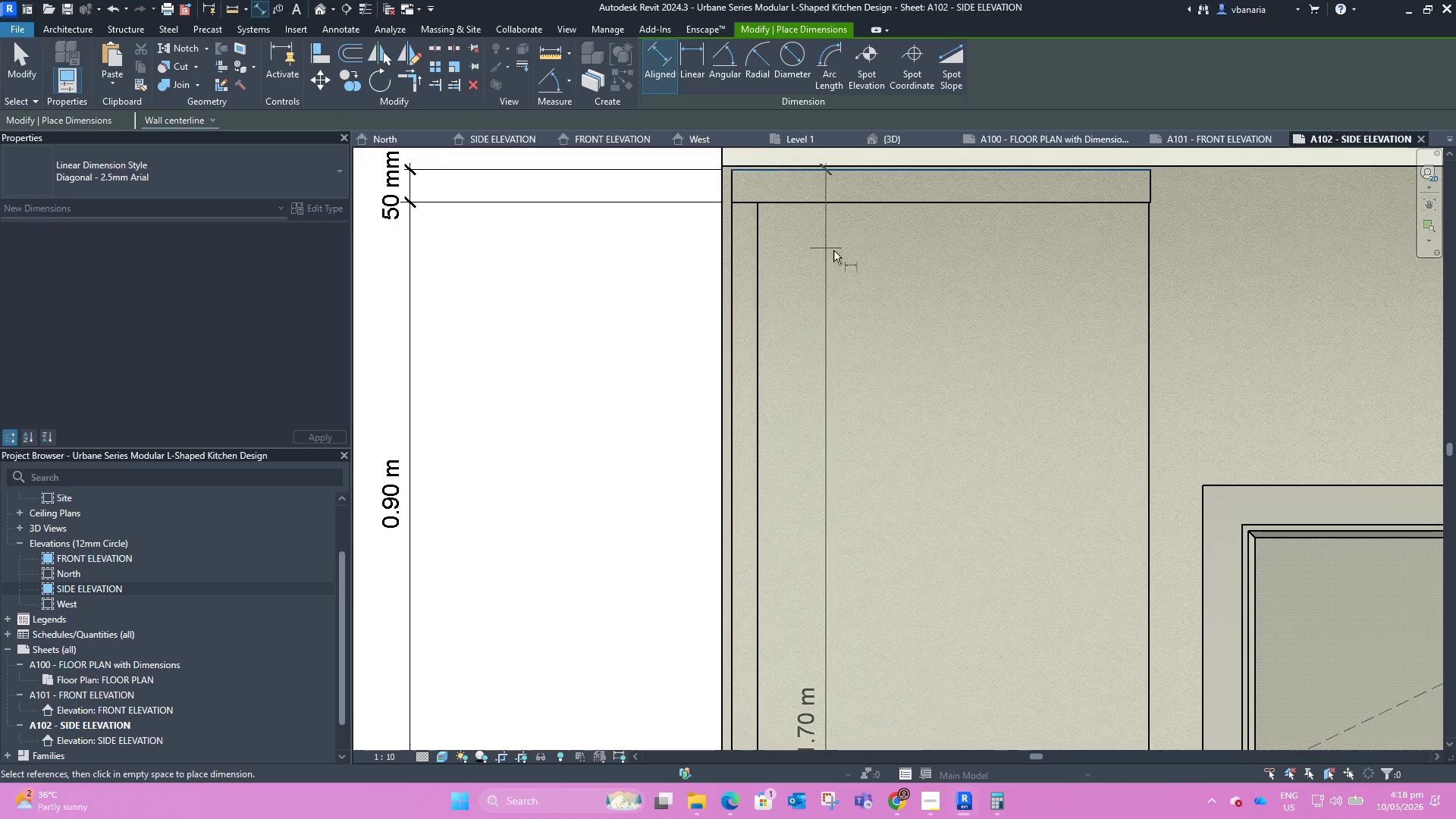 
scroll: coordinate [852, 262], scroll_direction: down, amount: 9.0
 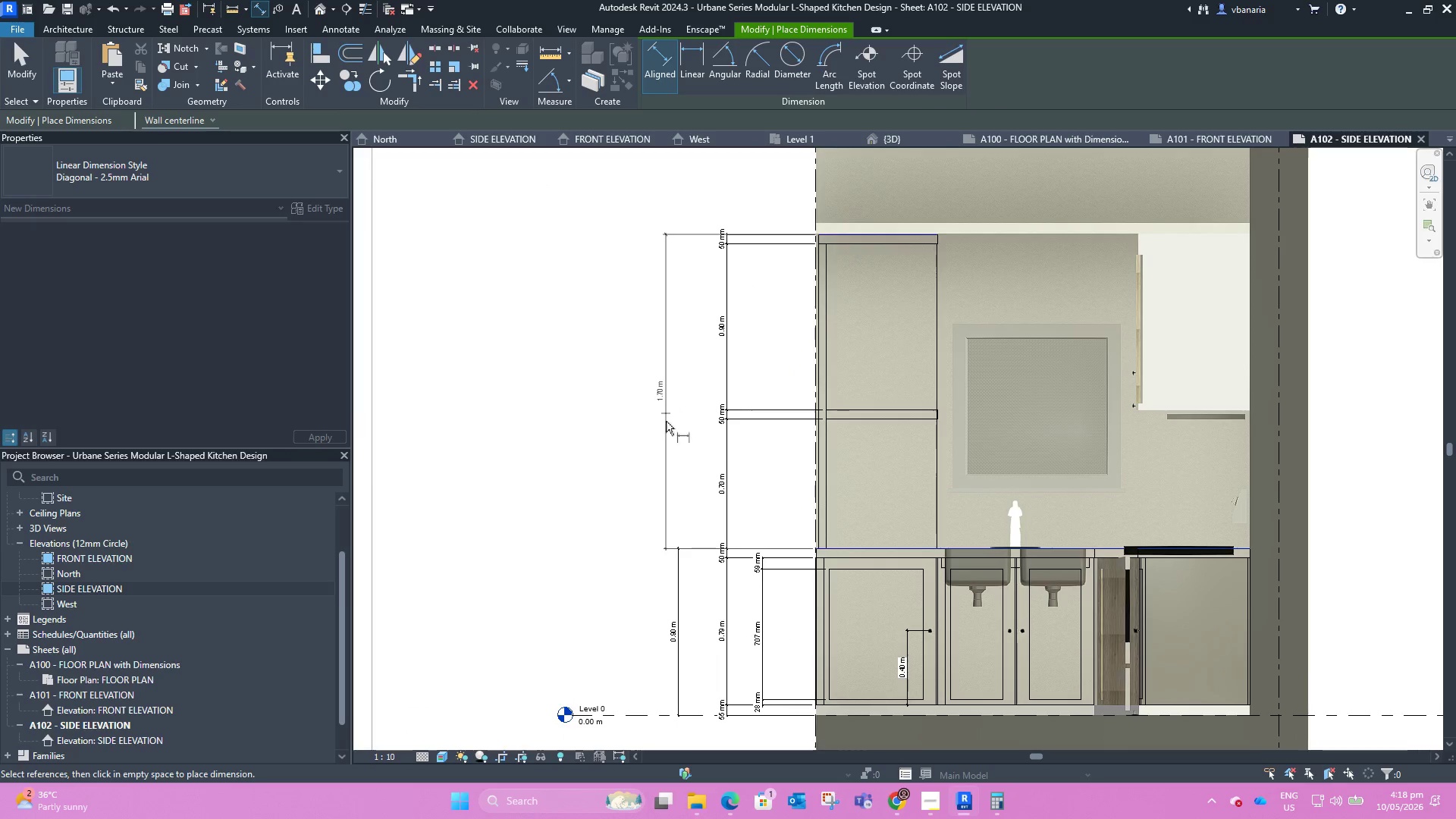 
scroll: coordinate [676, 490], scroll_direction: up, amount: 8.0
 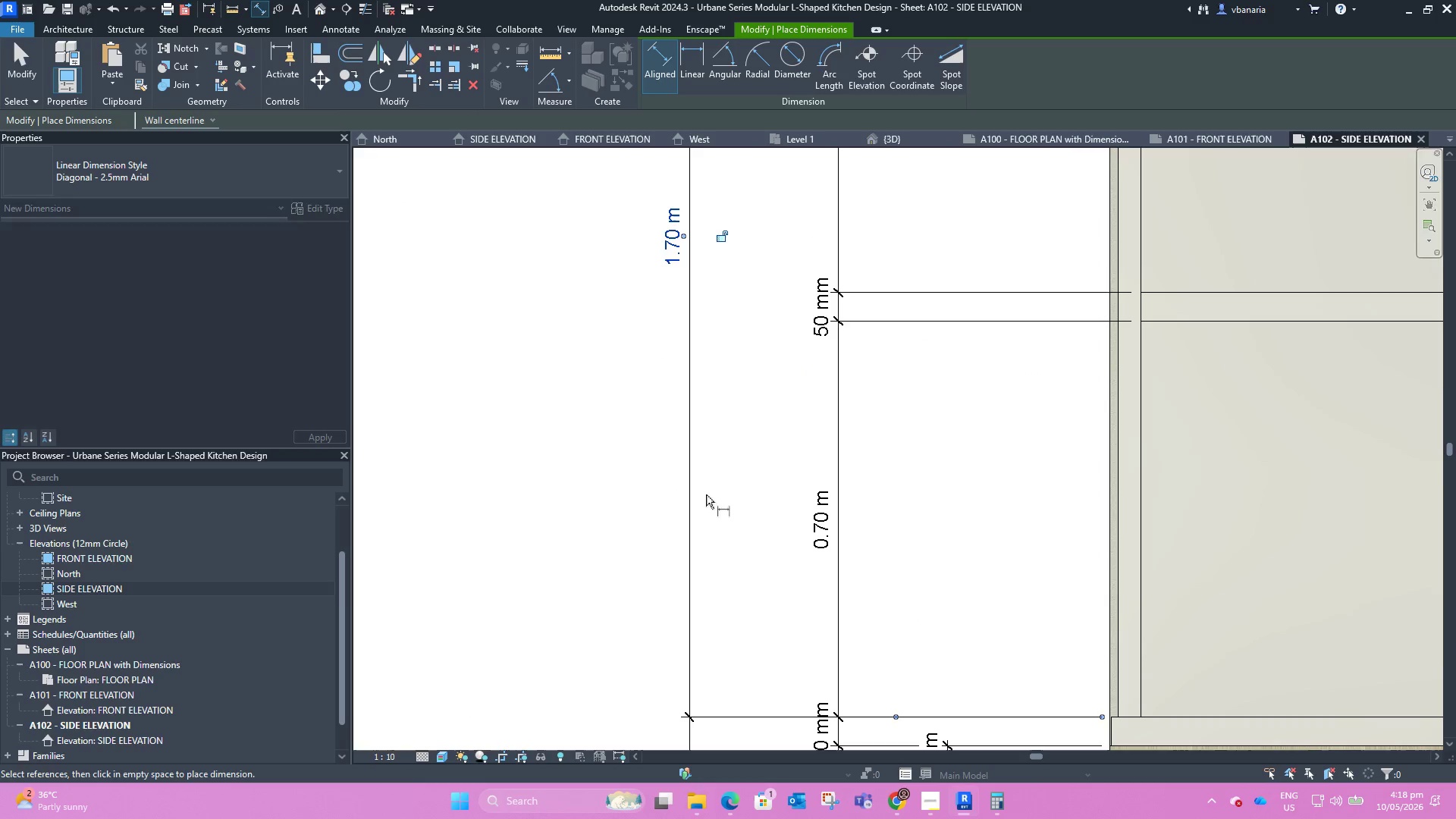 
scroll: coordinate [657, 503], scroll_direction: down, amount: 7.0
 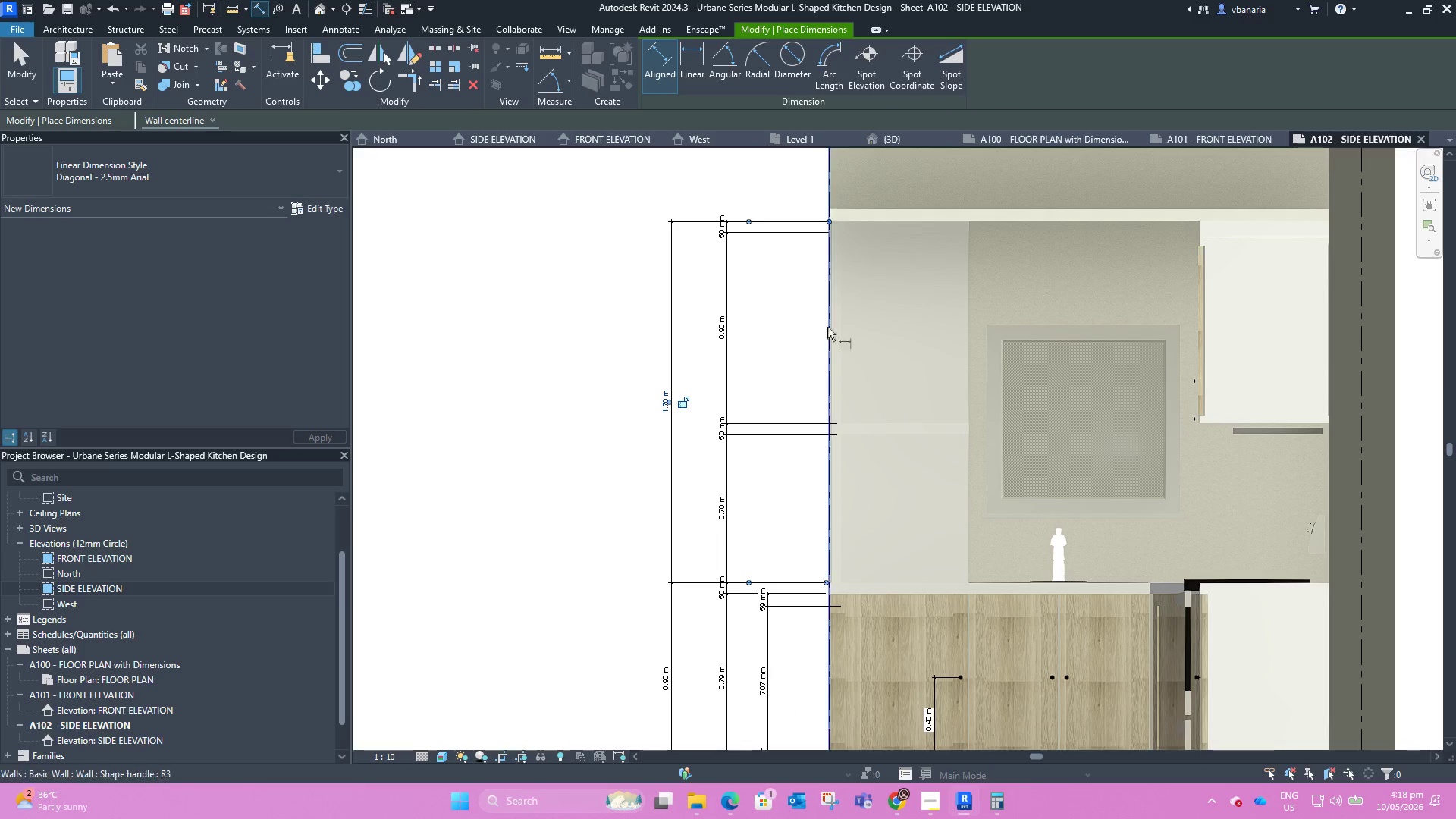 
key(Escape)
 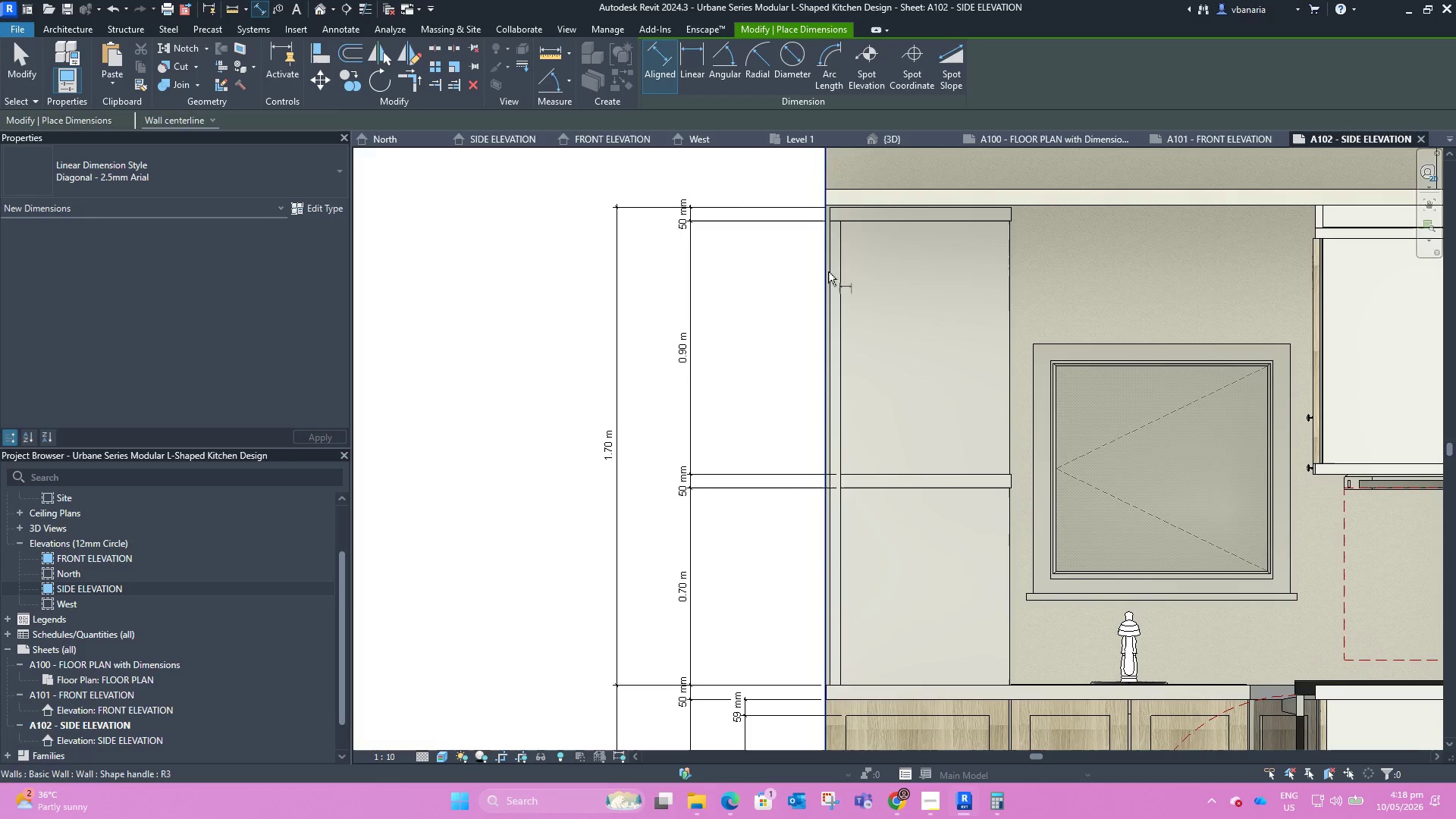 
scroll: coordinate [840, 266], scroll_direction: up, amount: 2.0
 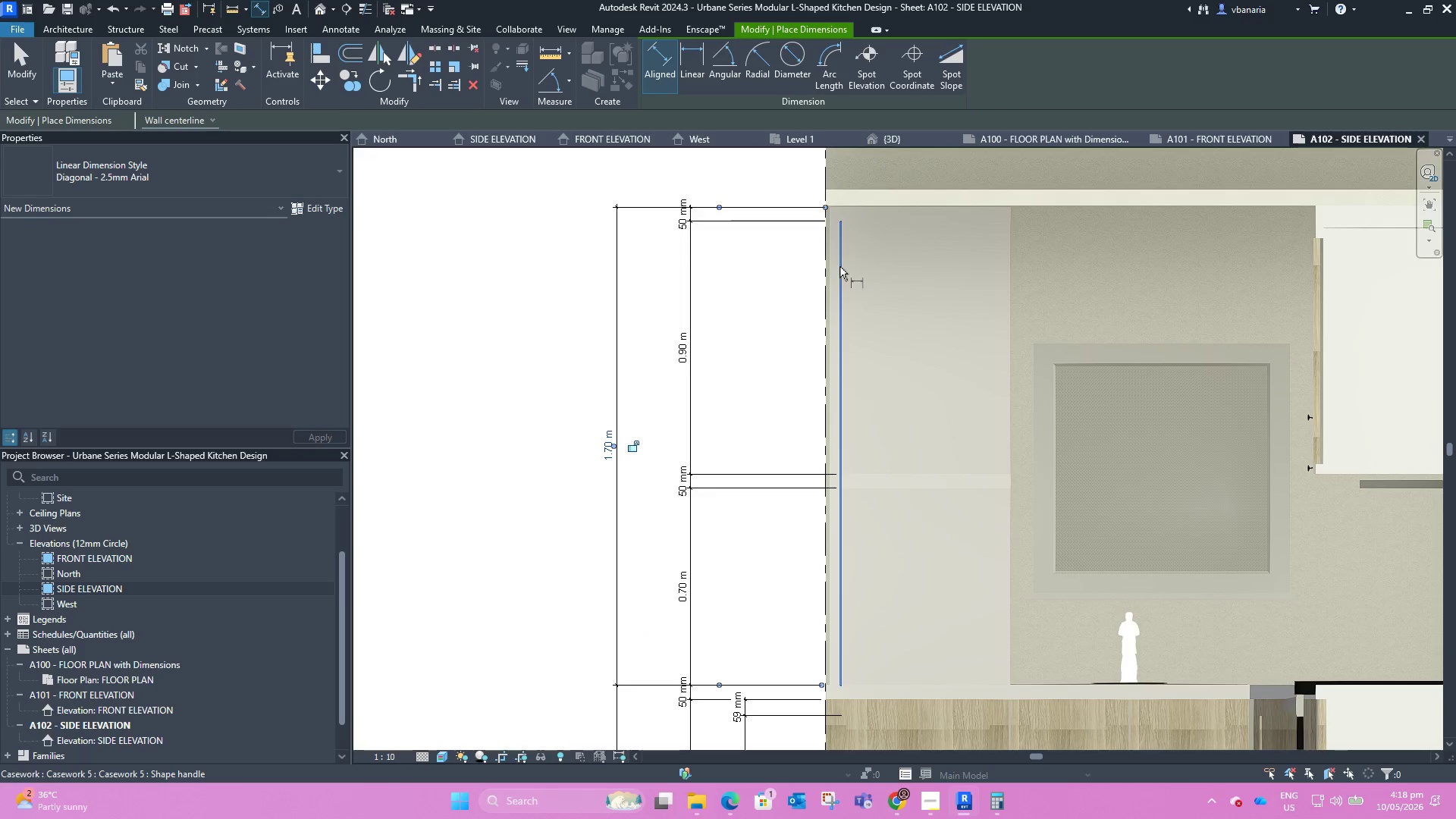 
key(Escape)
 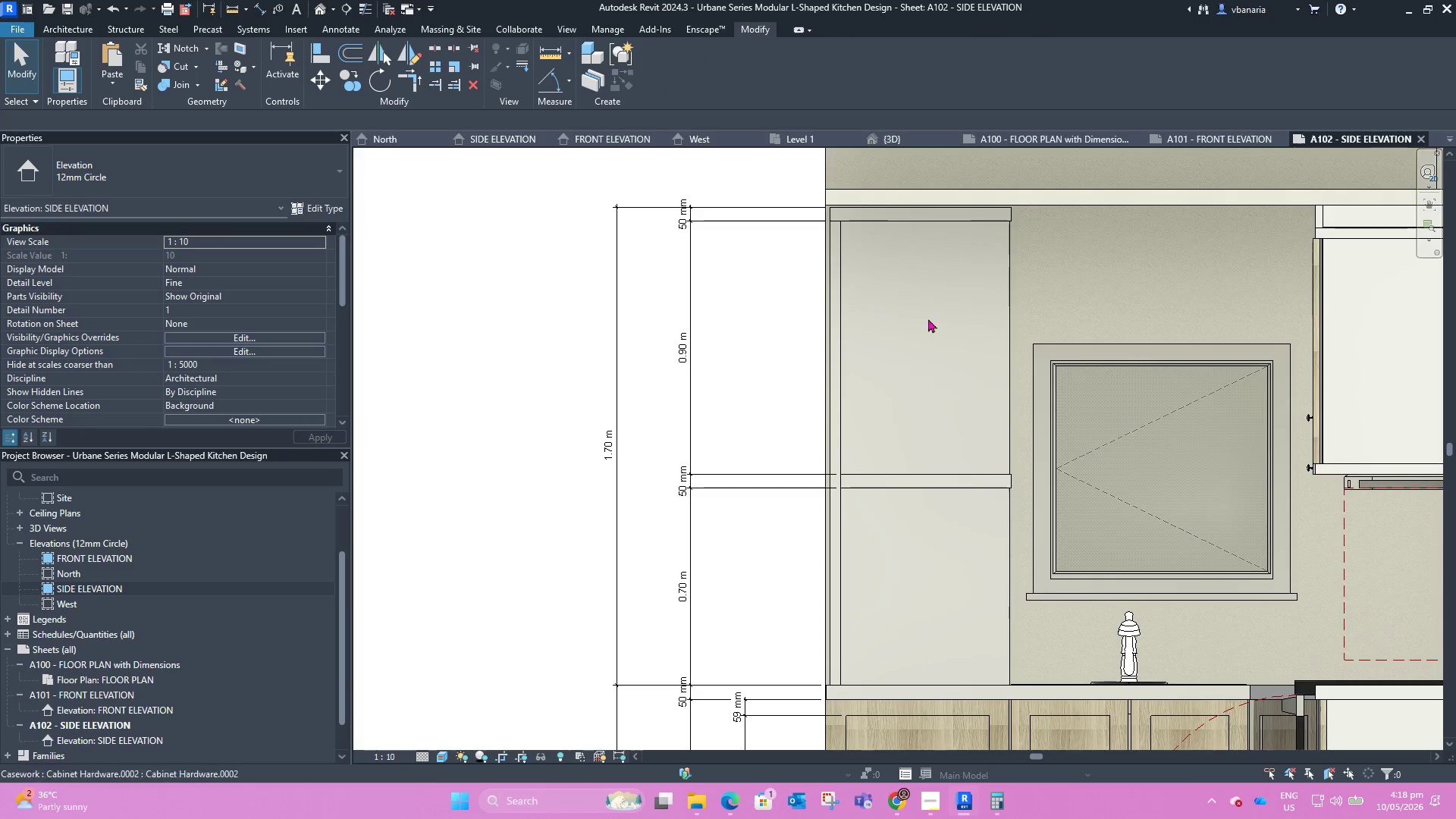 
scroll: coordinate [874, 482], scroll_direction: down, amount: 4.0
 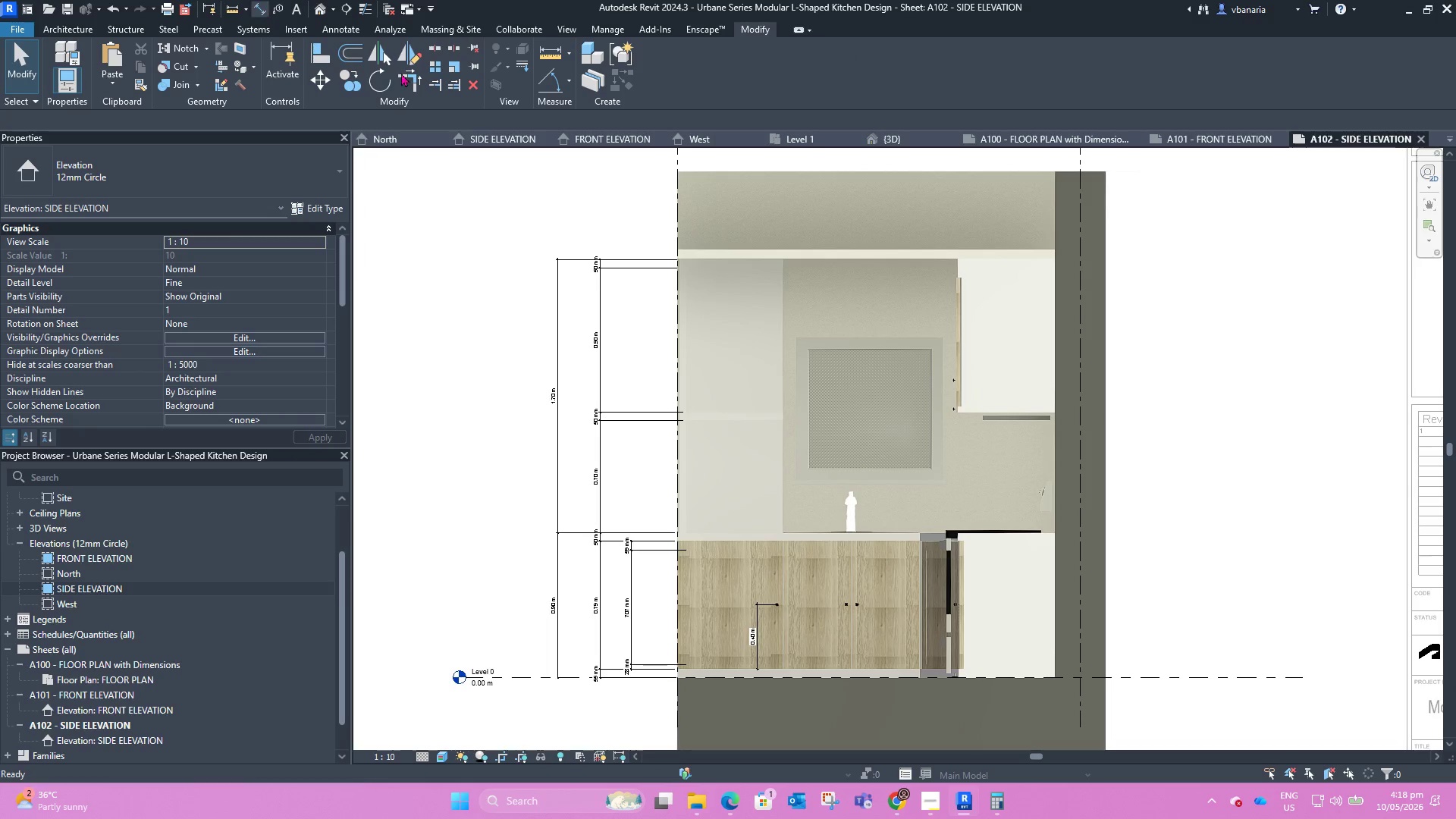 
scroll: coordinate [929, 534], scroll_direction: up, amount: 9.0
 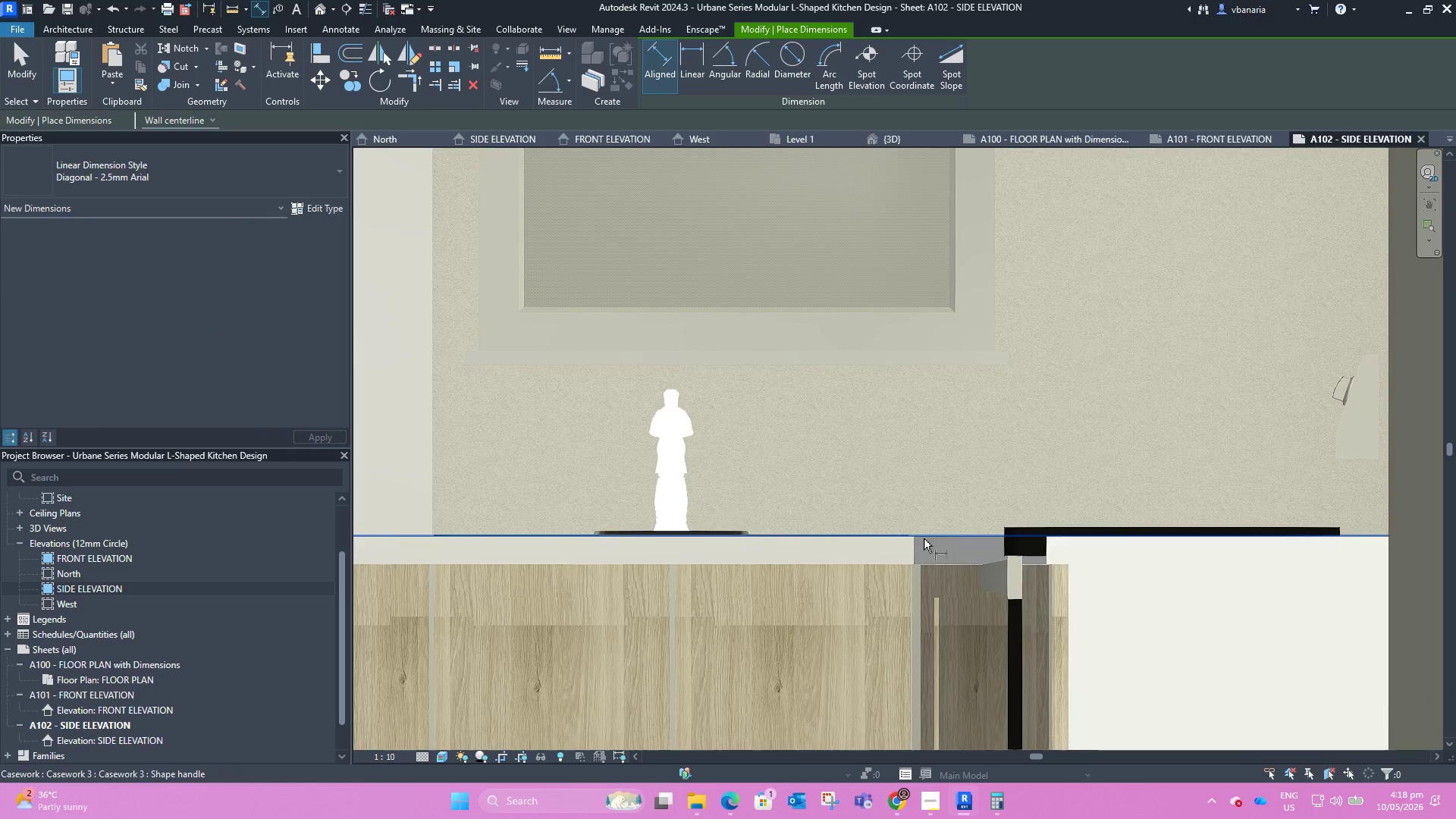 
left_click_drag(start_coordinate=[924, 538], to_coordinate=[924, 516])
 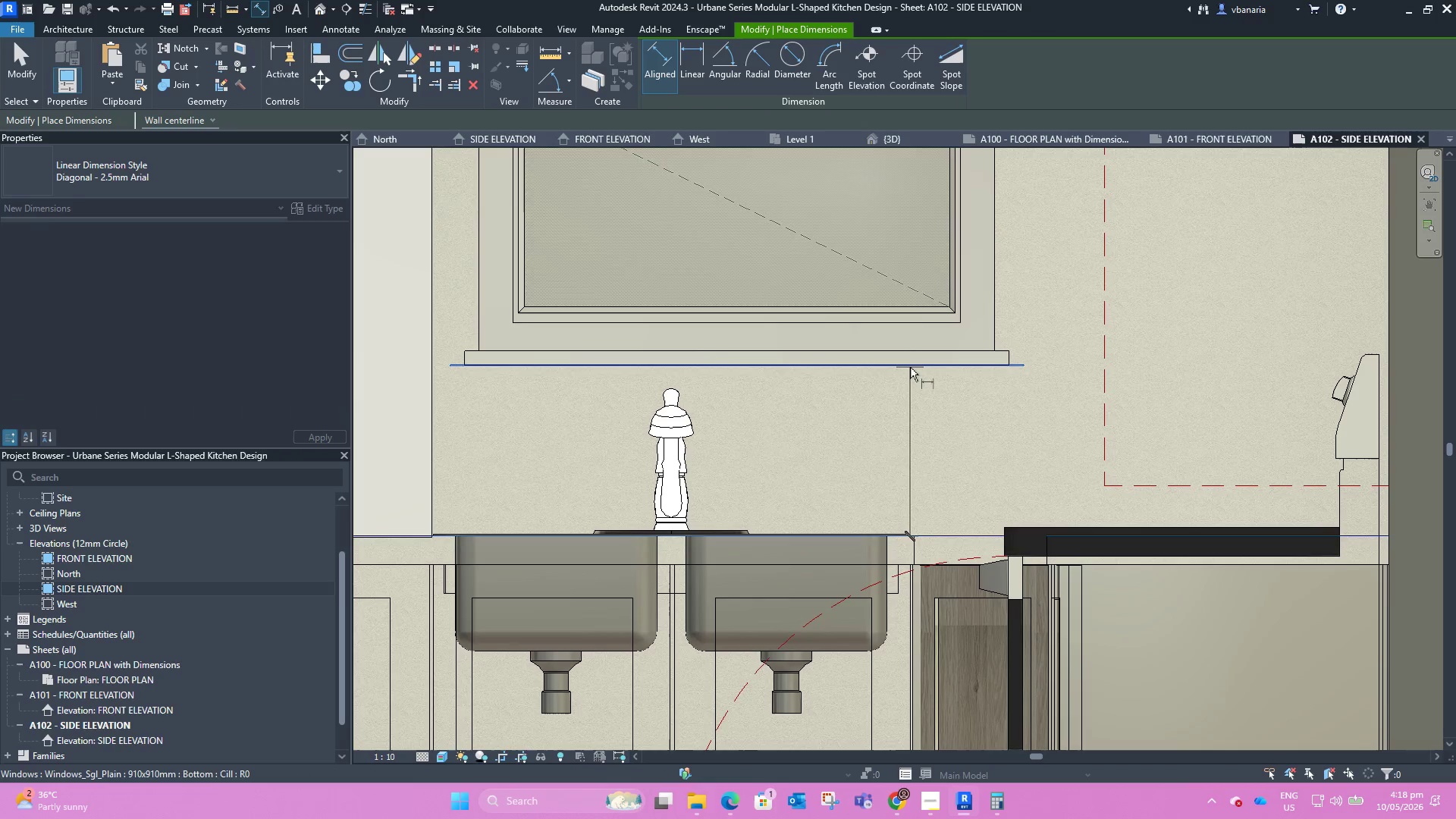 
left_click([910, 367])
 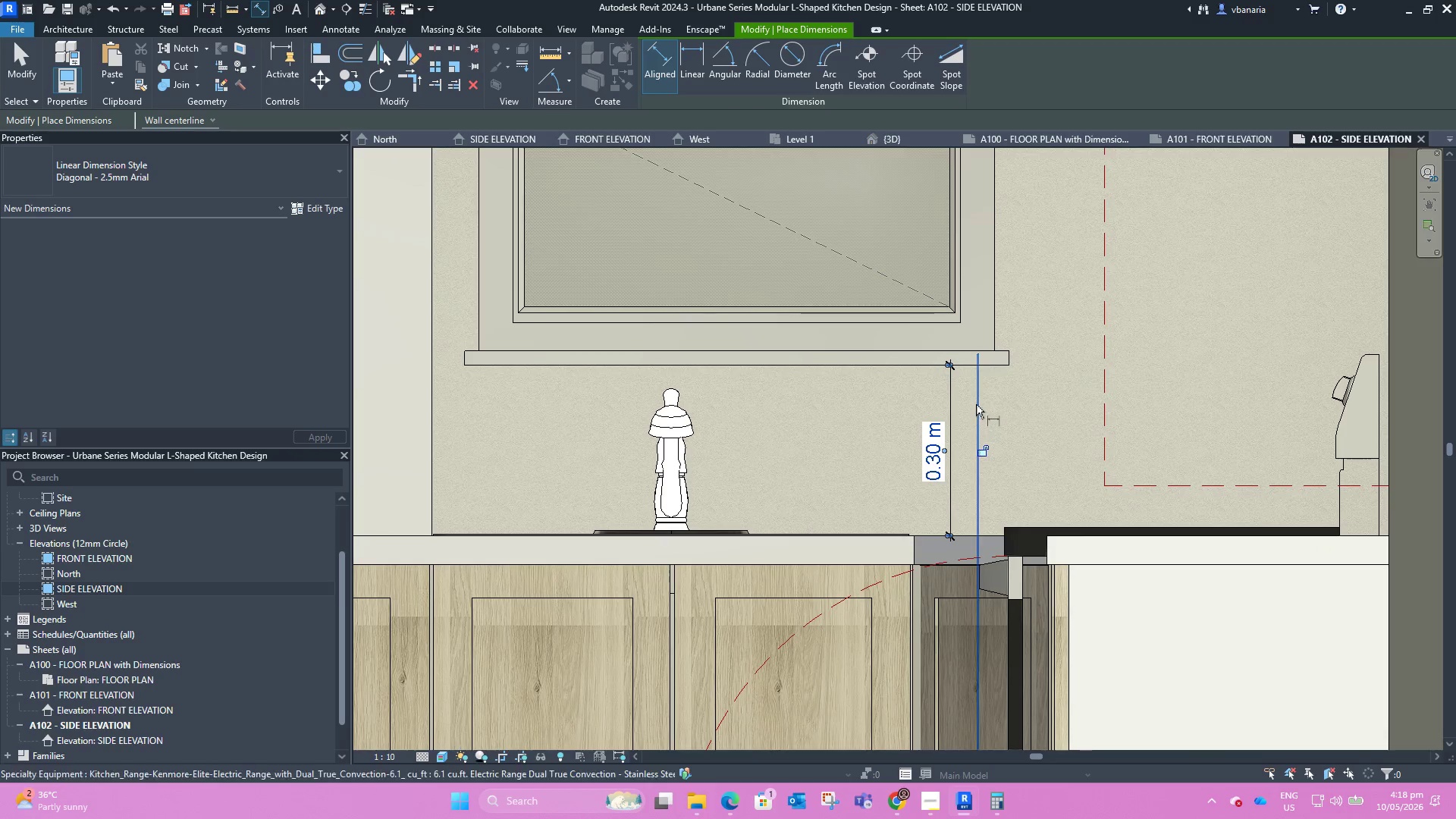 
scroll: coordinate [810, 475], scroll_direction: down, amount: 6.0
 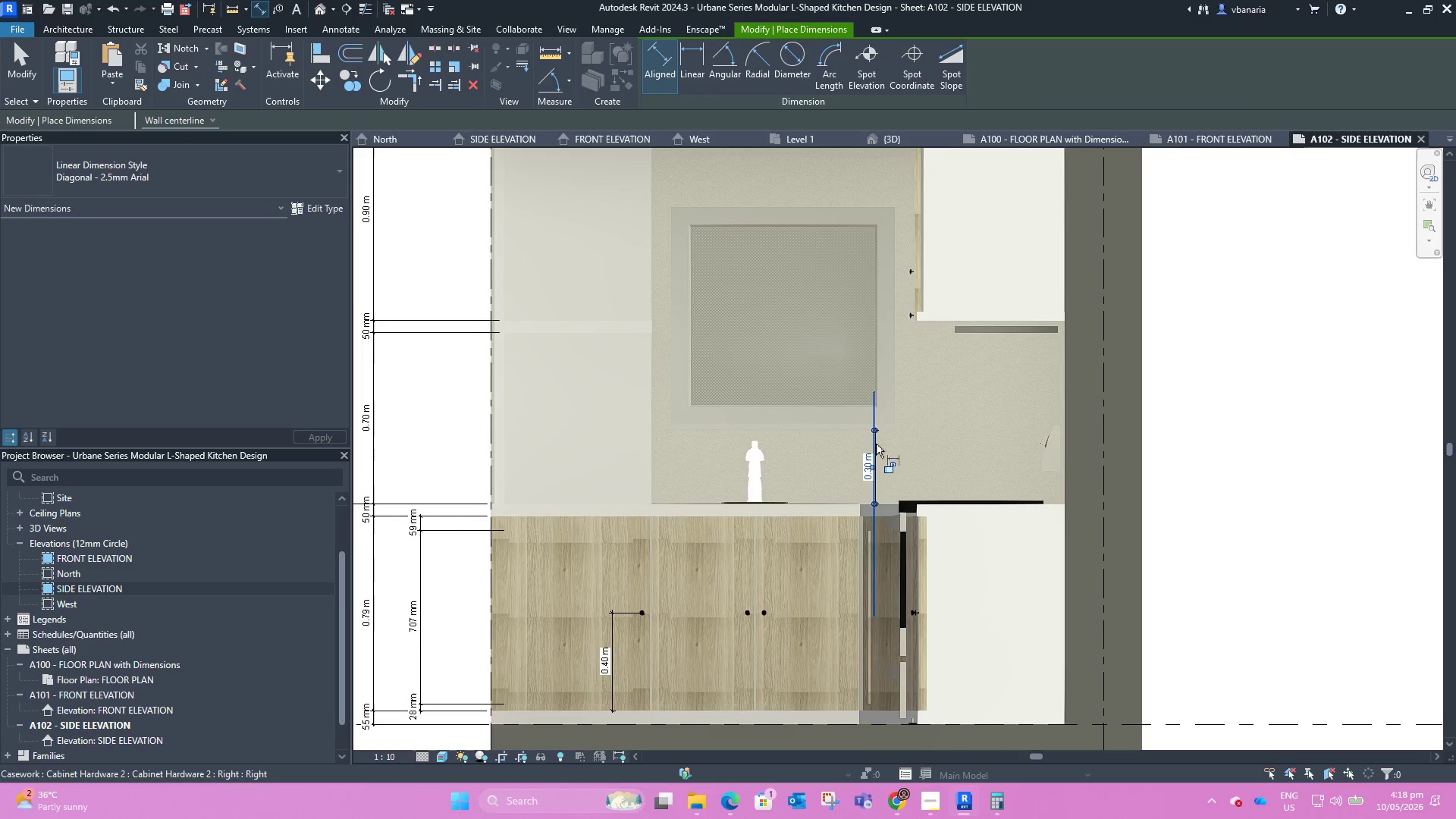 
scroll: coordinate [876, 433], scroll_direction: up, amount: 10.0
 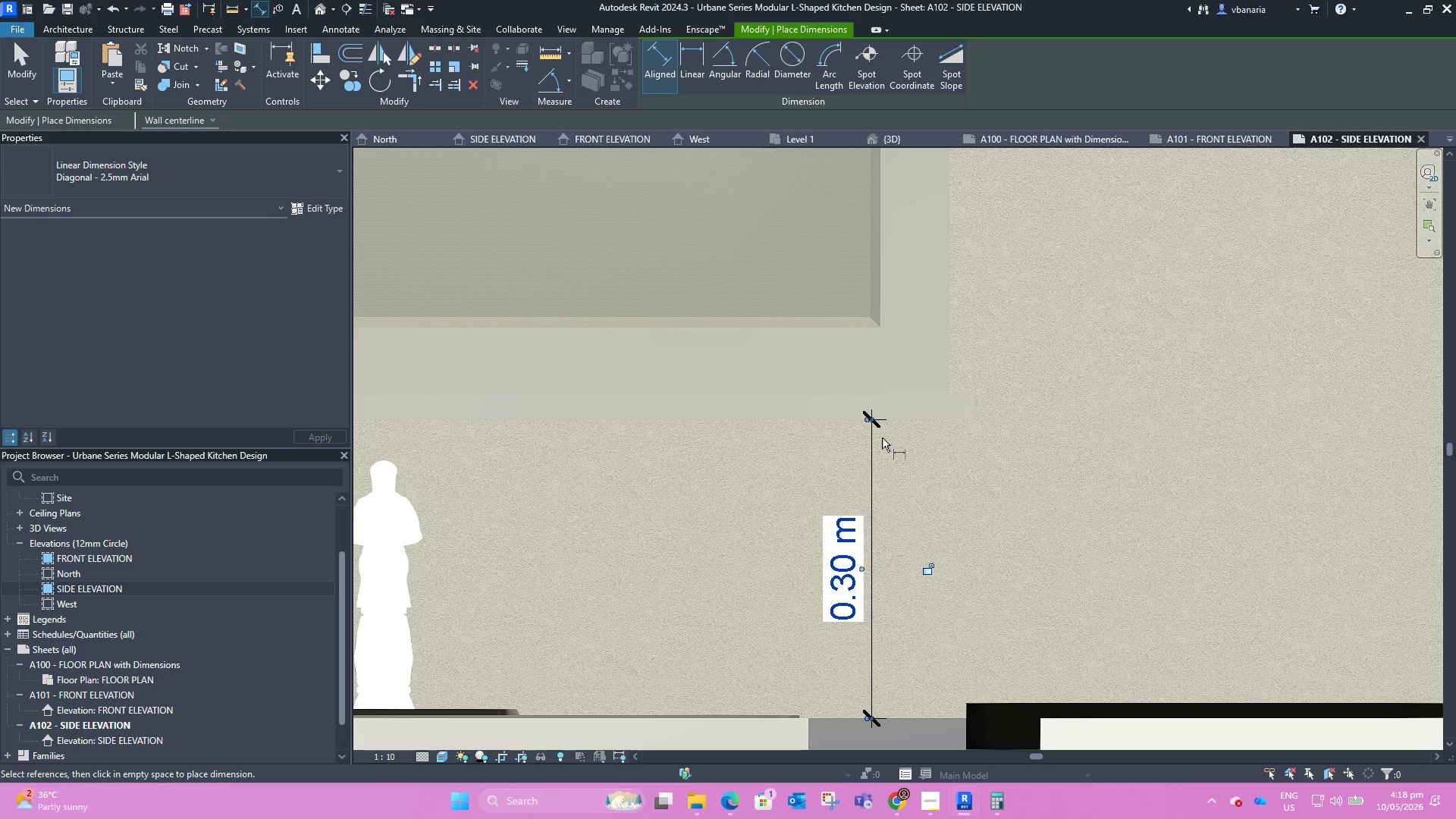 
scroll: coordinate [736, 422], scroll_direction: down, amount: 12.0
 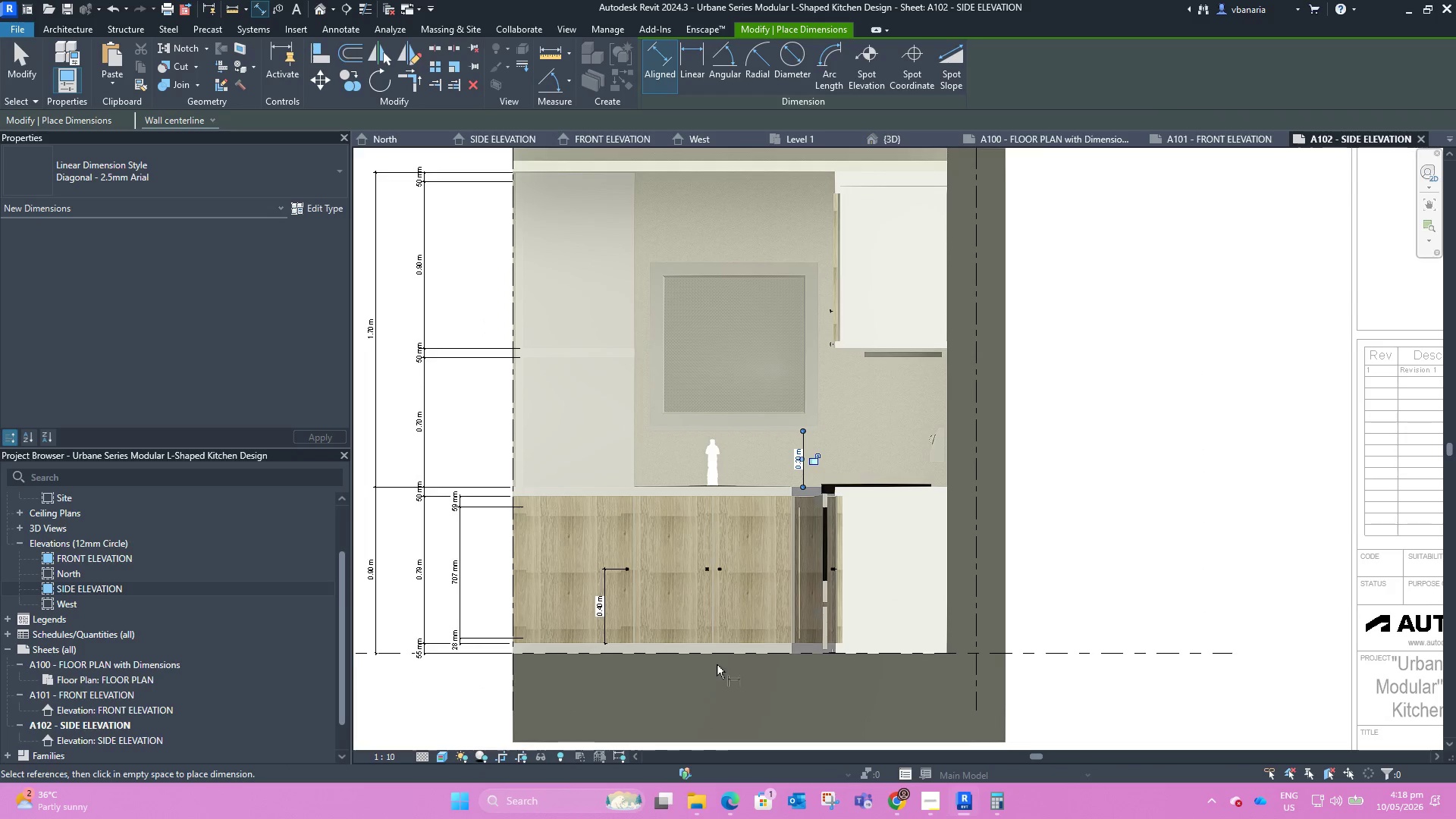 
scroll: coordinate [698, 391], scroll_direction: up, amount: 9.0
 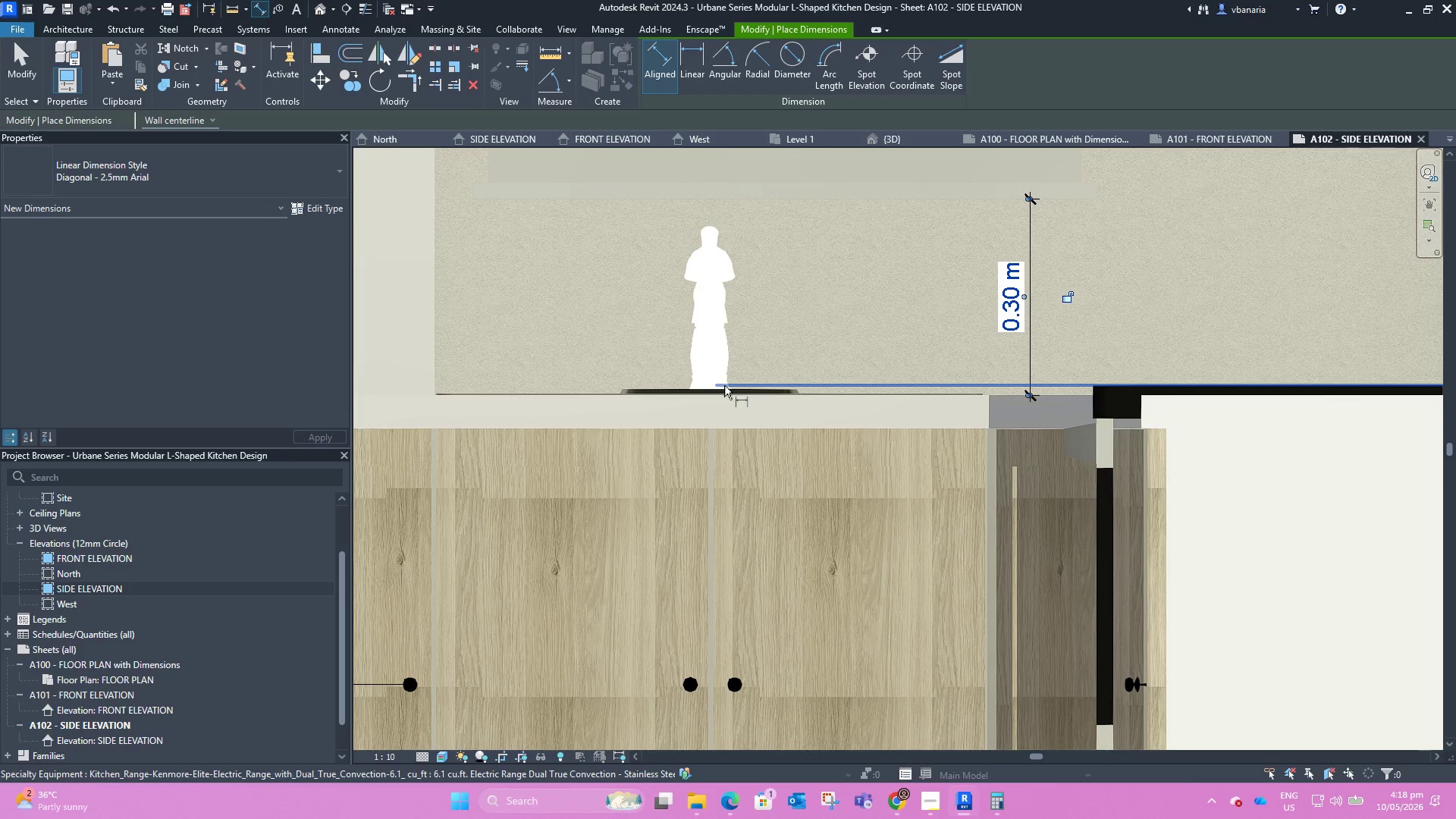 
left_click_drag(start_coordinate=[811, 400], to_coordinate=[810, 394])
 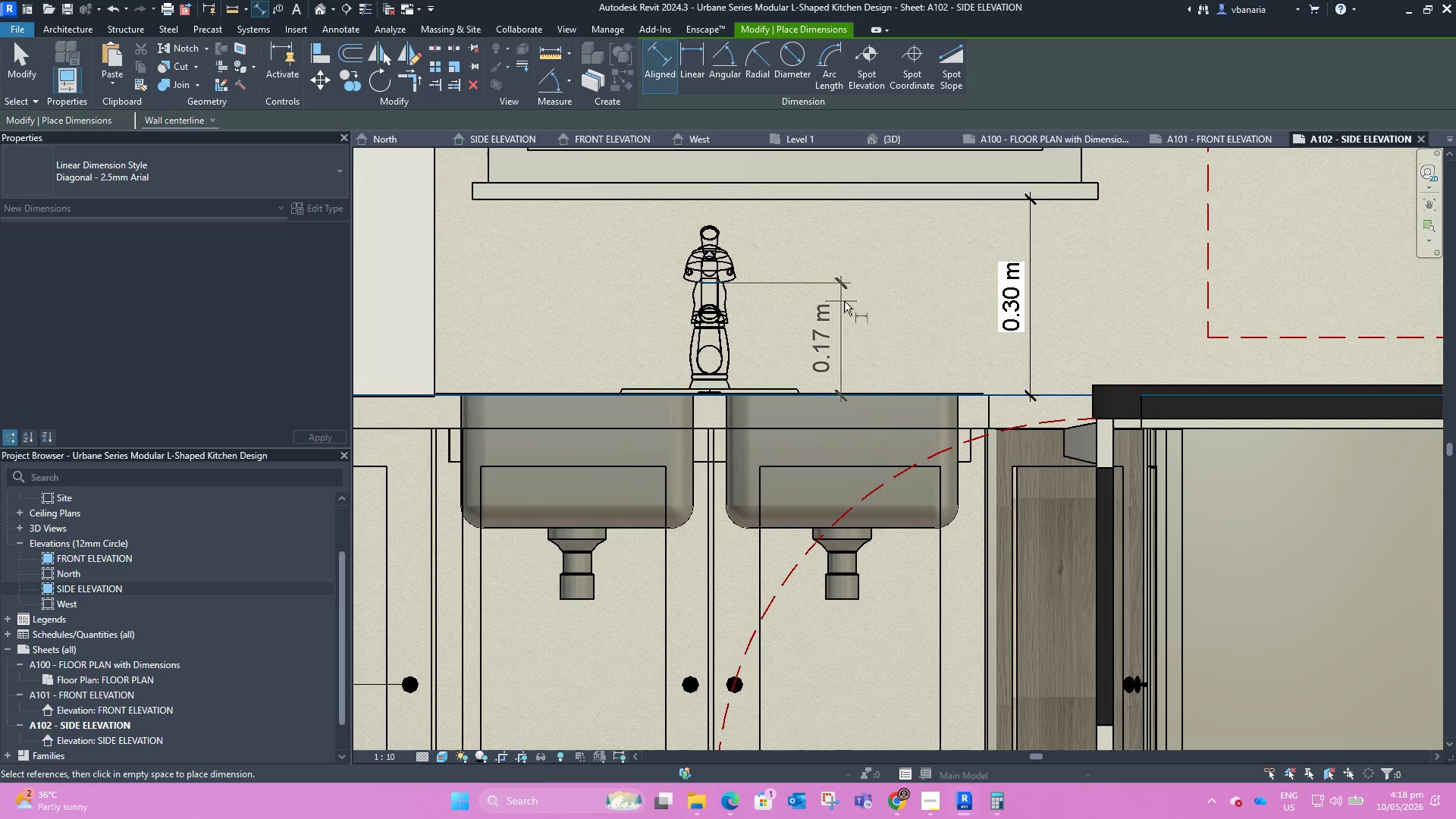 
left_click([891, 309])
 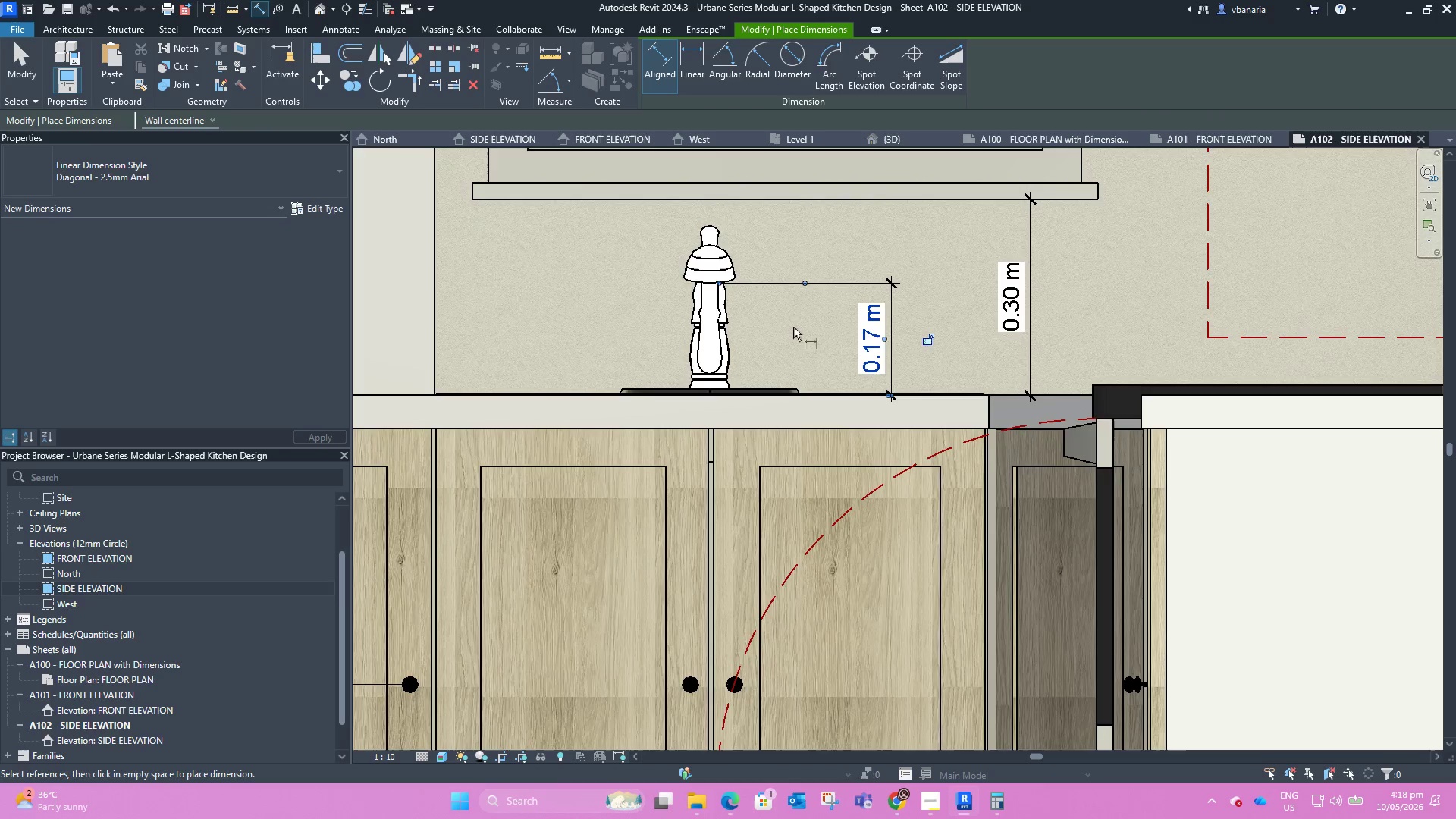 
scroll: coordinate [777, 337], scroll_direction: down, amount: 11.0
 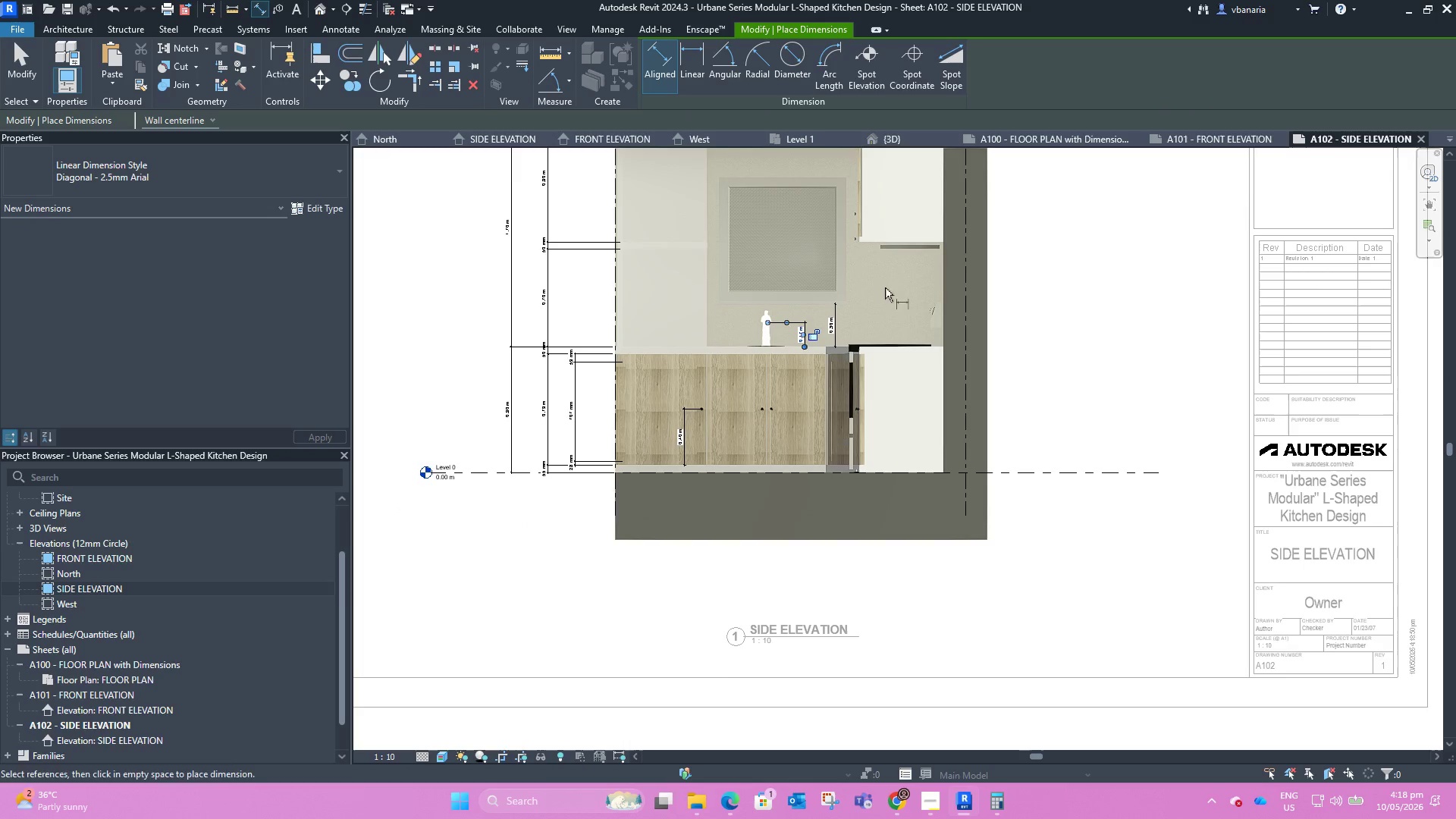 
scroll: coordinate [903, 252], scroll_direction: up, amount: 6.0
 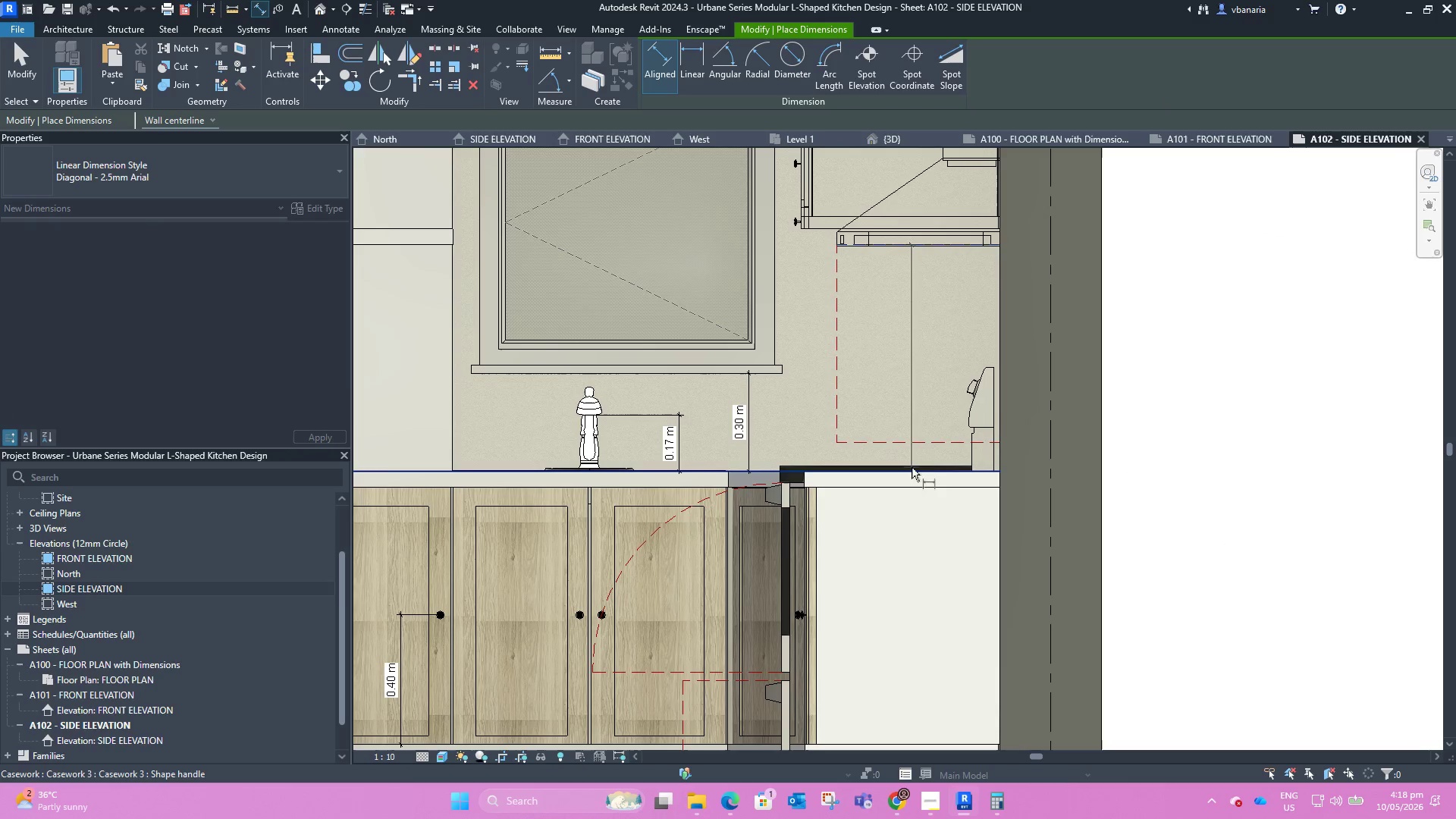 
left_click_drag(start_coordinate=[912, 472], to_coordinate=[912, 456])
 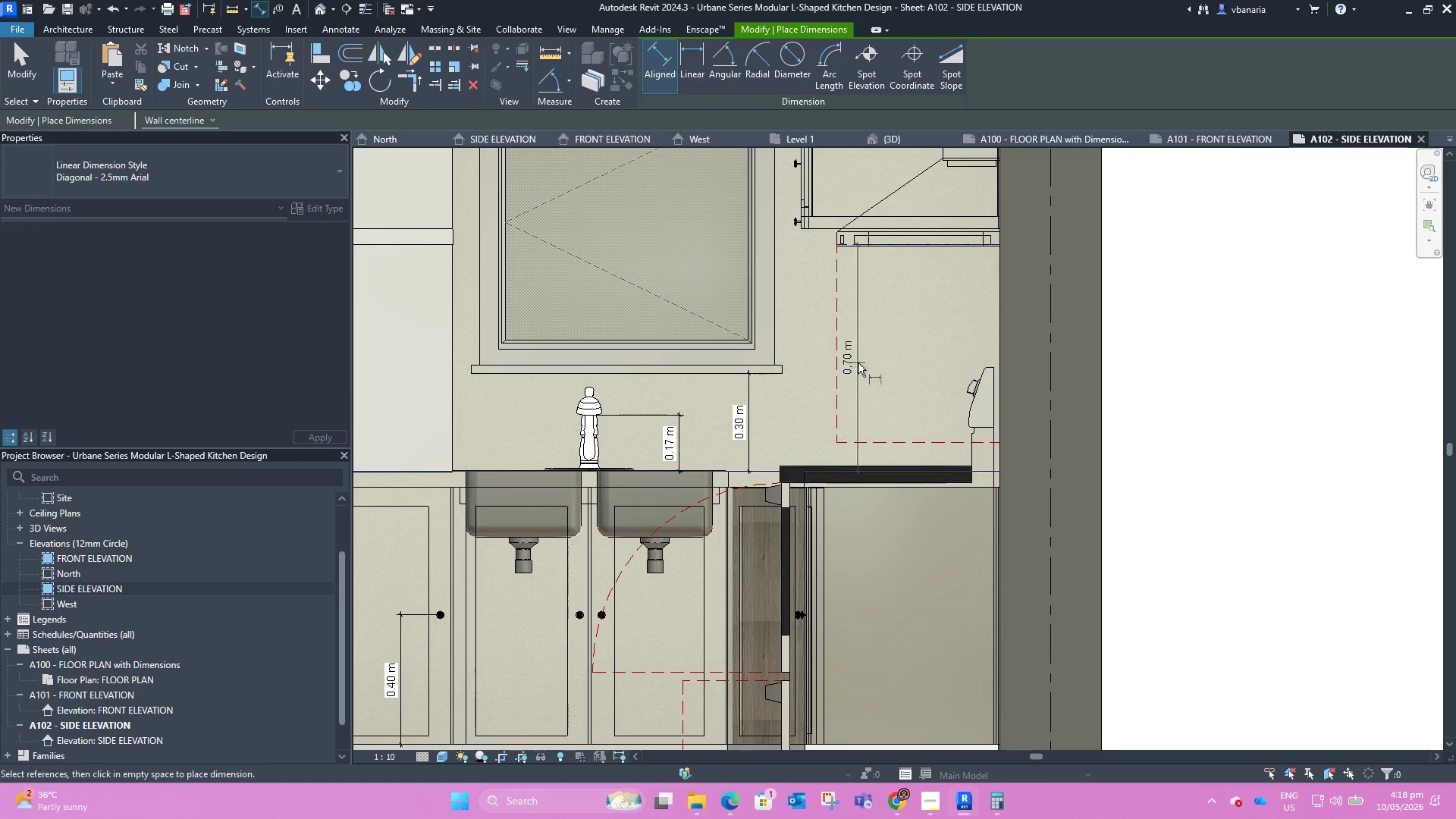 
left_click([877, 359])
 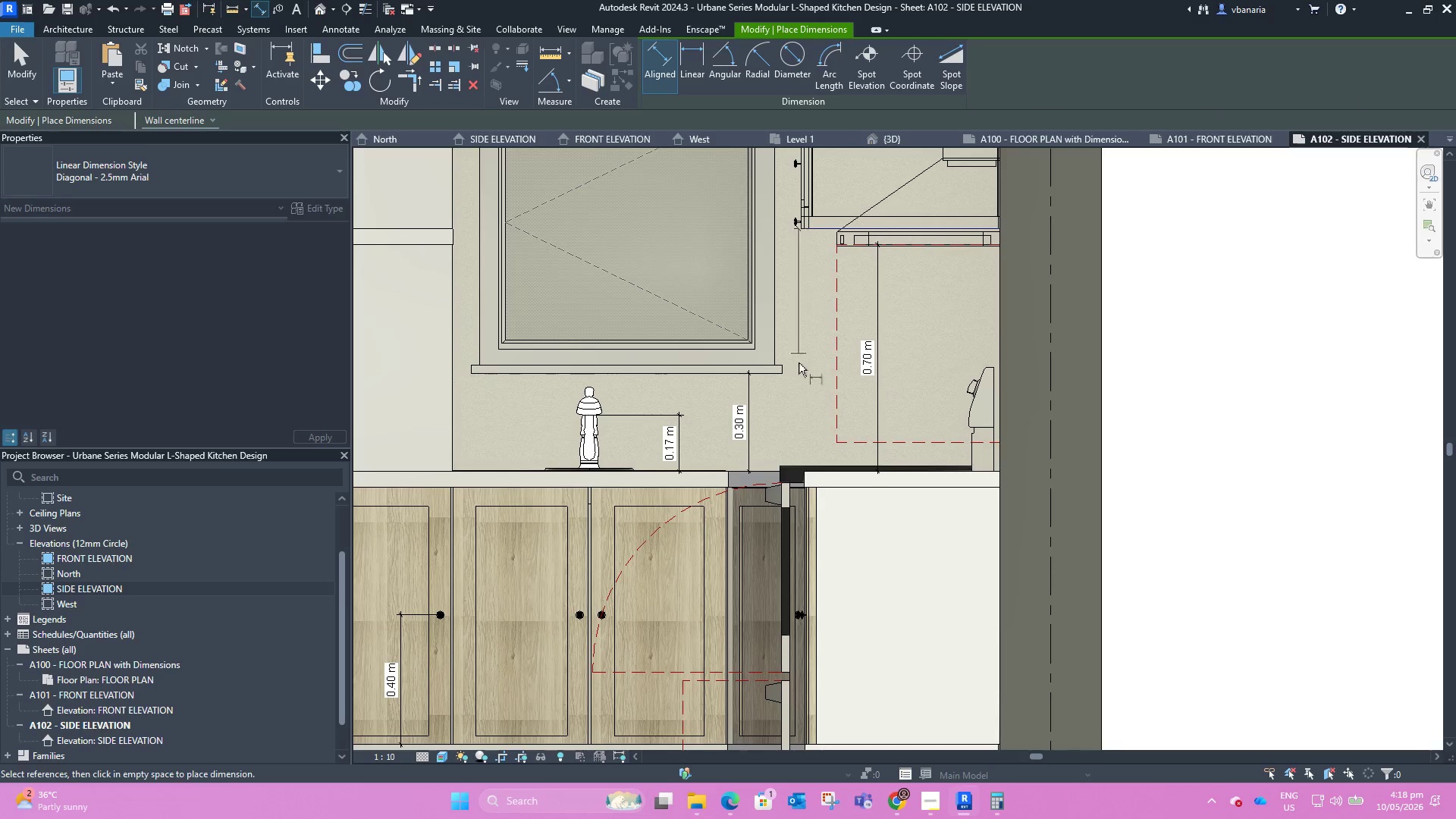 
scroll: coordinate [814, 456], scroll_direction: up, amount: 2.0
 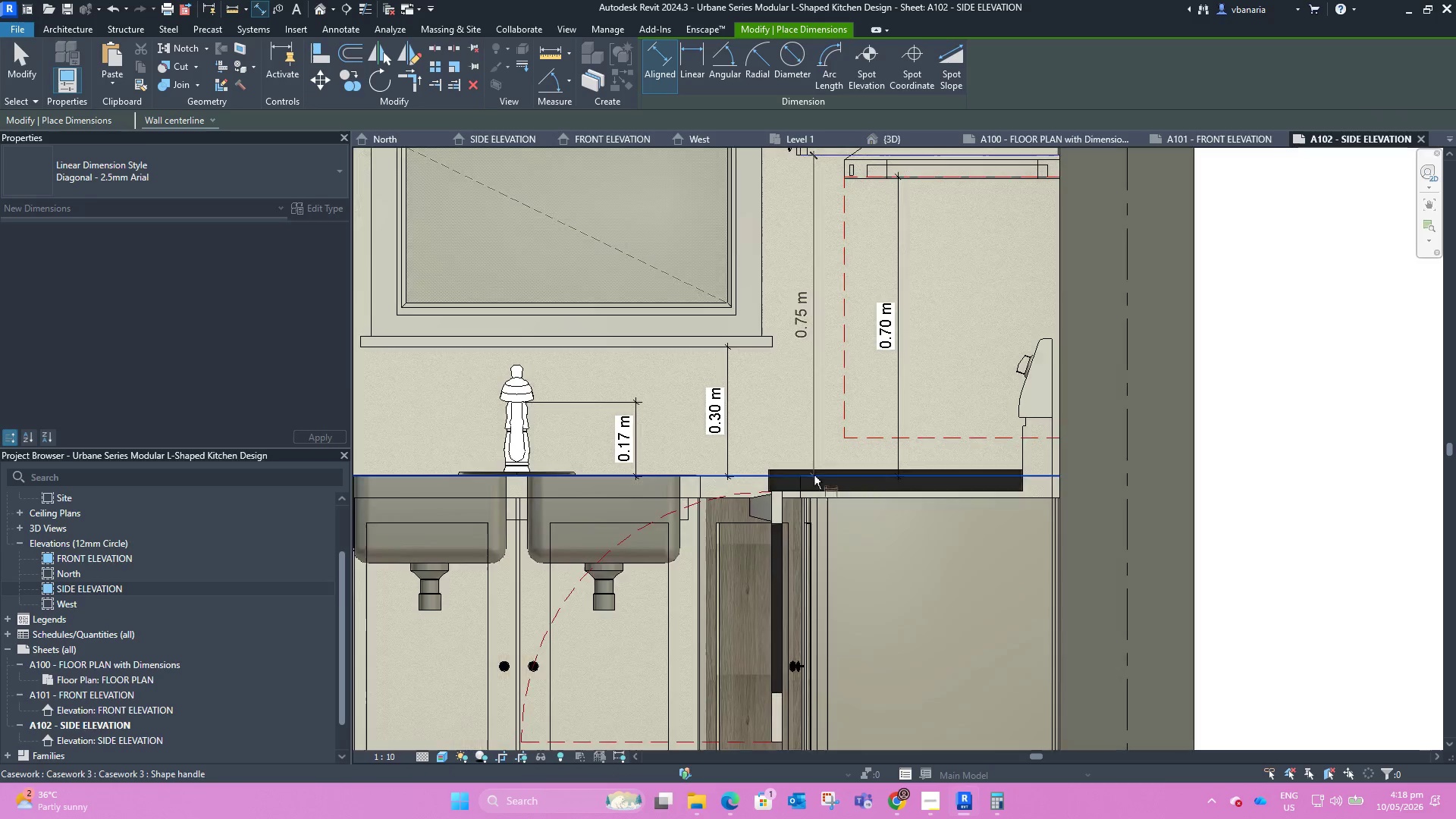 
scroll: coordinate [998, 338], scroll_direction: down, amount: 6.0
 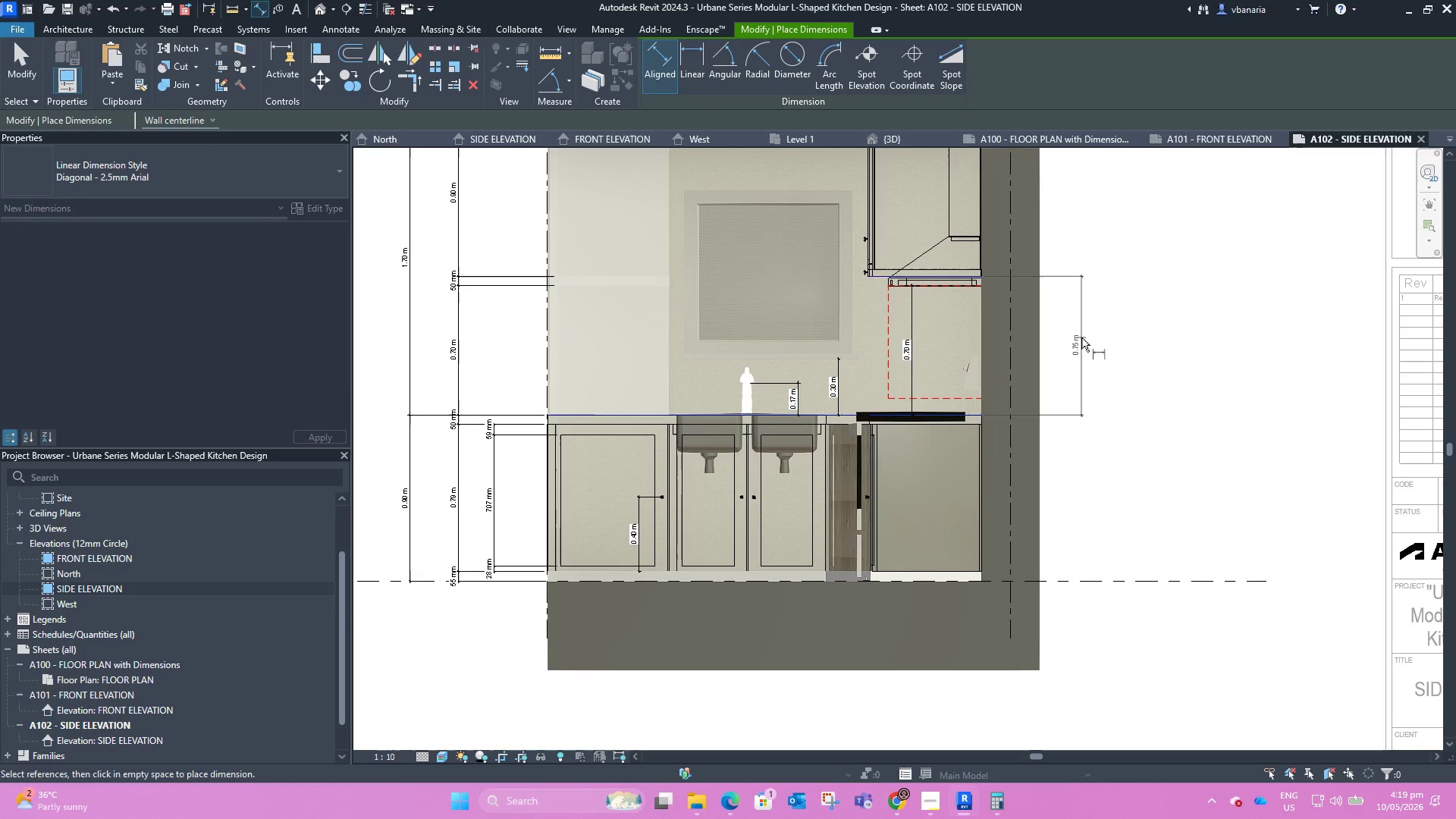 
left_click([1081, 337])
 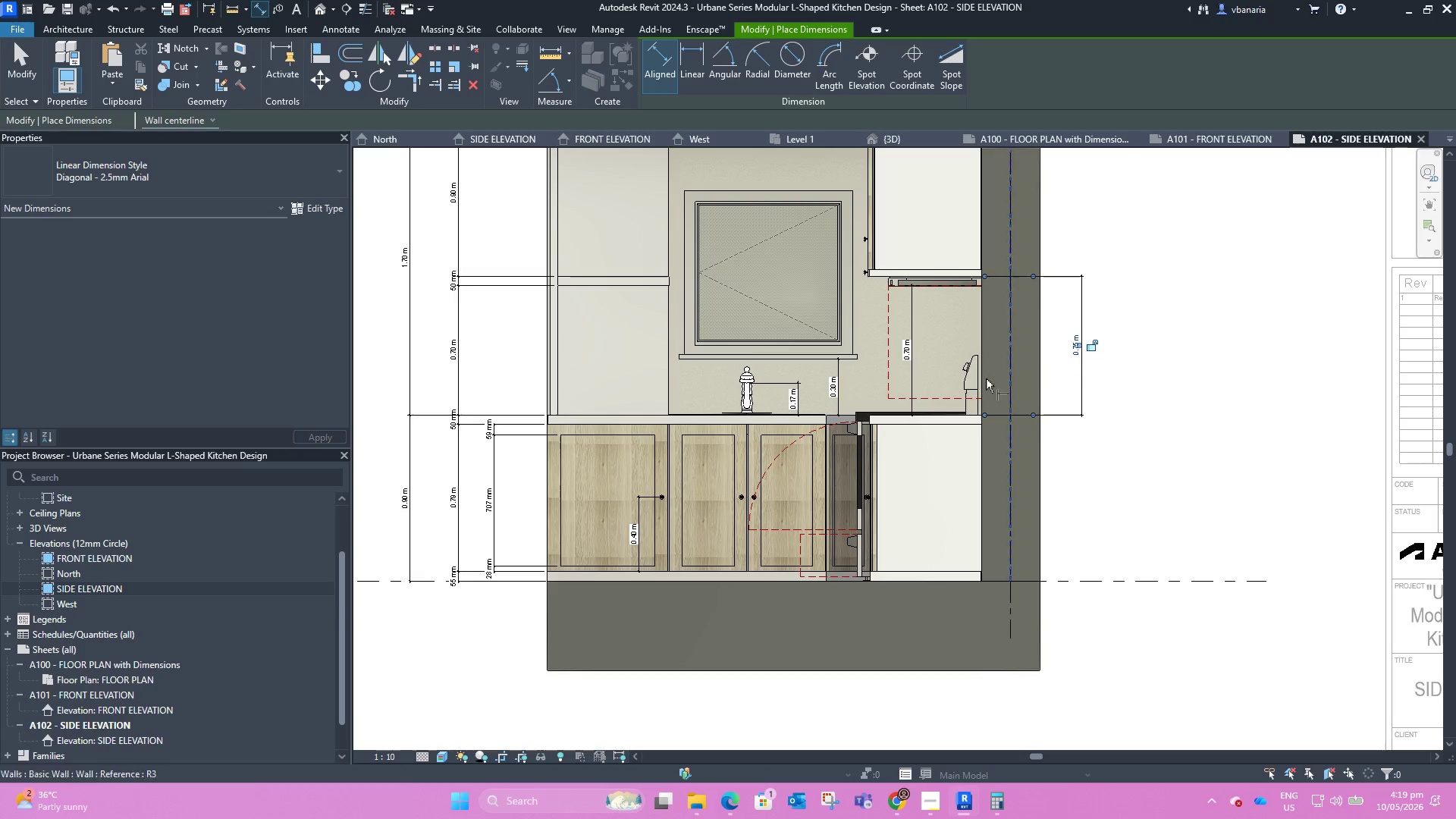 
scroll: coordinate [879, 453], scroll_direction: up, amount: 7.0
 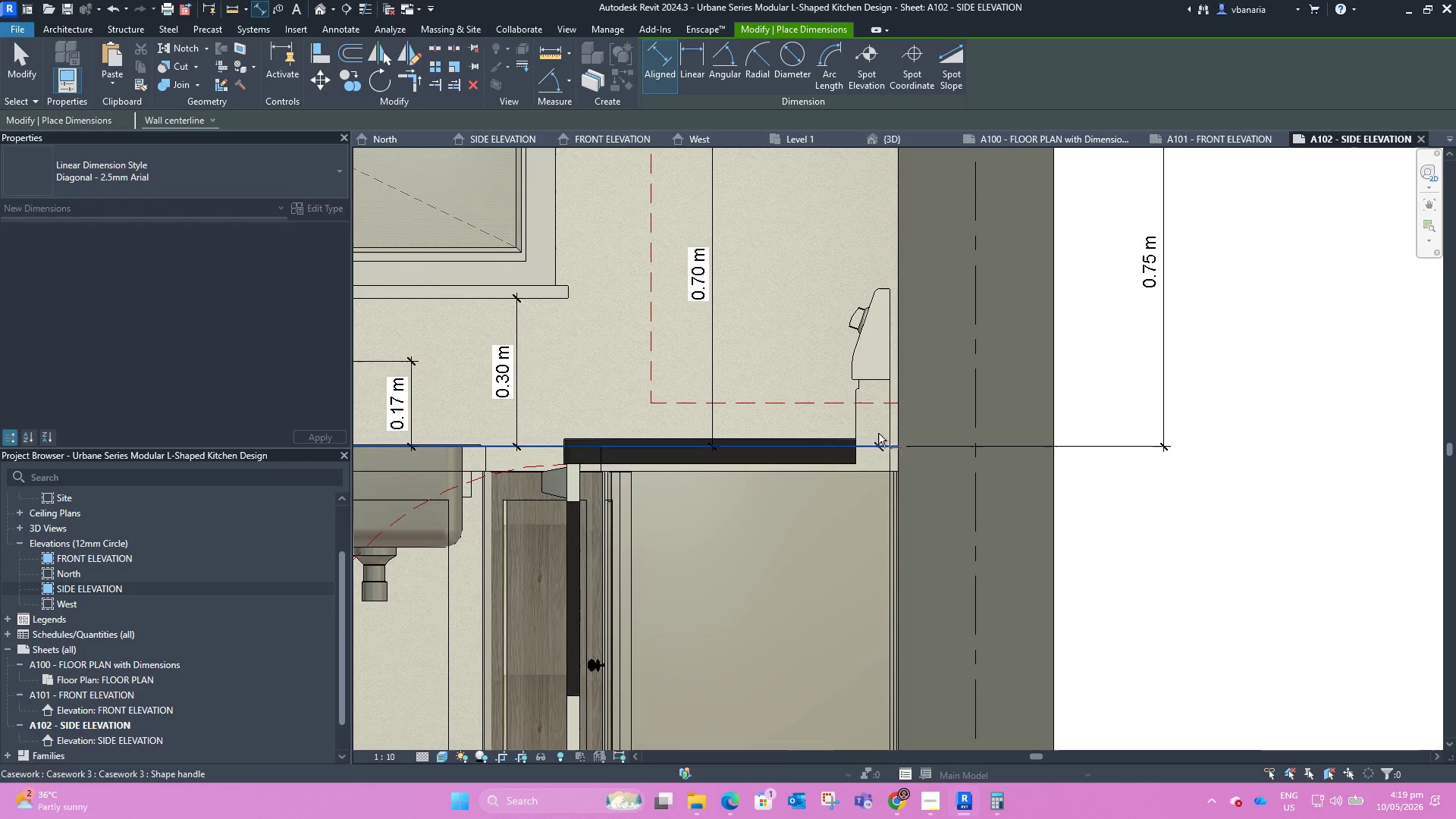 
scroll: coordinate [855, 346], scroll_direction: down, amount: 6.0
 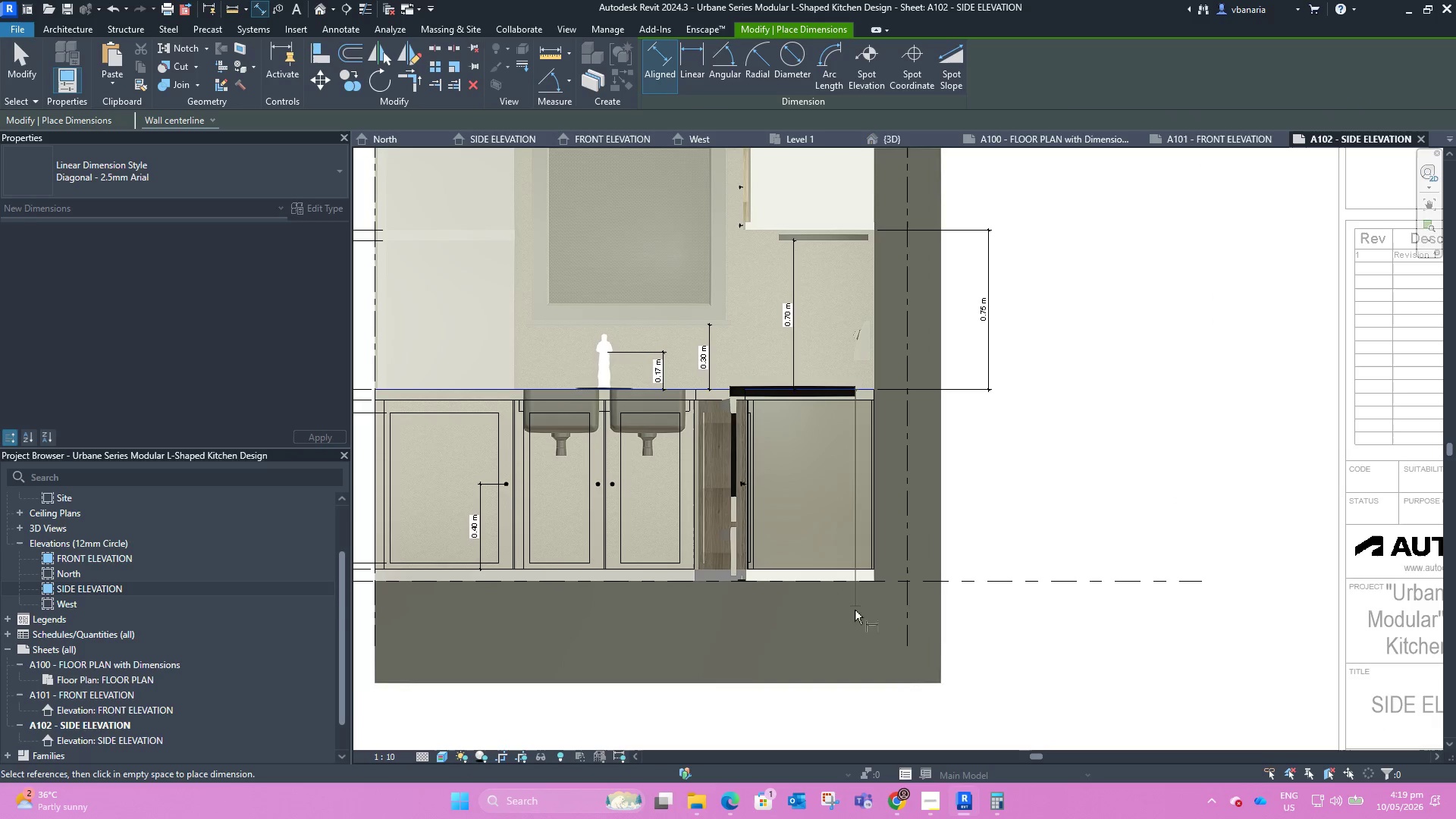 
scroll: coordinate [855, 604], scroll_direction: up, amount: 5.0
 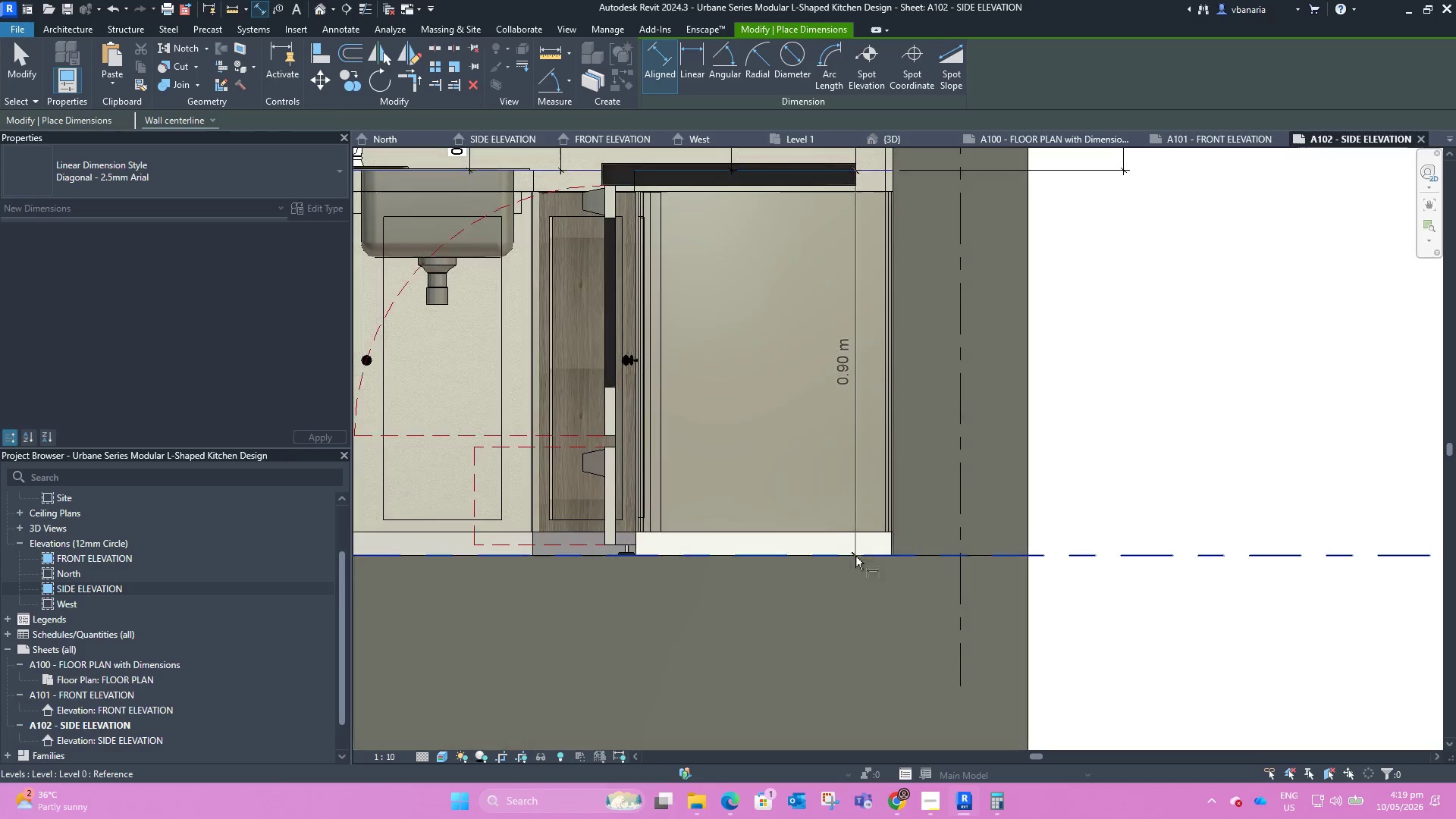 
scroll: coordinate [848, 548], scroll_direction: down, amount: 5.0
 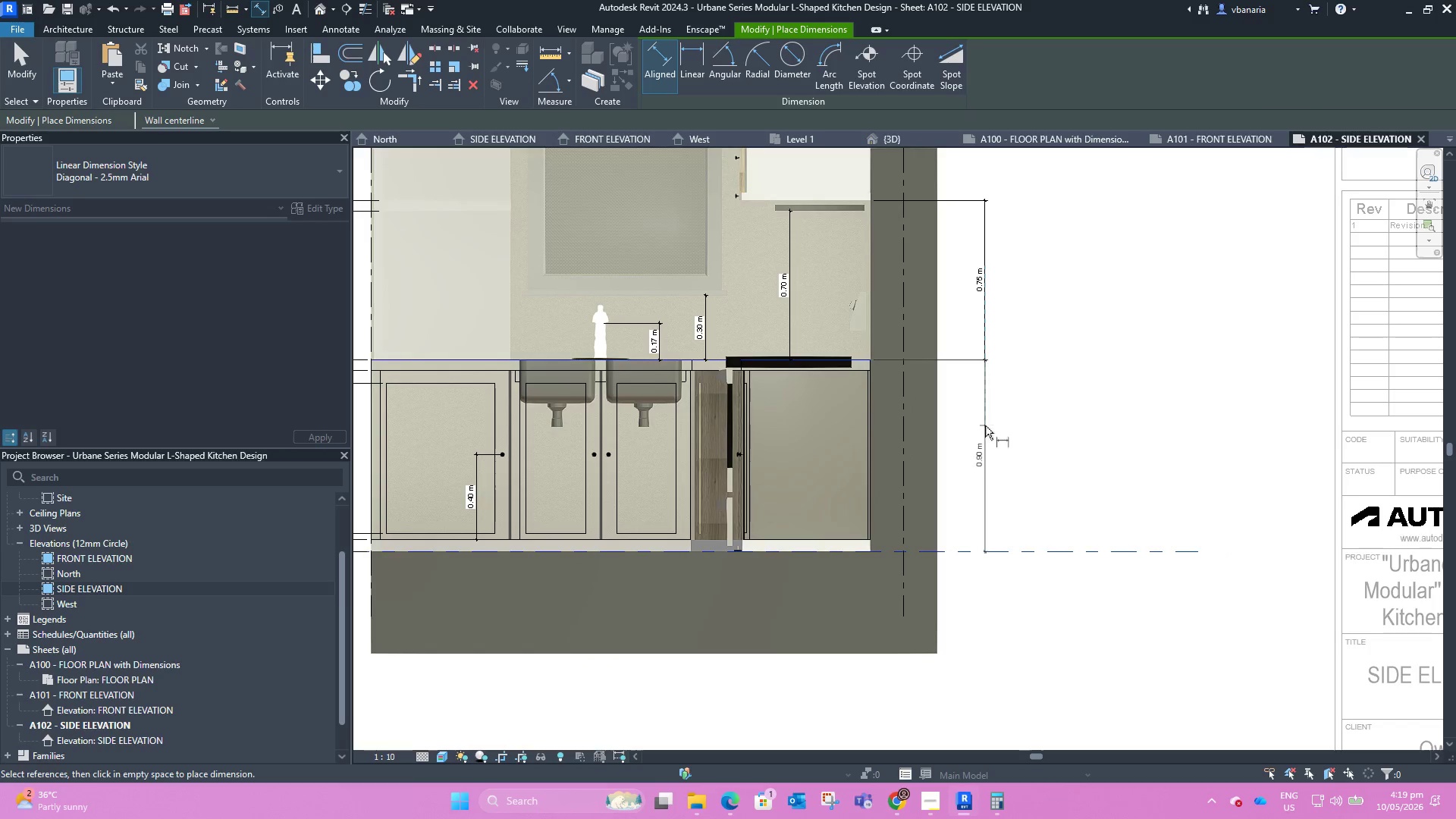 
left_click([986, 425])
 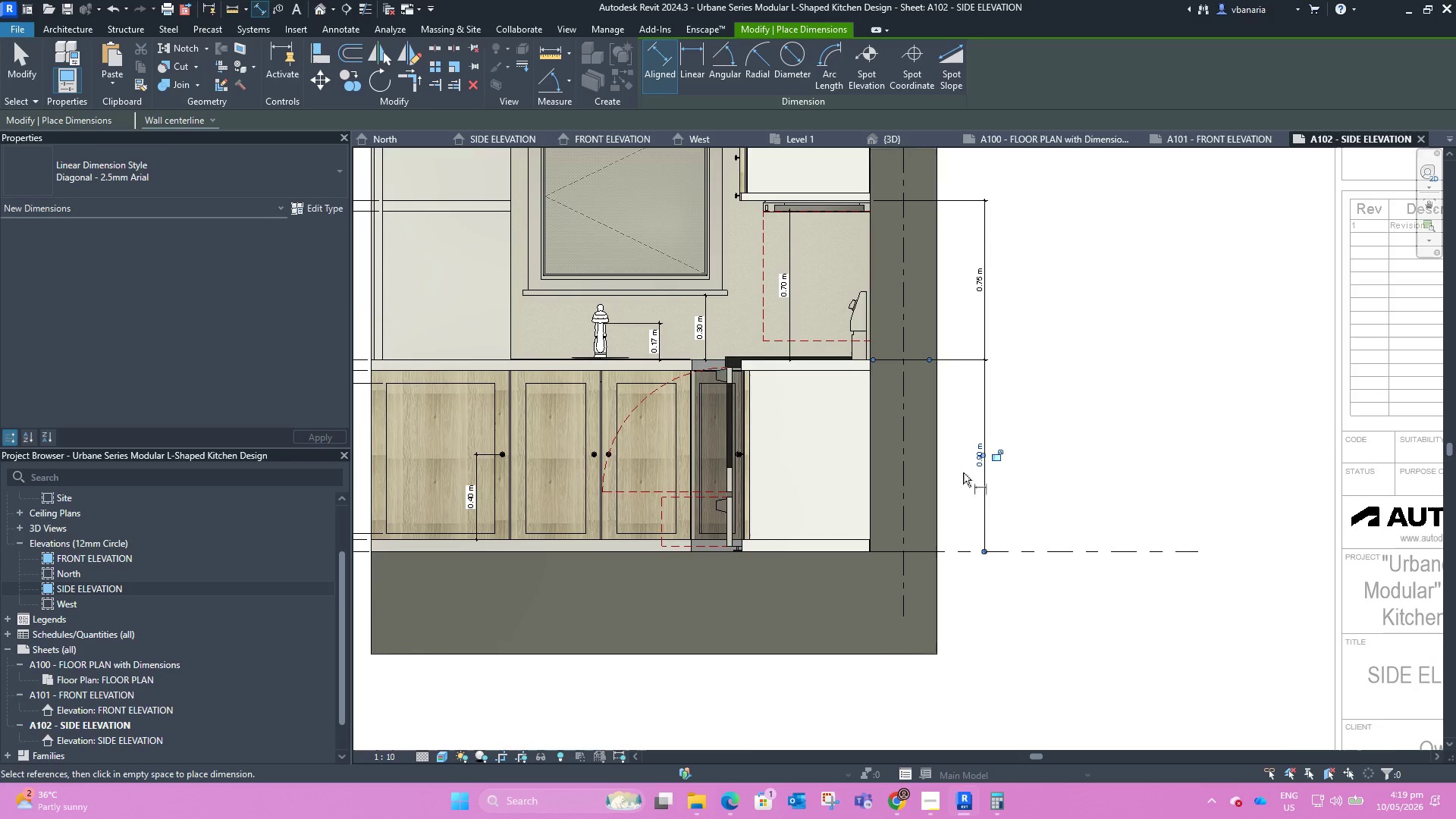 
scroll: coordinate [903, 356], scroll_direction: up, amount: 4.0
 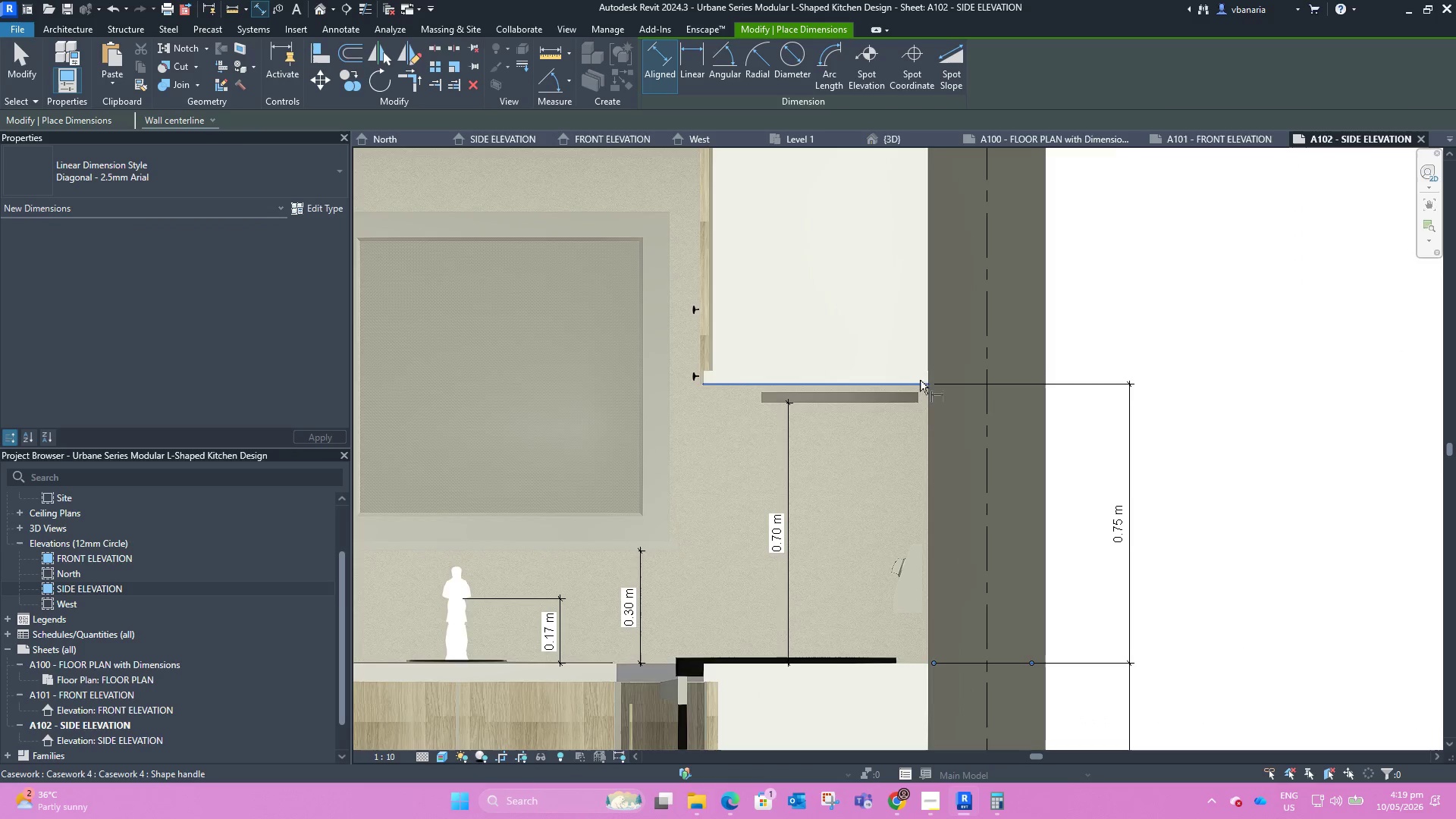 
left_click([920, 380])
 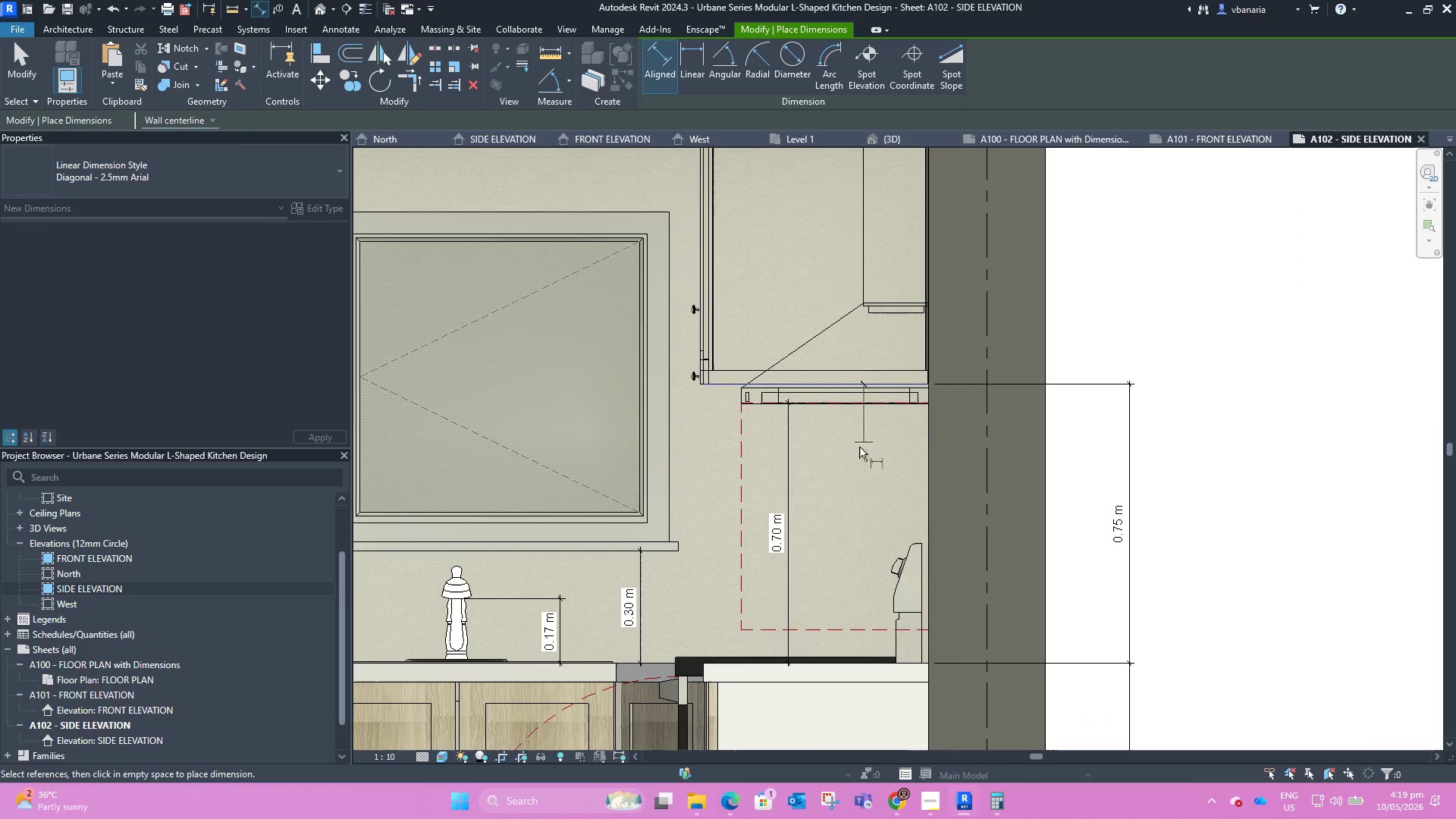 
scroll: coordinate [848, 457], scroll_direction: down, amount: 4.0
 